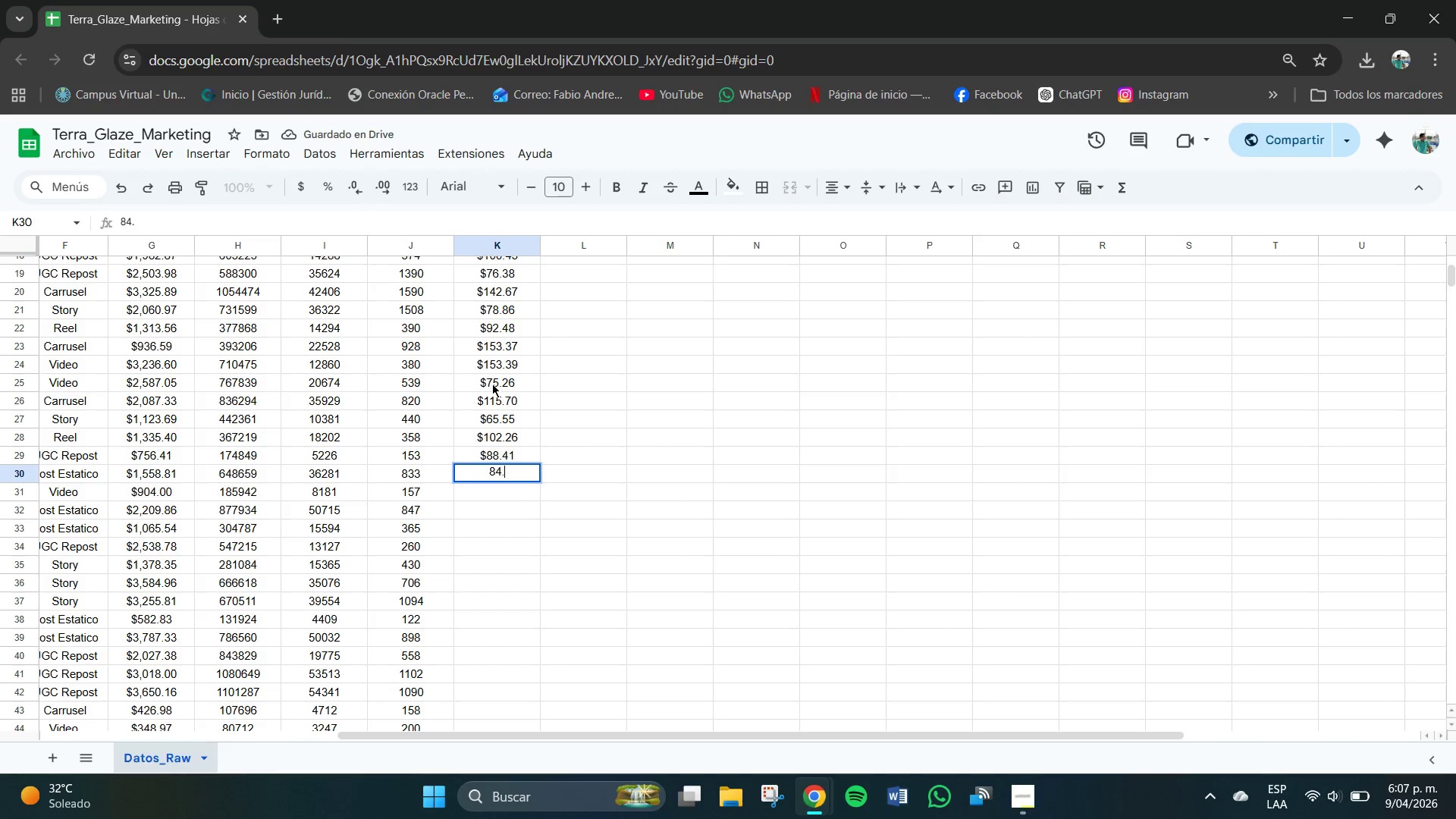 
key(Numpad3)
 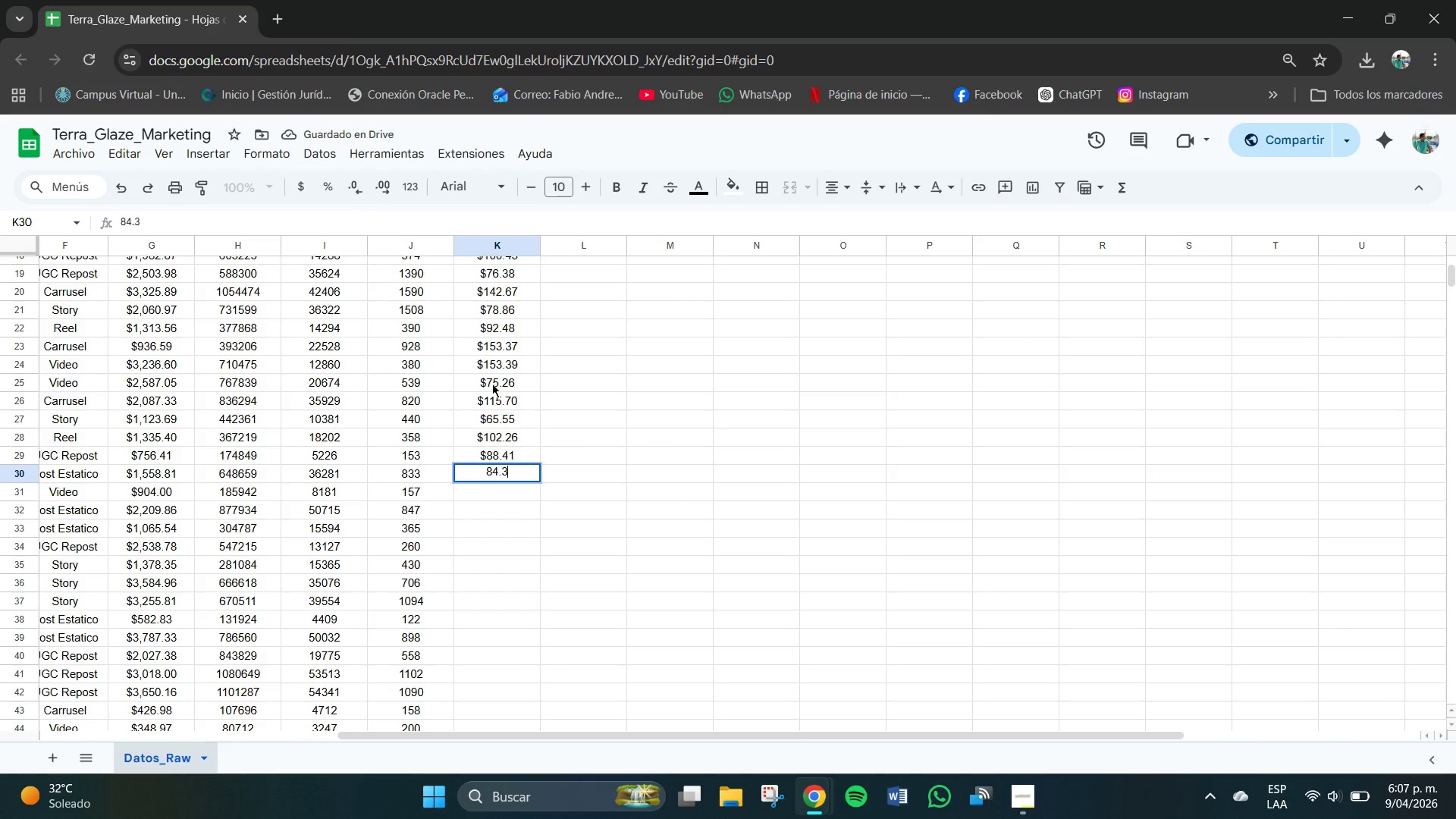 
key(Numpad1)
 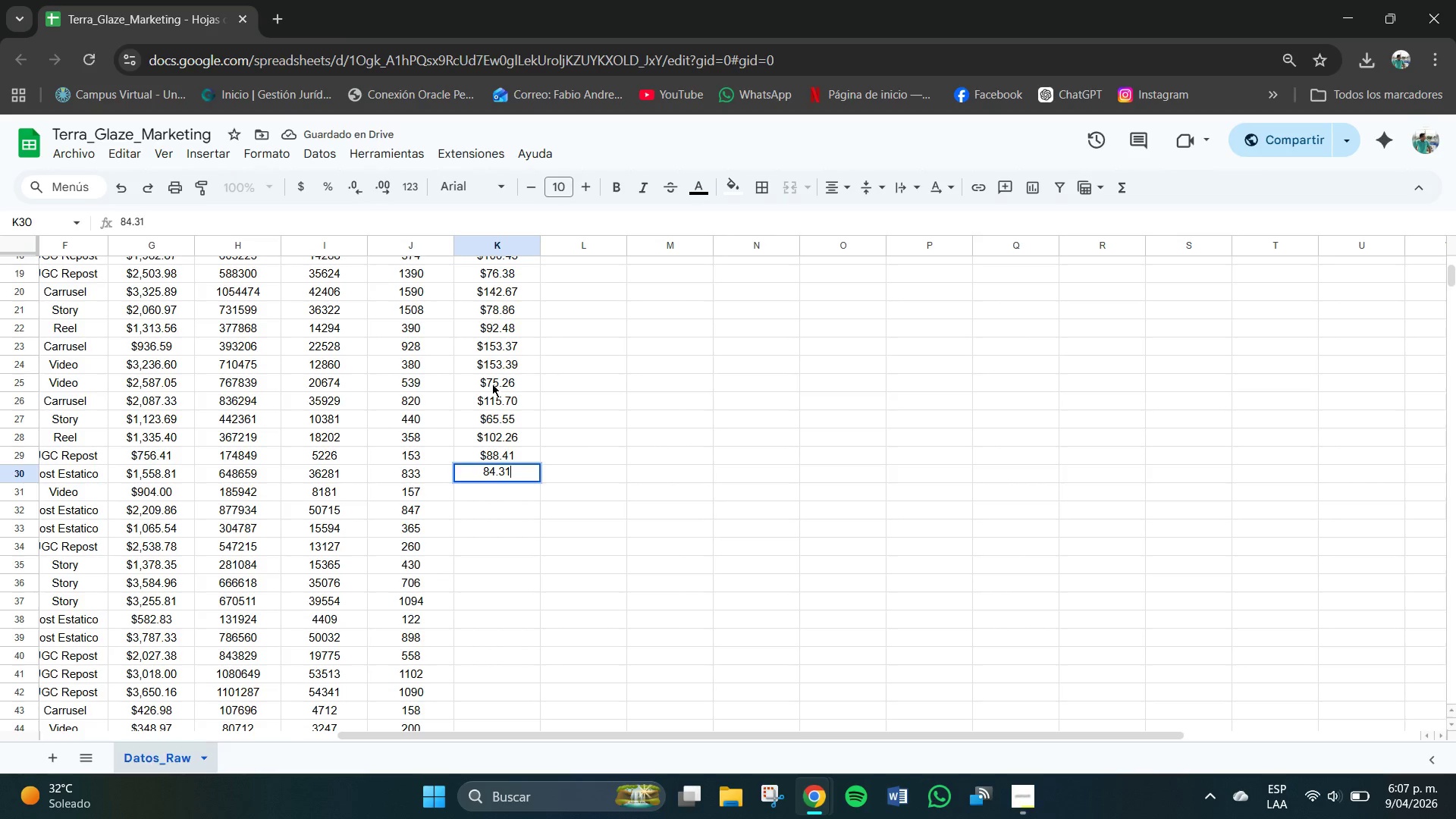 
key(NumpadEnter)
 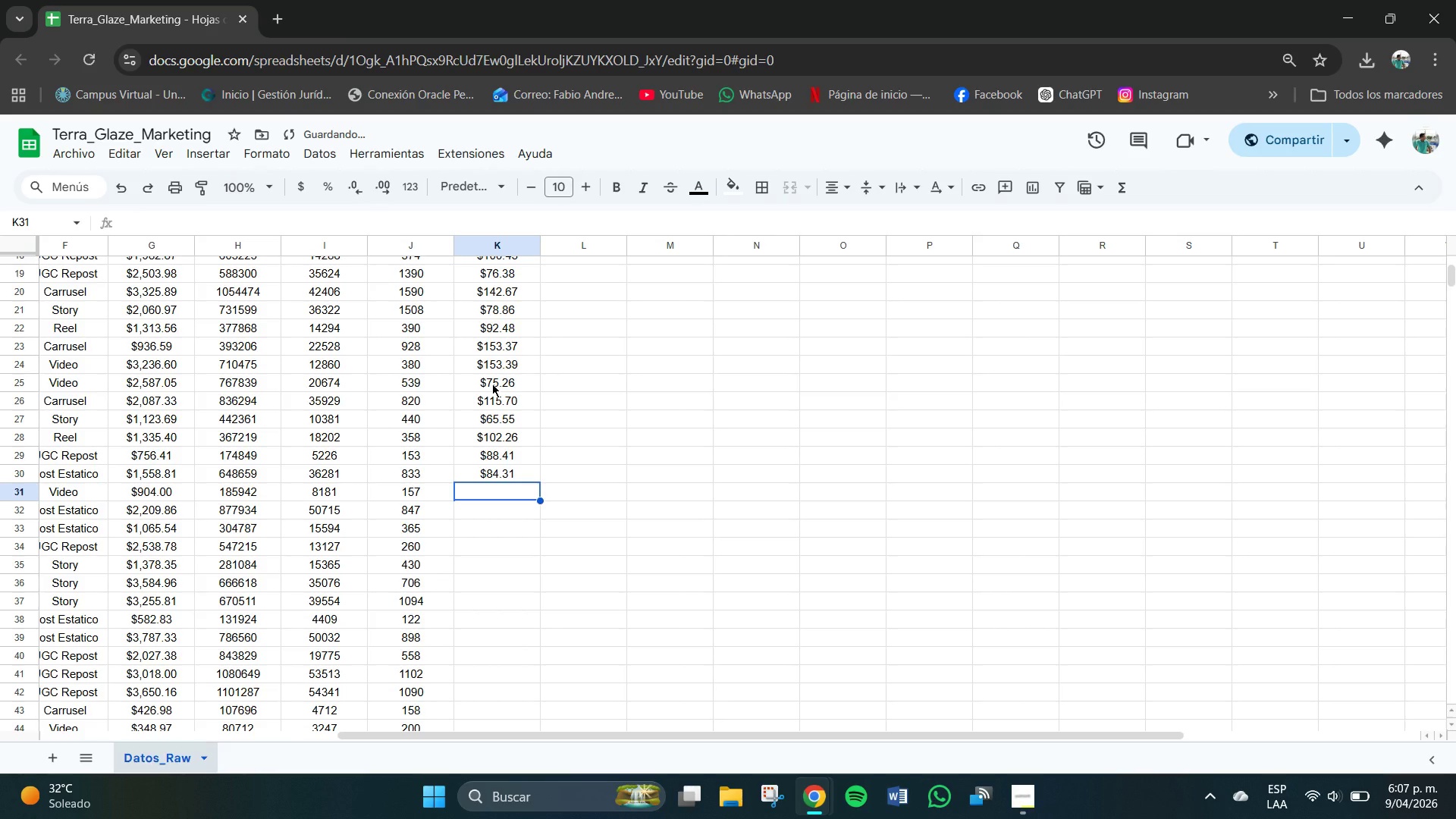 
key(Numpad7)
 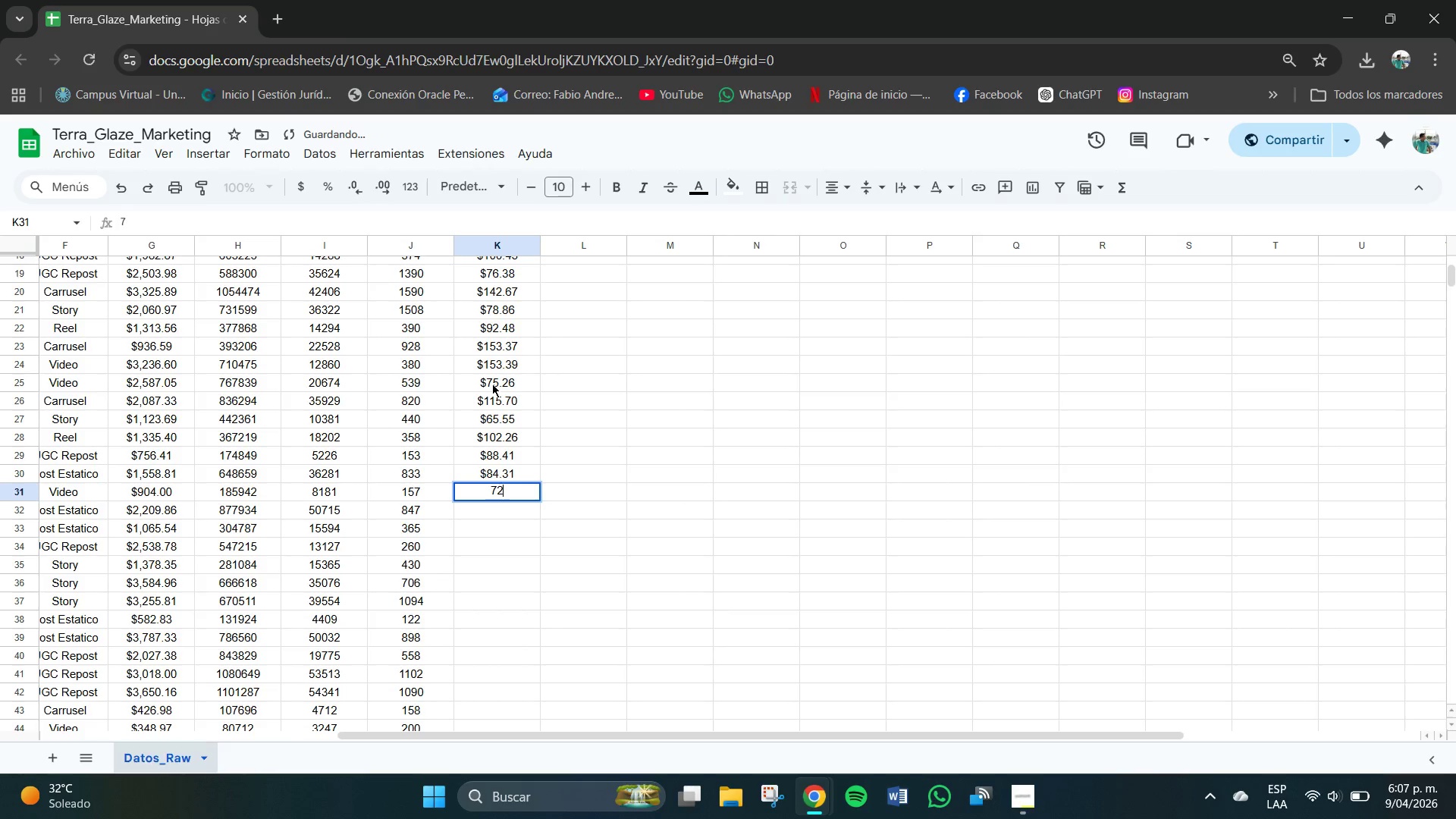 
key(Numpad2)
 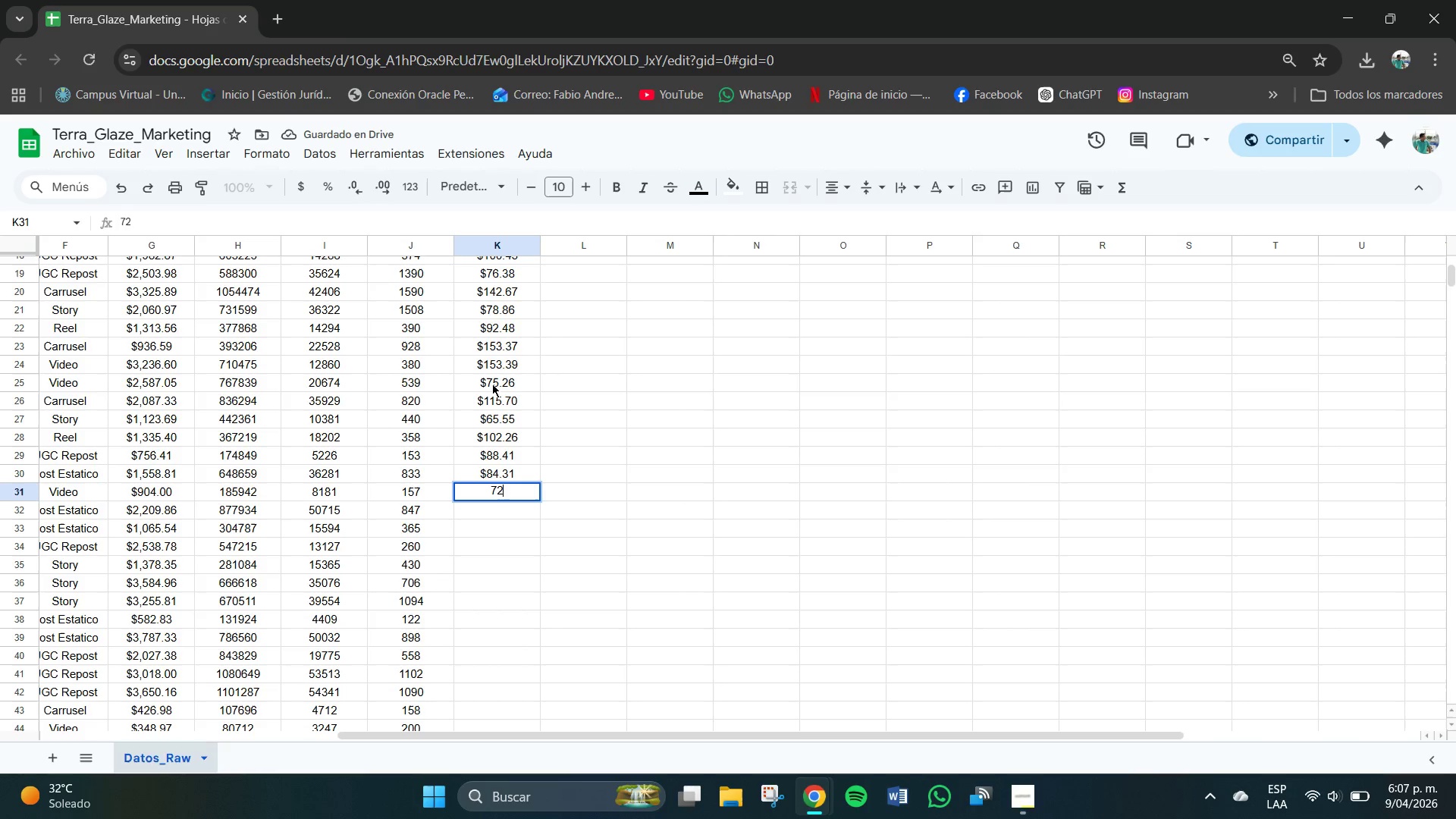 
key(NumpadDecimal)
 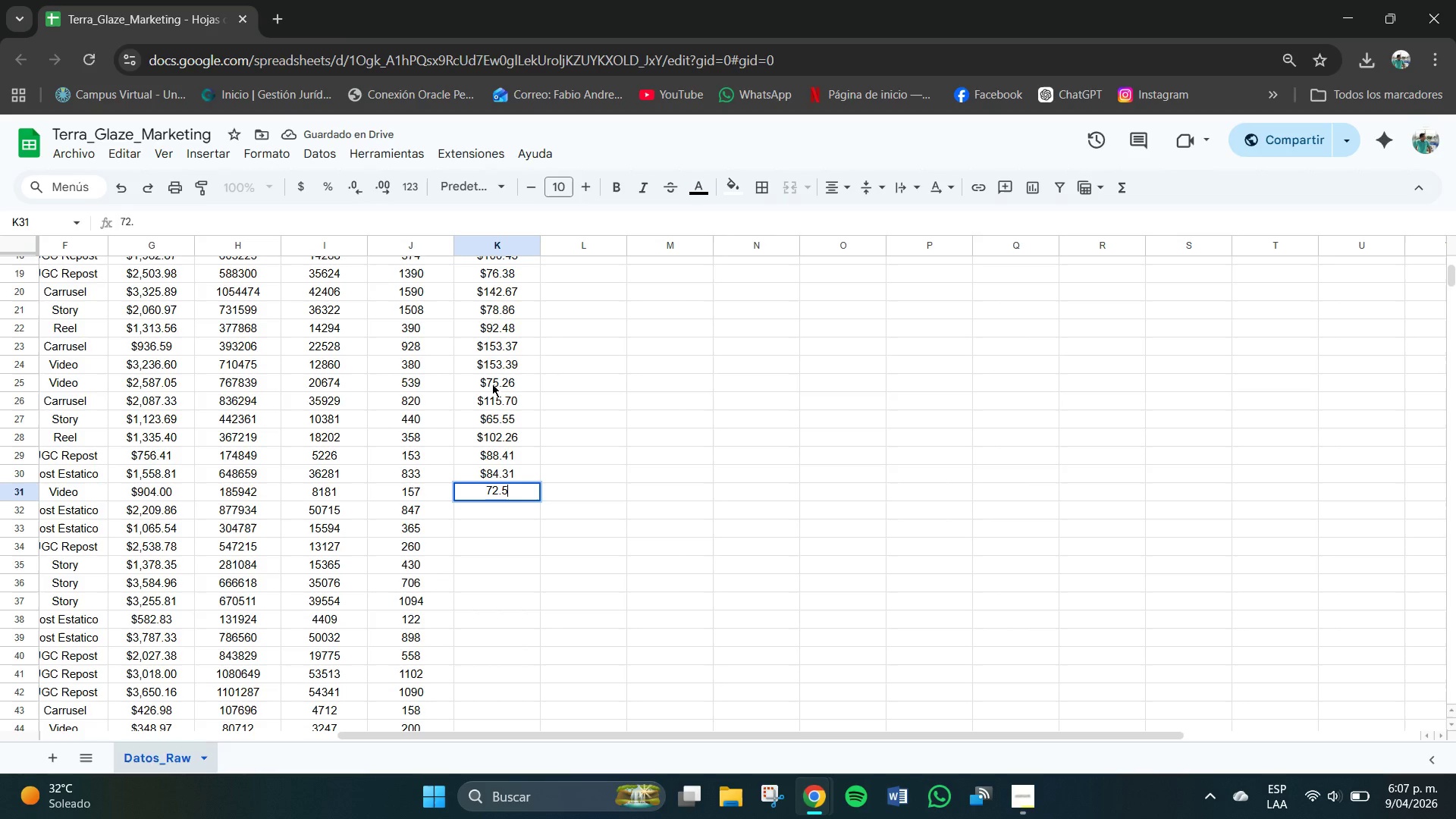 
key(Numpad5)
 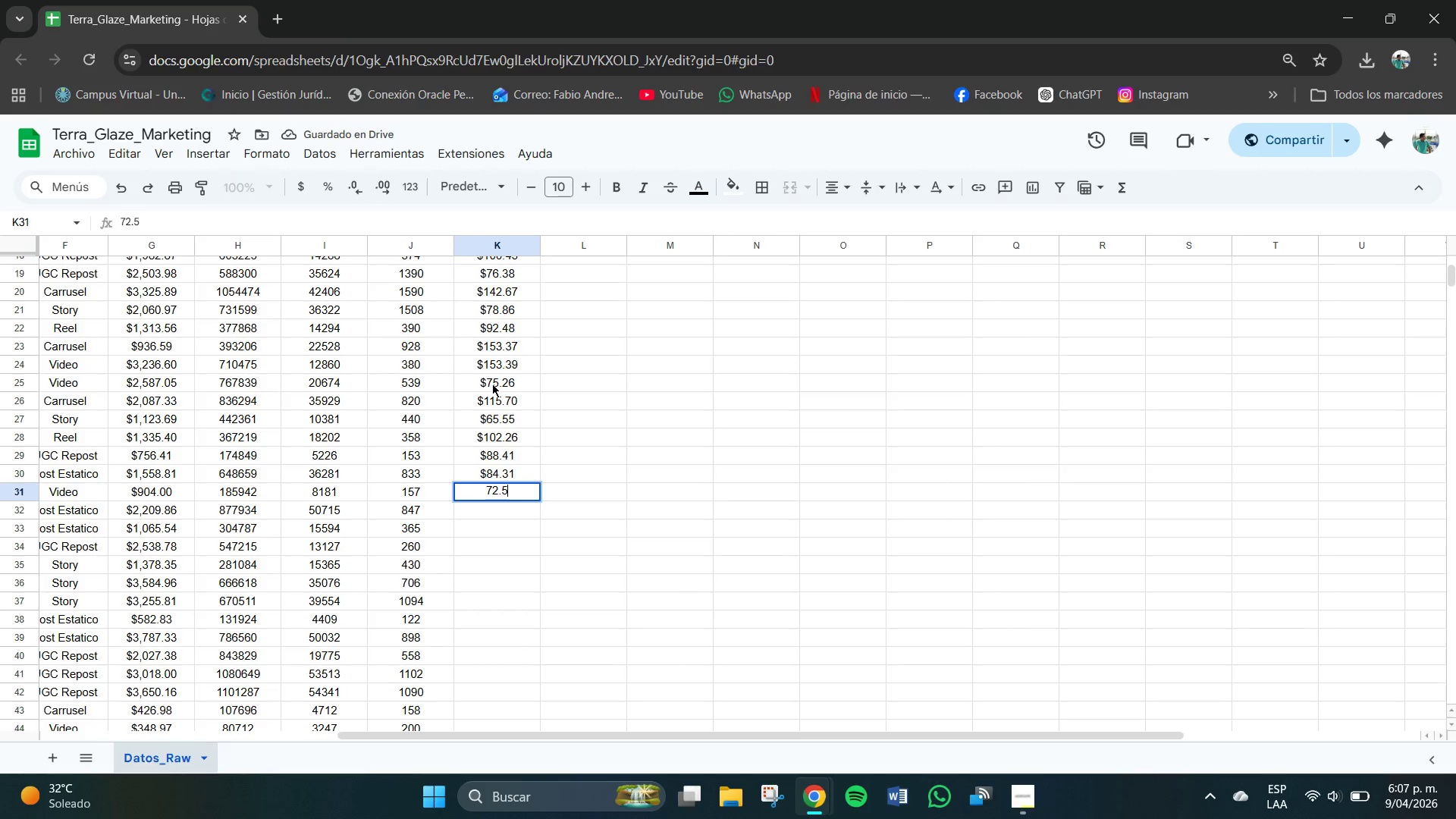 
key(Numpad3)
 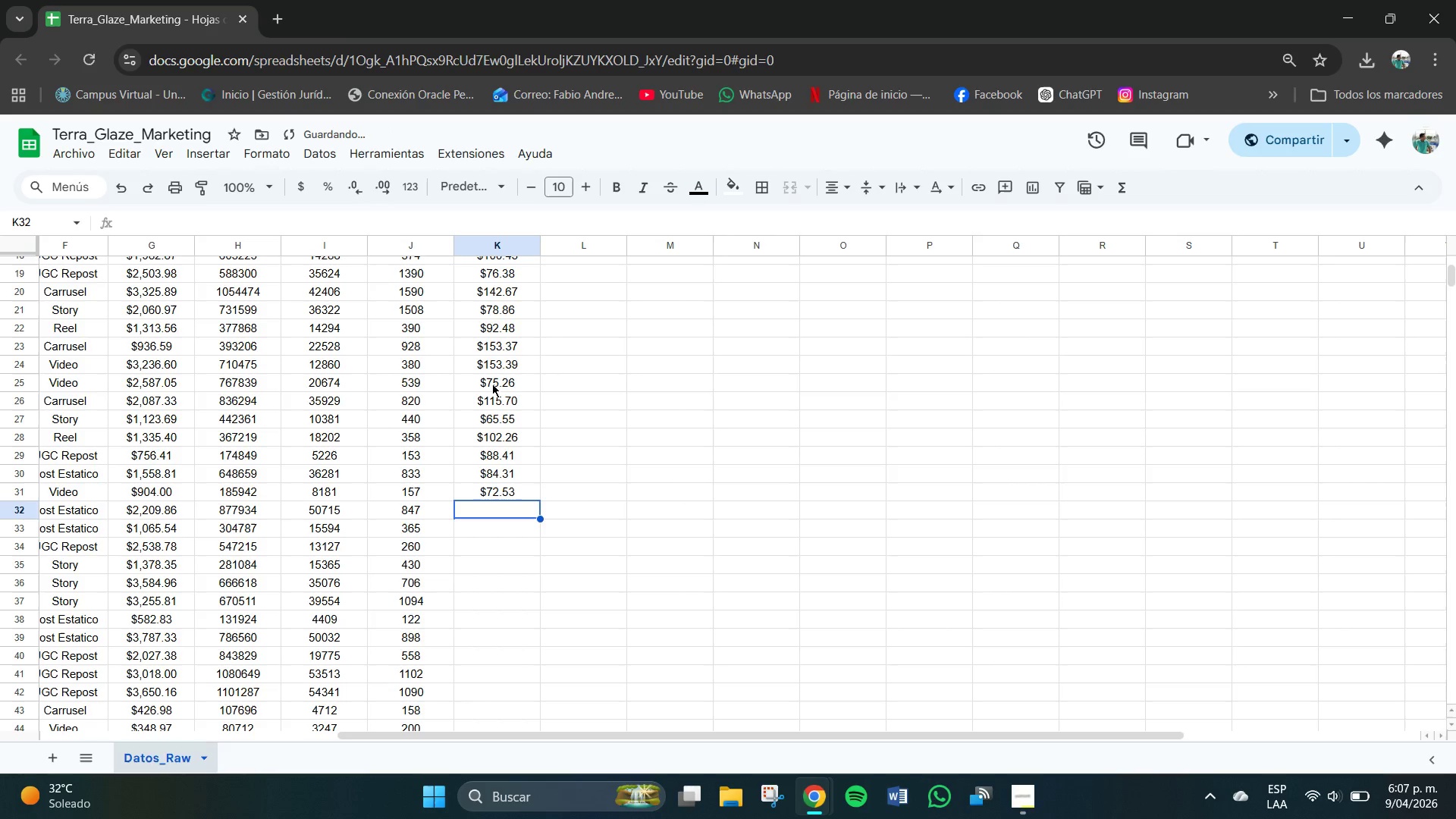 
key(NumpadEnter)
 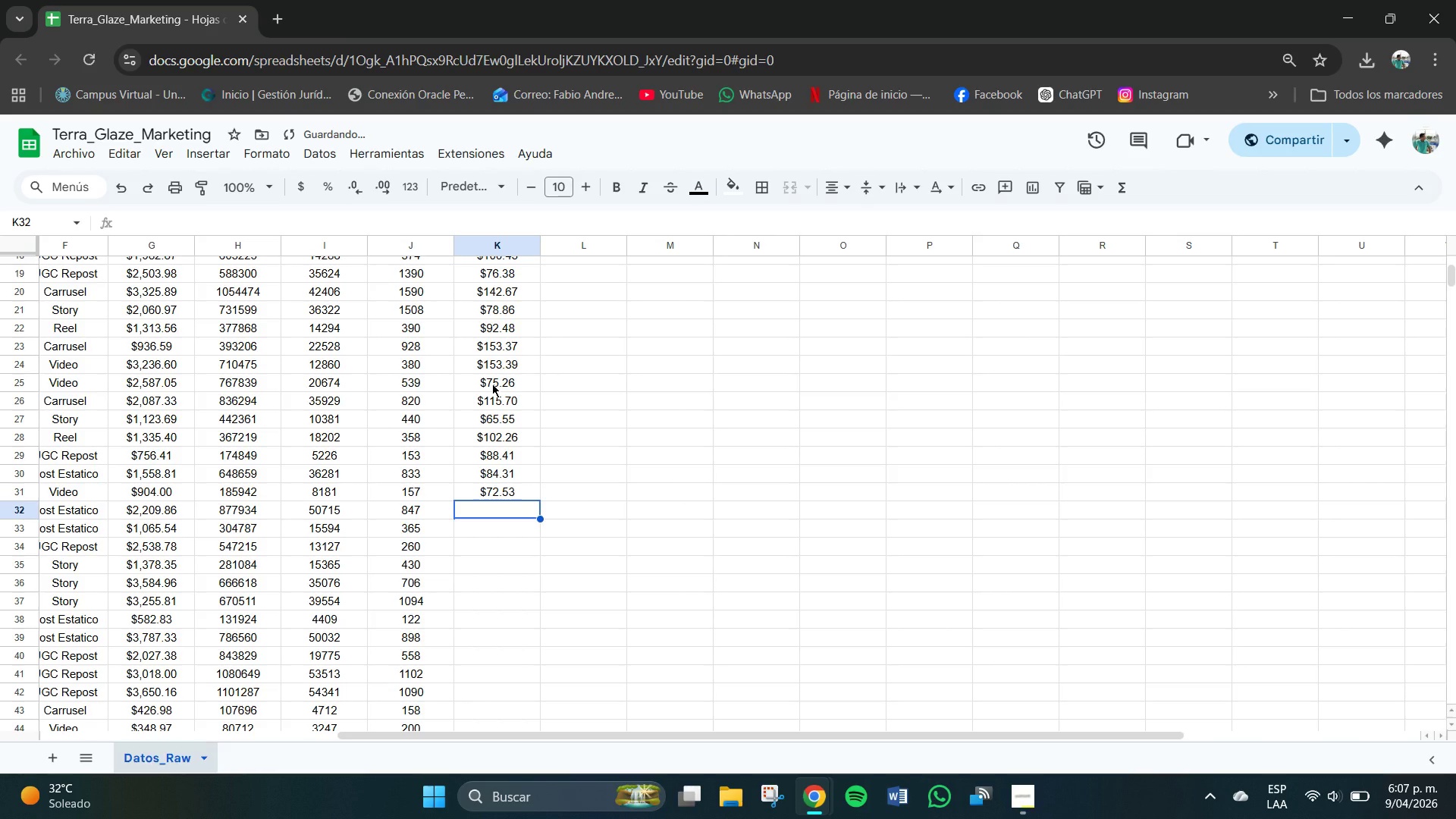 
key(Numpad5)
 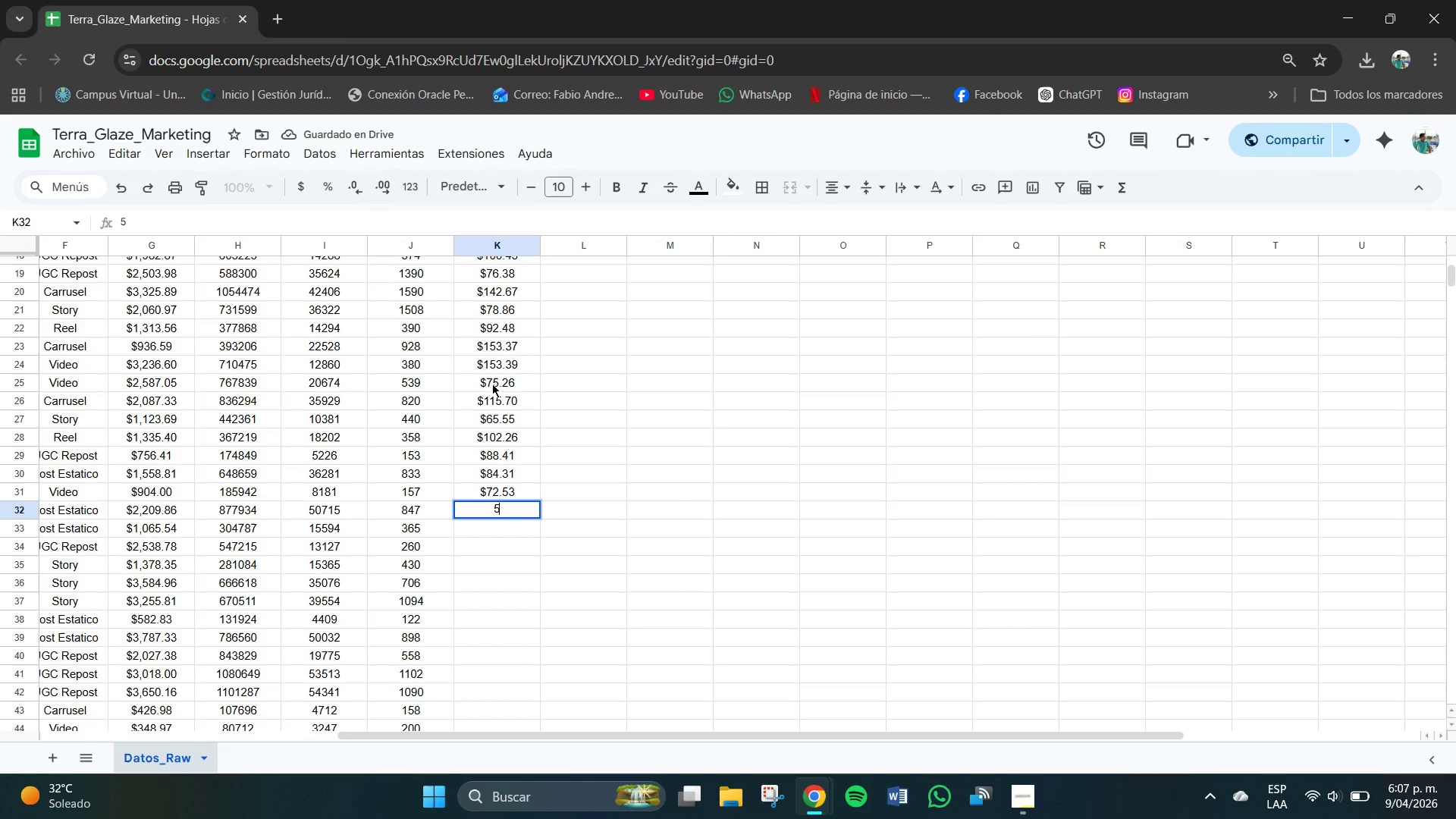 
key(Numpad2)
 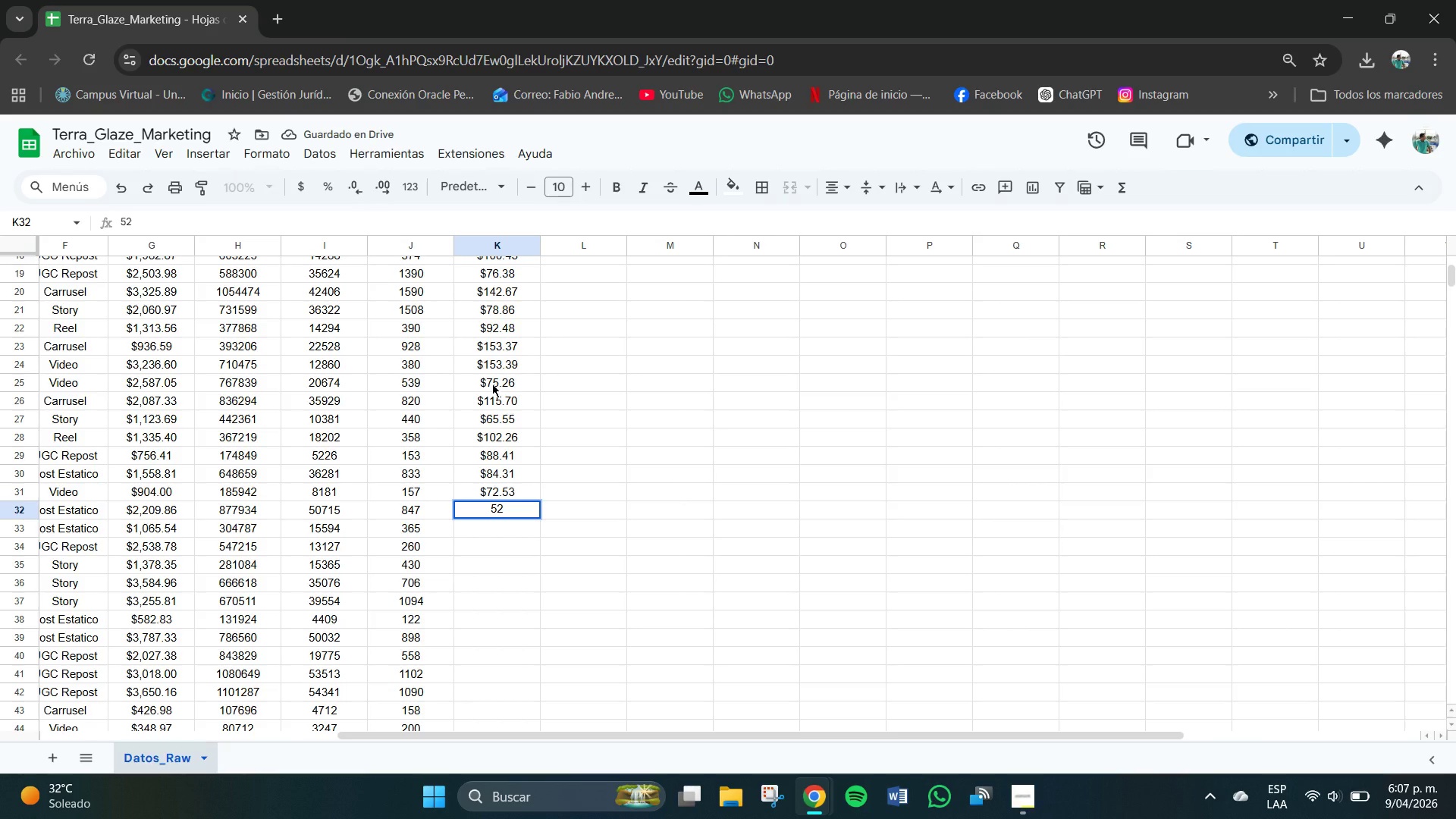 
key(NumpadDecimal)
 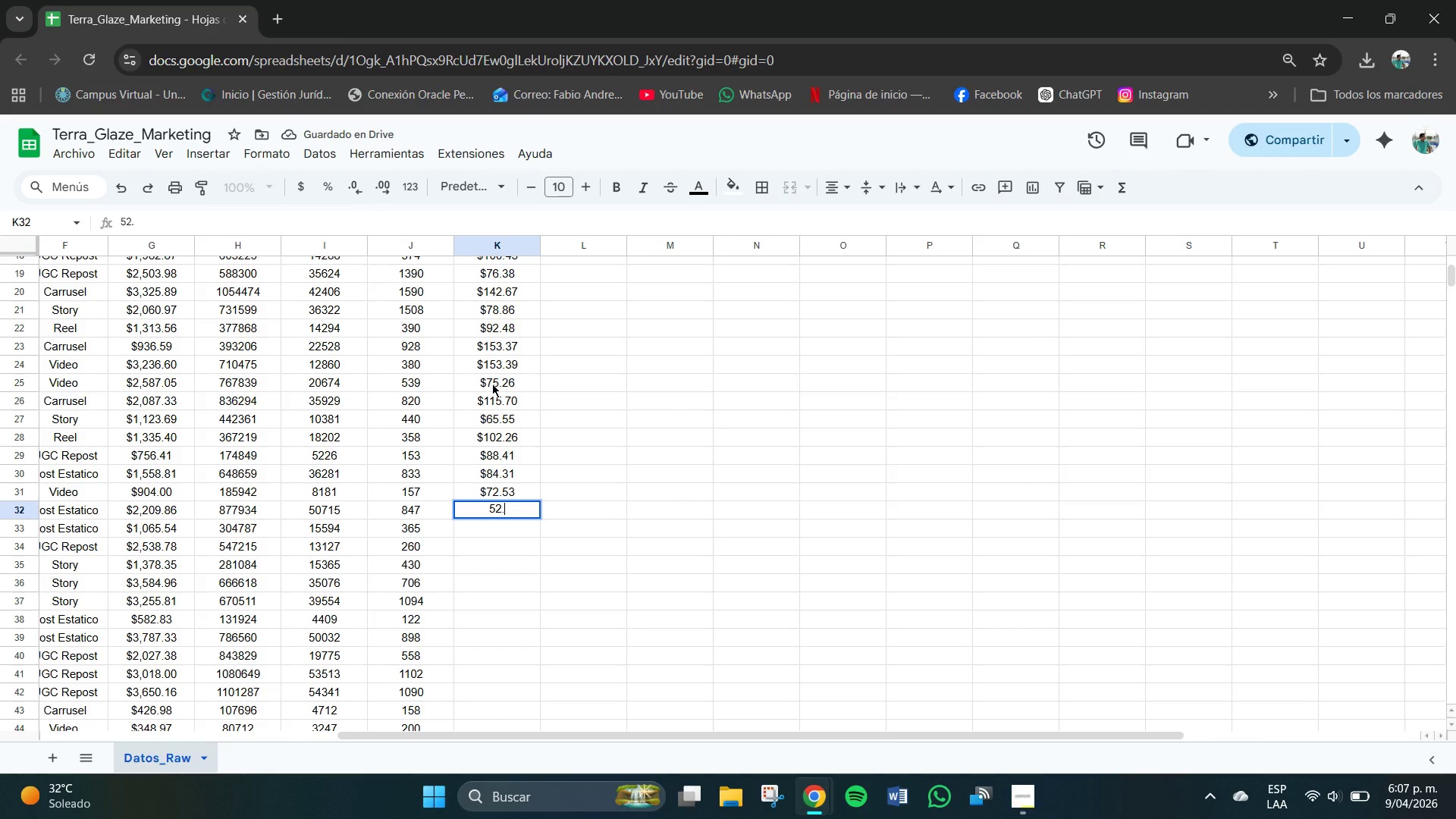 
key(Numpad2)
 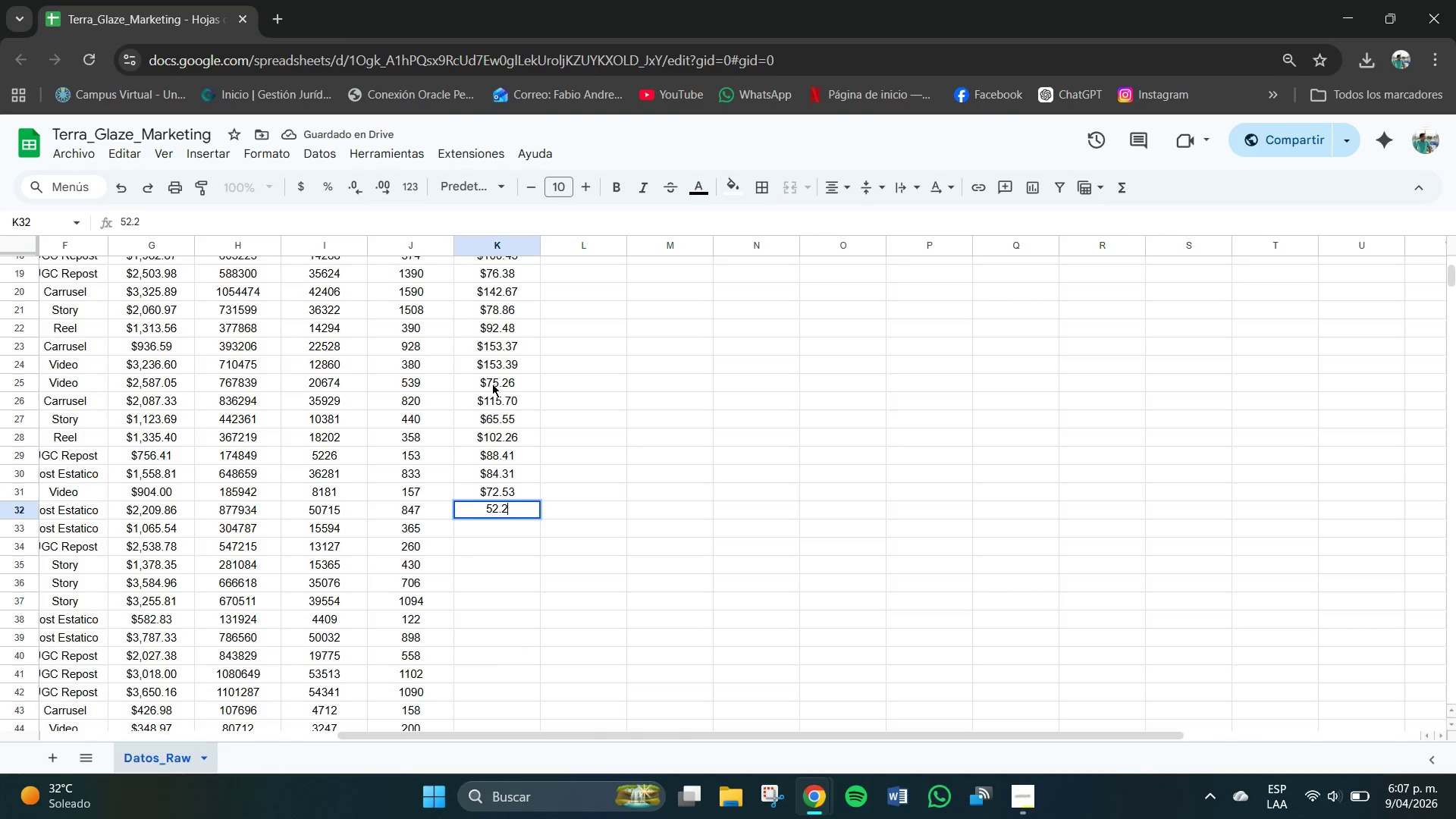 
key(Numpad7)
 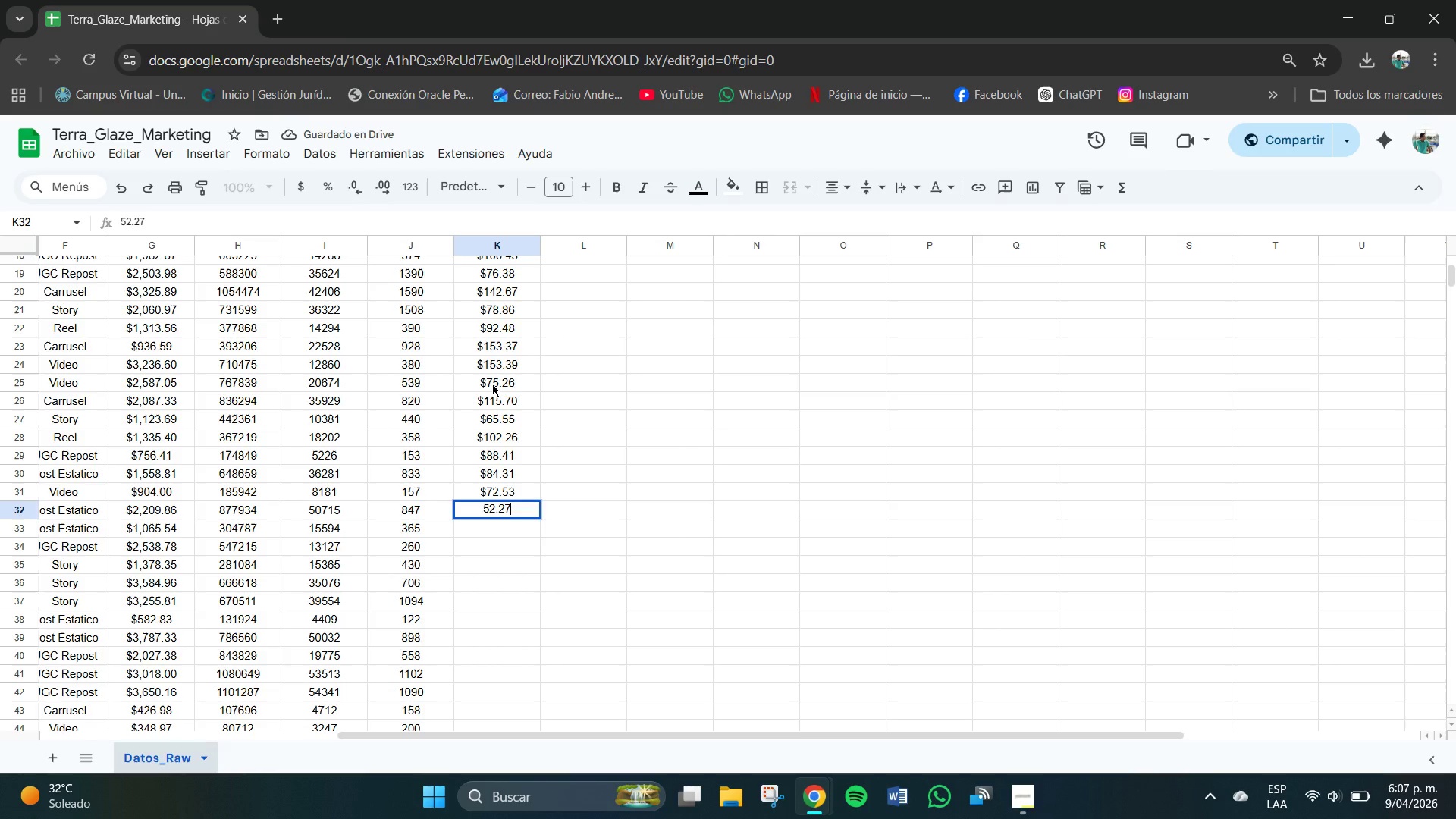 
key(NumpadEnter)
 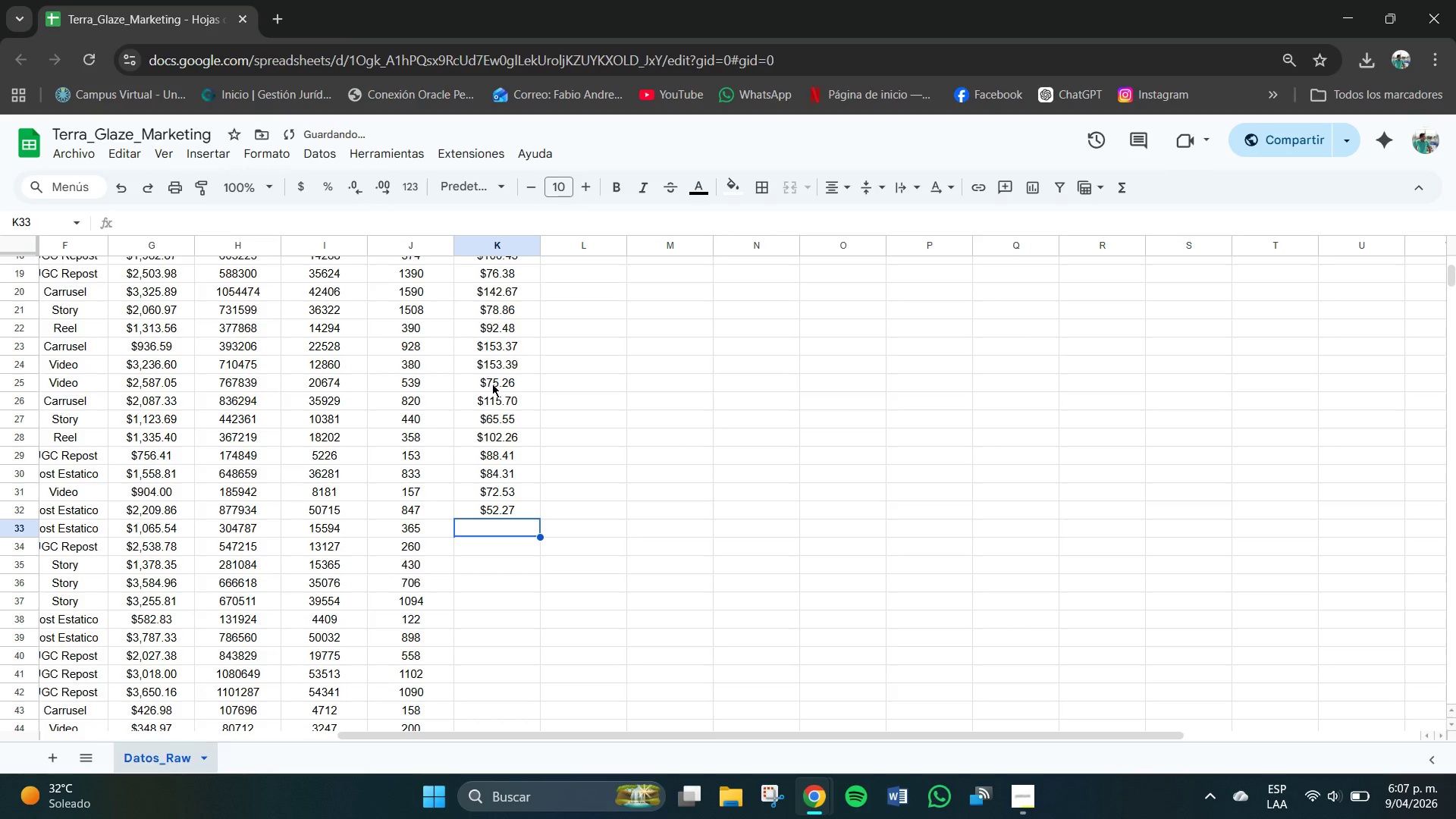 
key(Numpad1)
 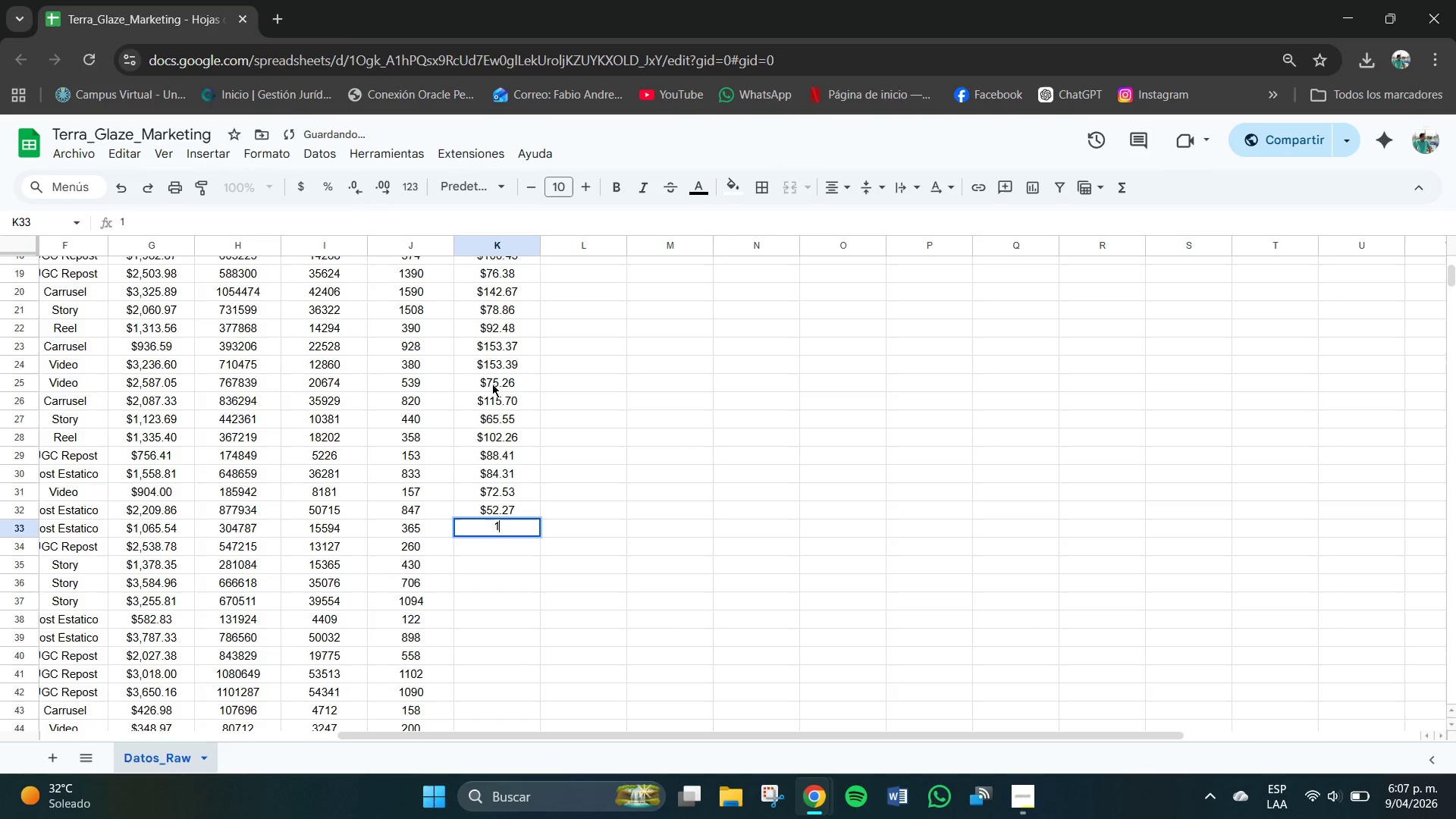 
key(Numpad0)
 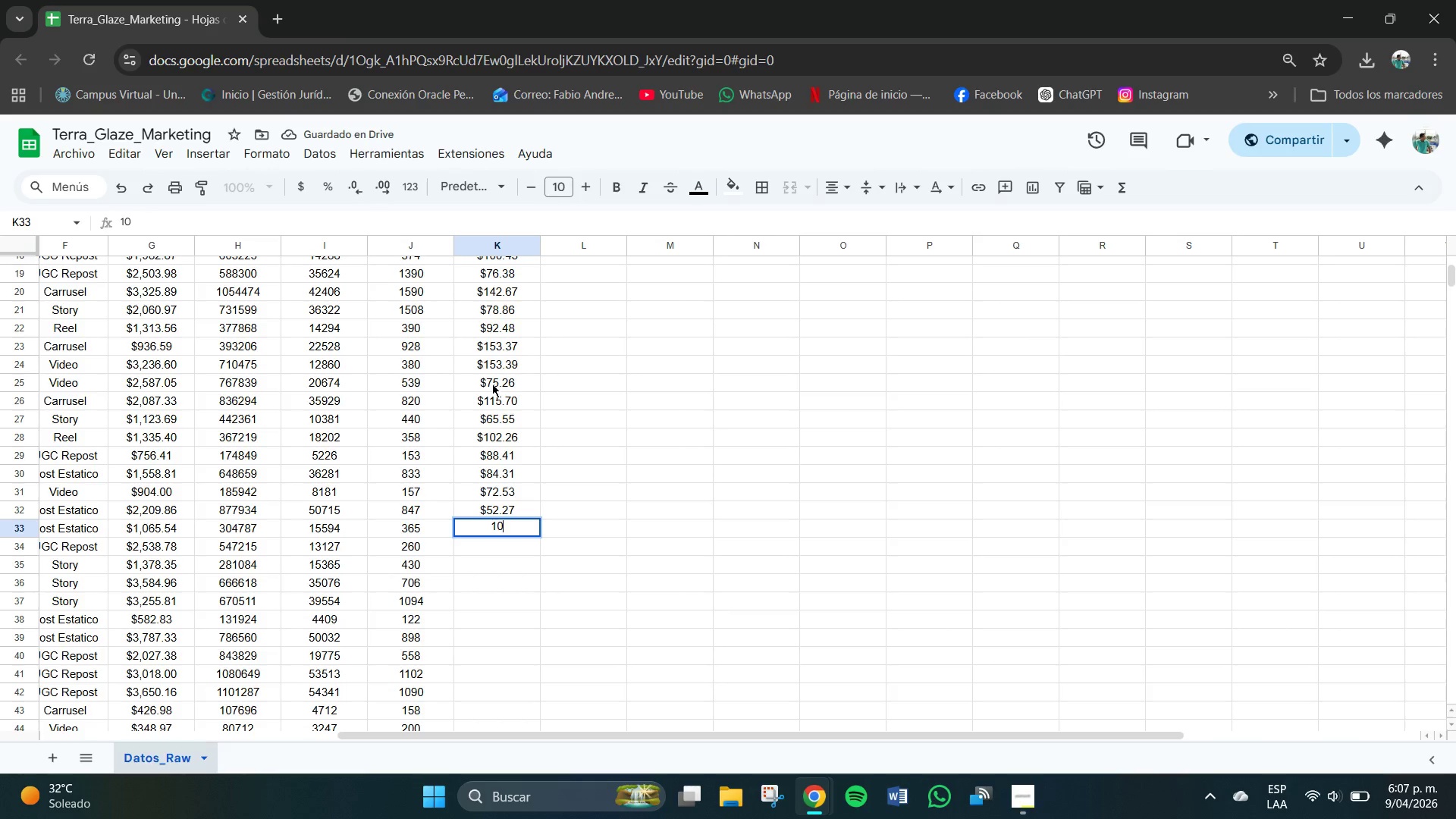 
key(Numpad3)
 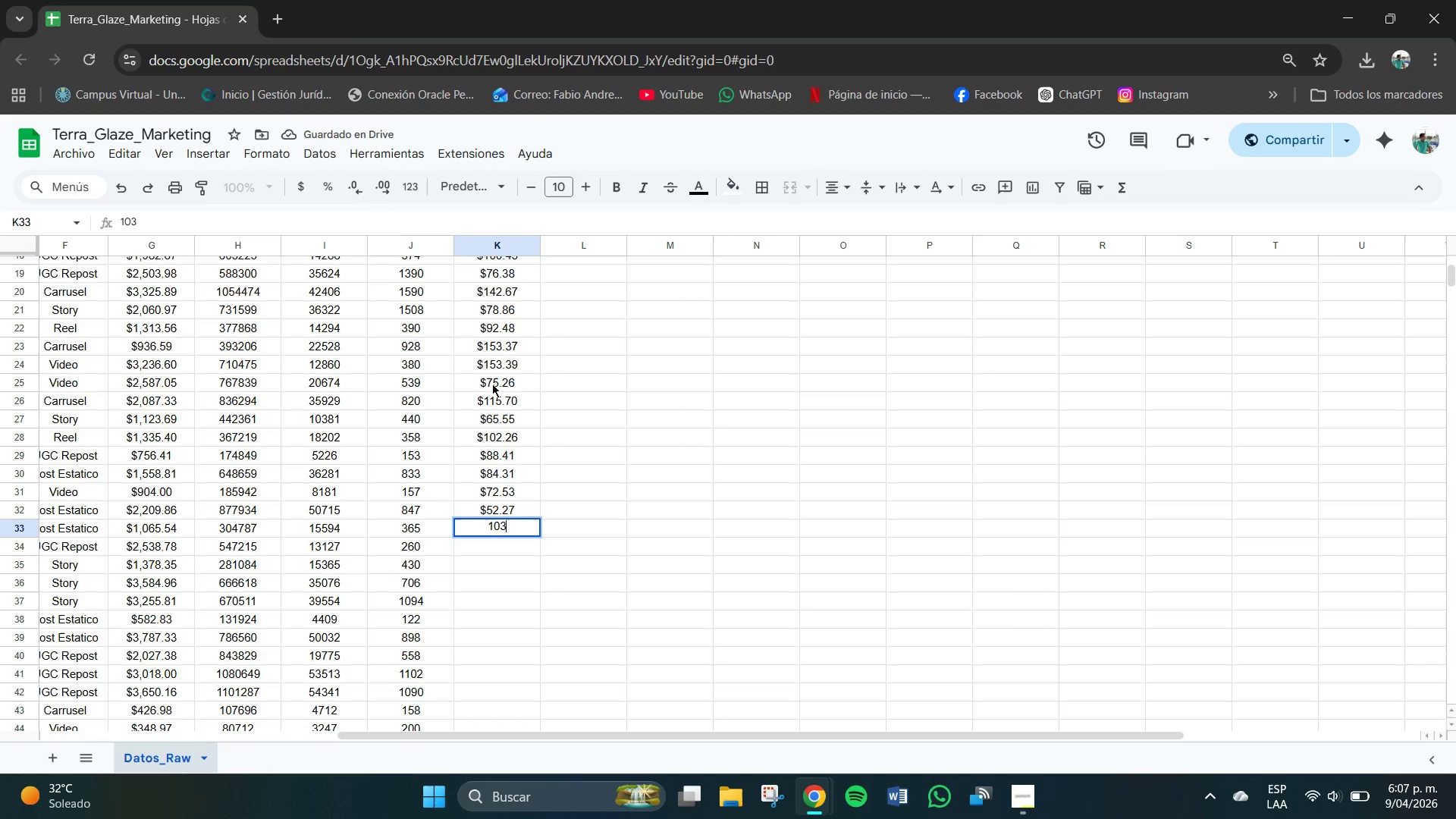 
key(NumpadDecimal)
 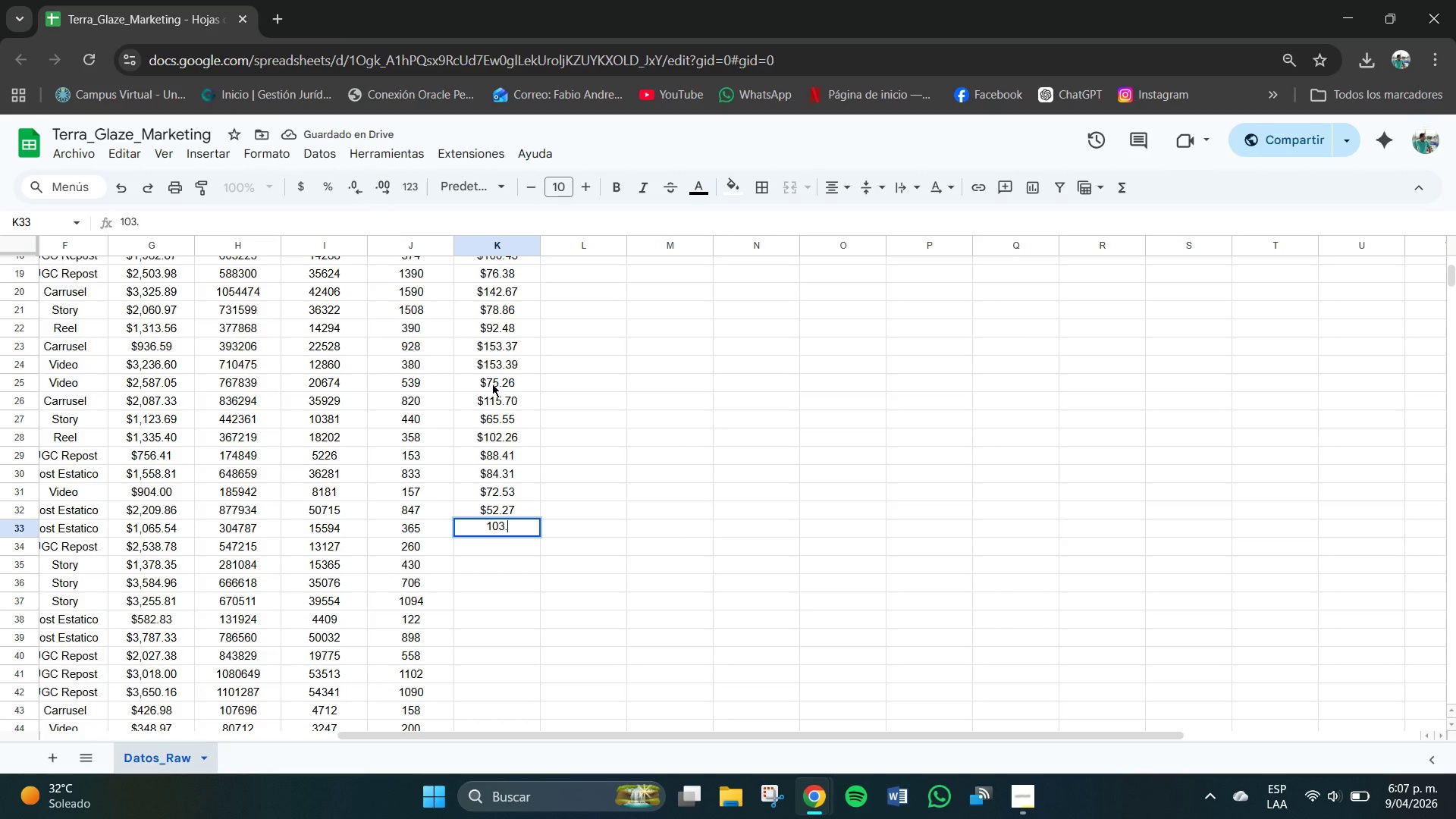 
key(Numpad4)
 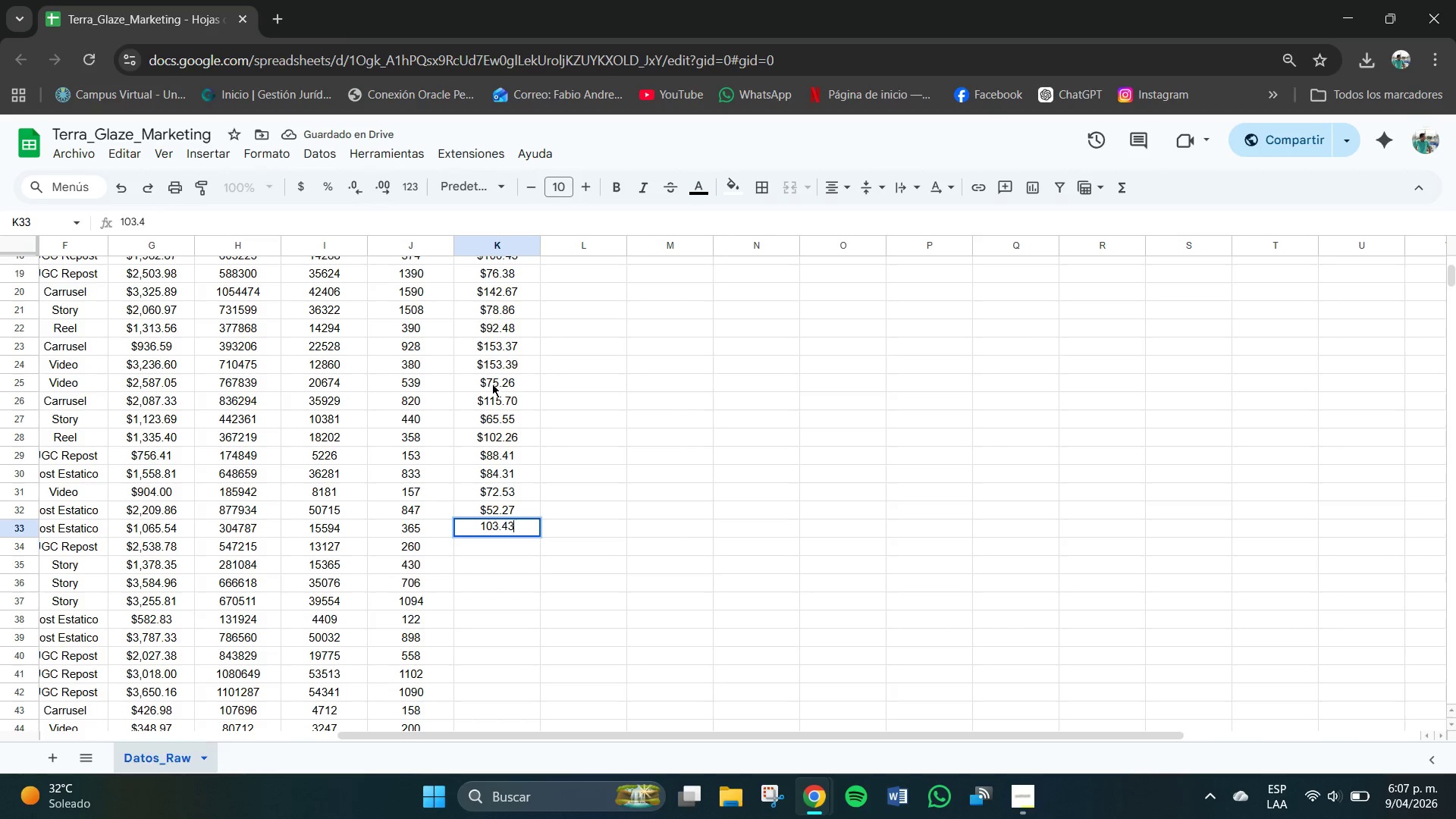 
key(Numpad3)
 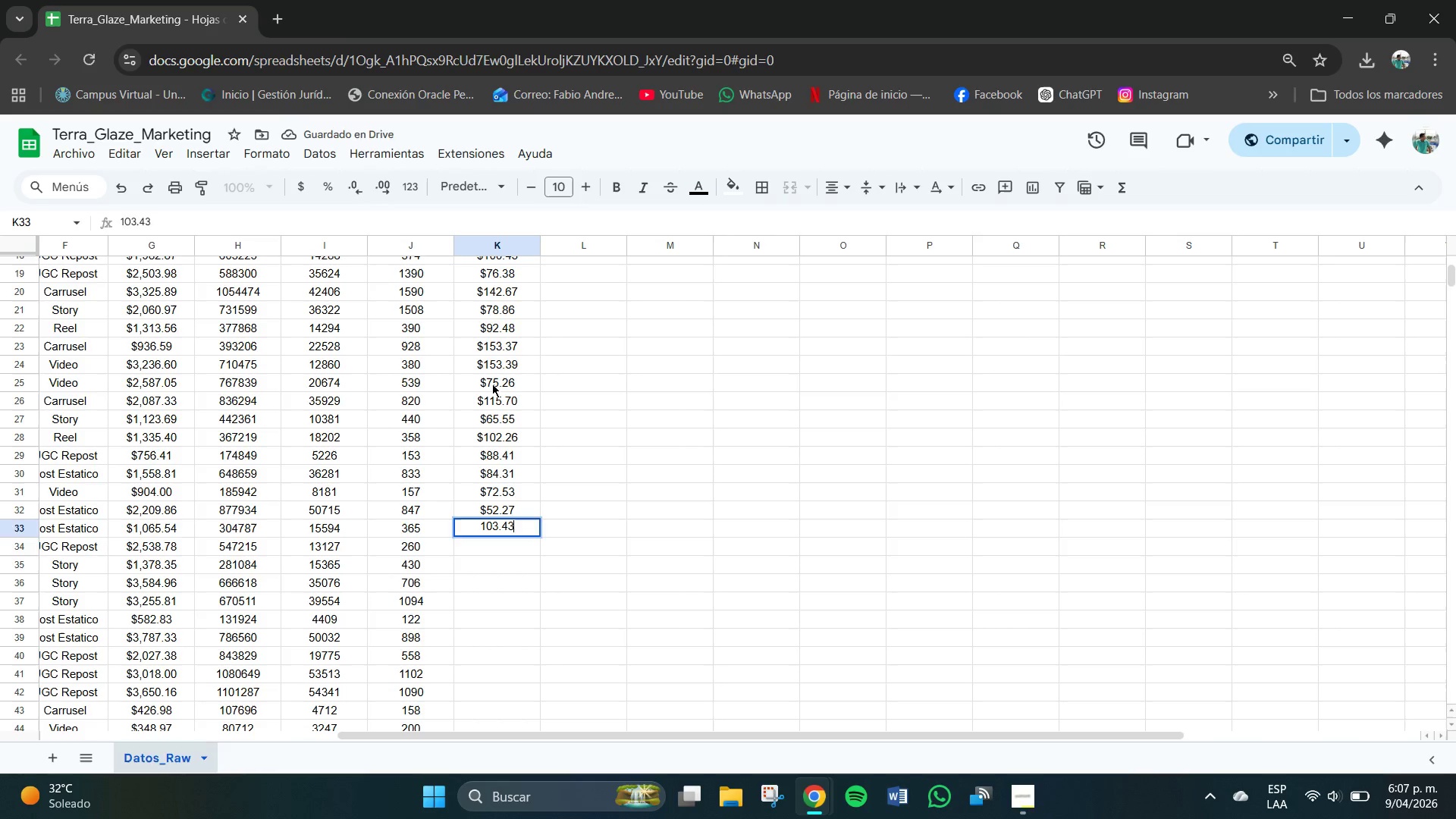 
key(NumpadEnter)
 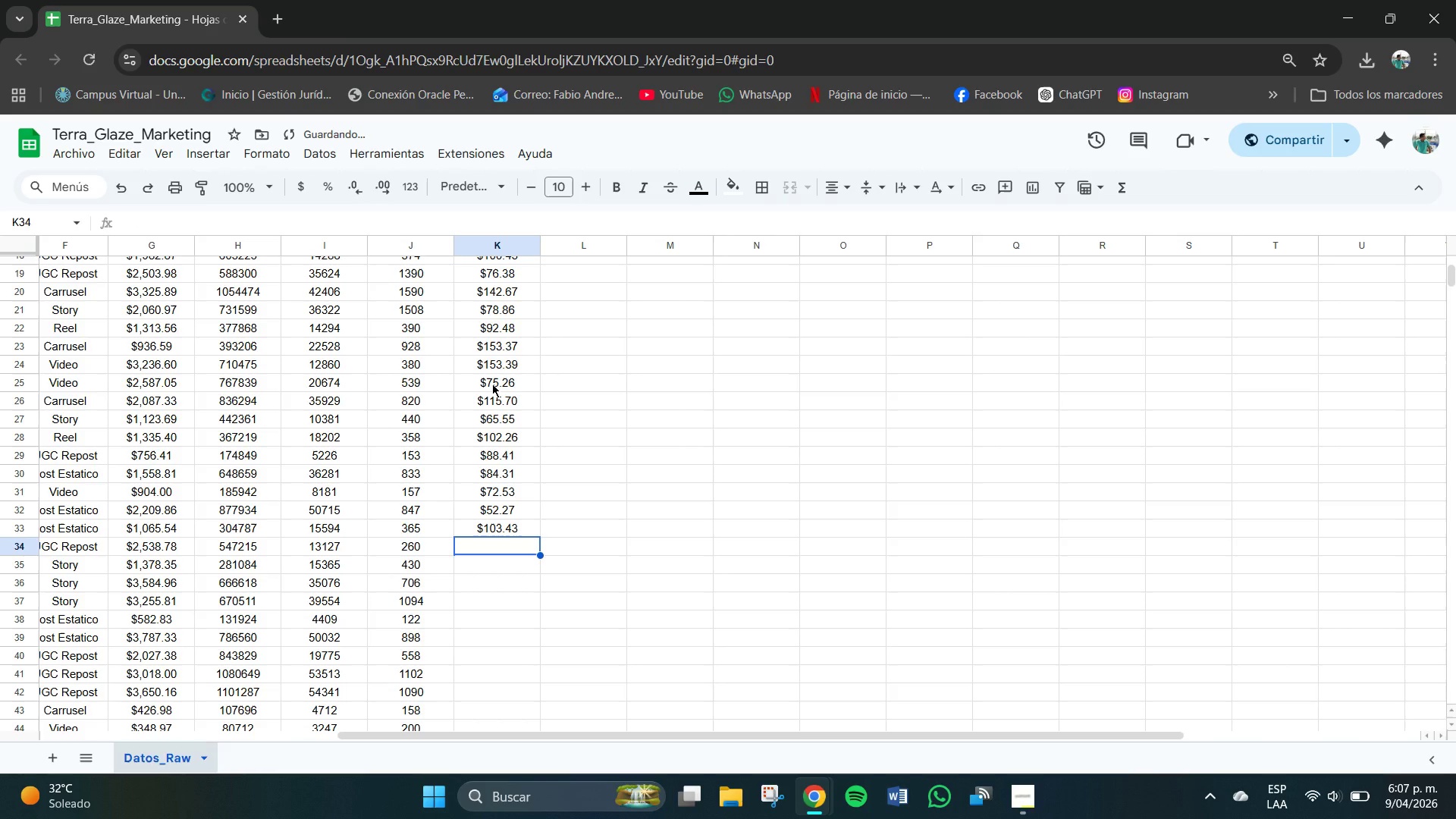 
key(Numpad7)
 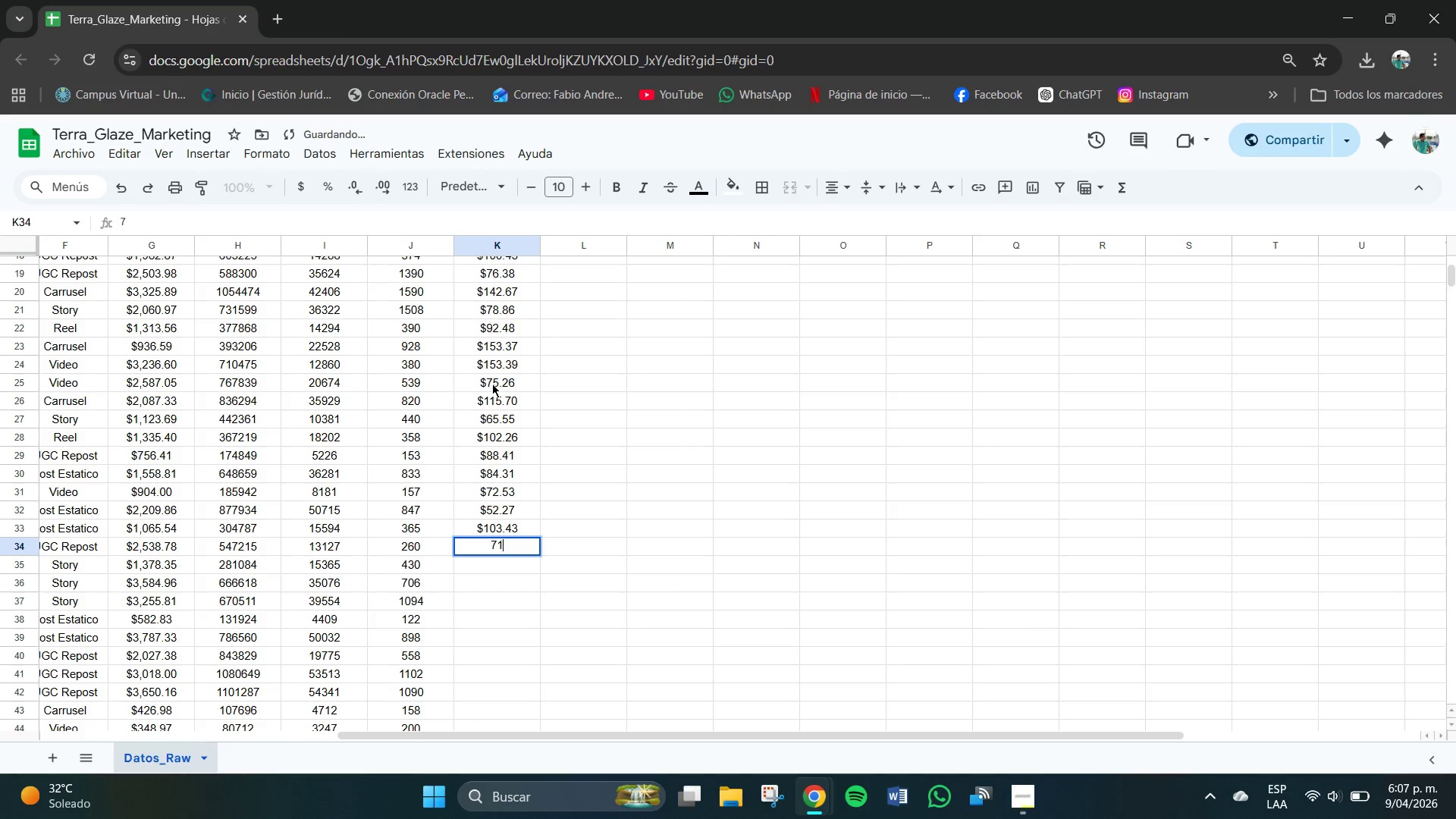 
key(Numpad1)
 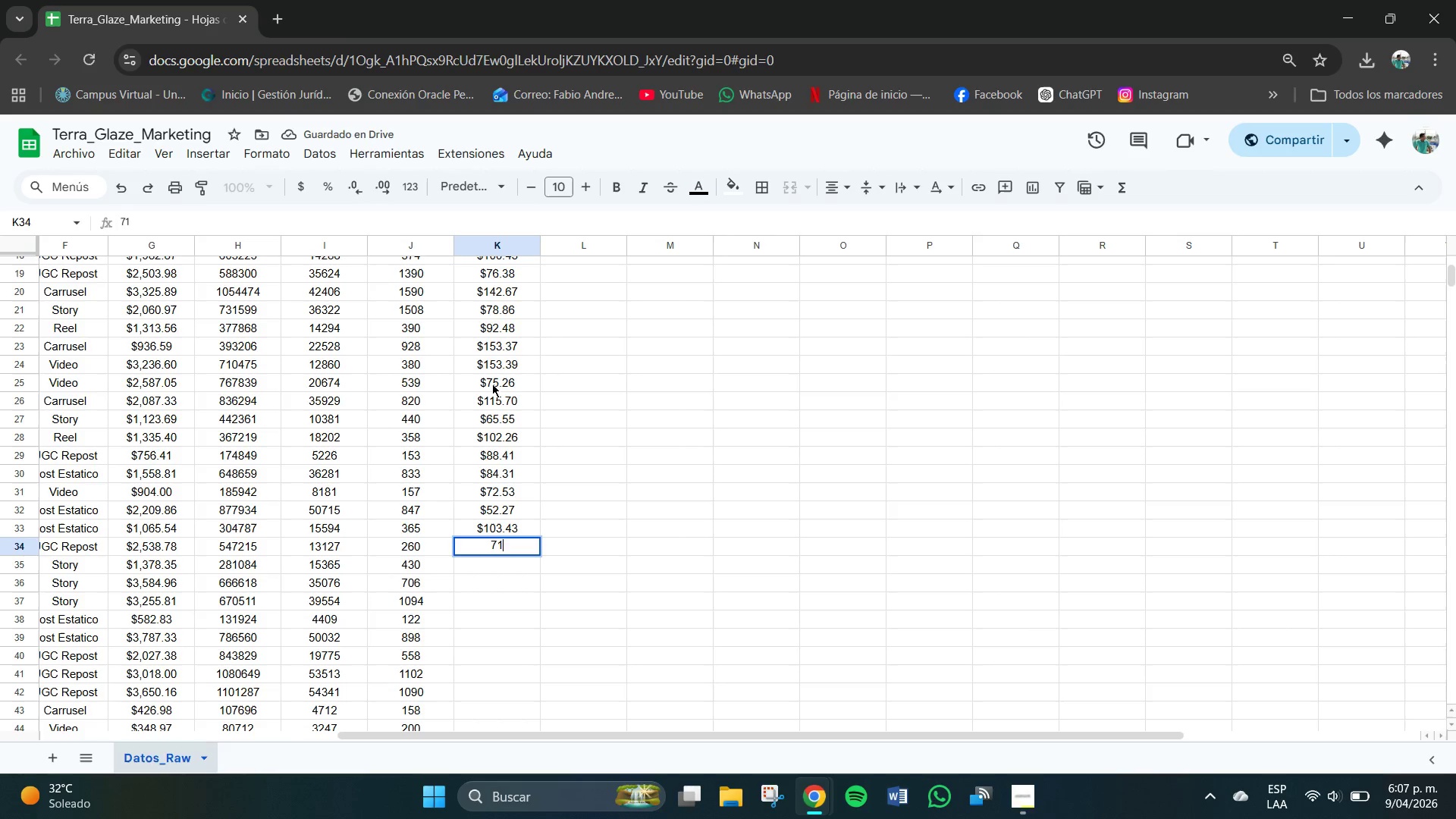 
key(NumpadDecimal)
 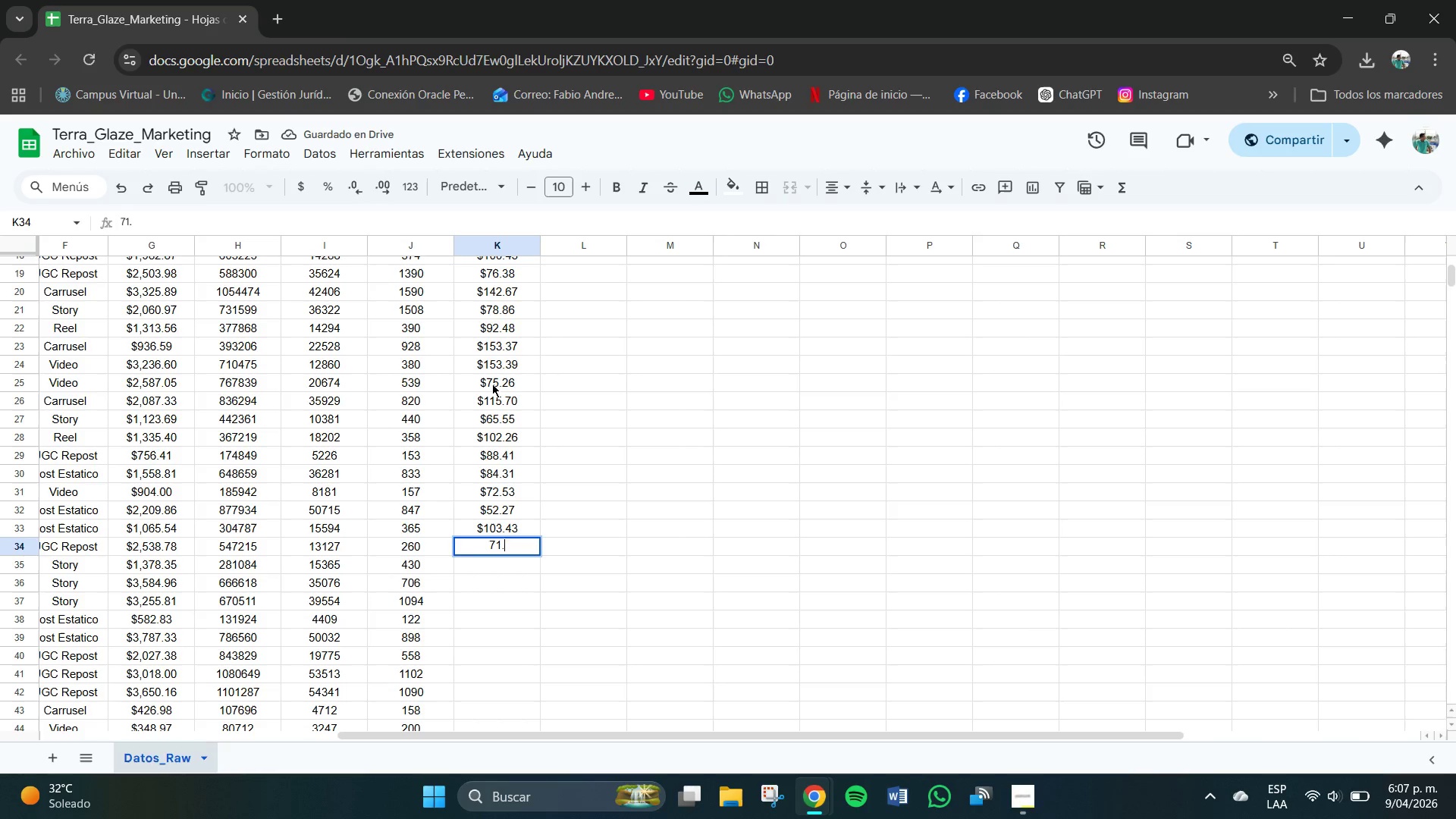 
key(Numpad4)
 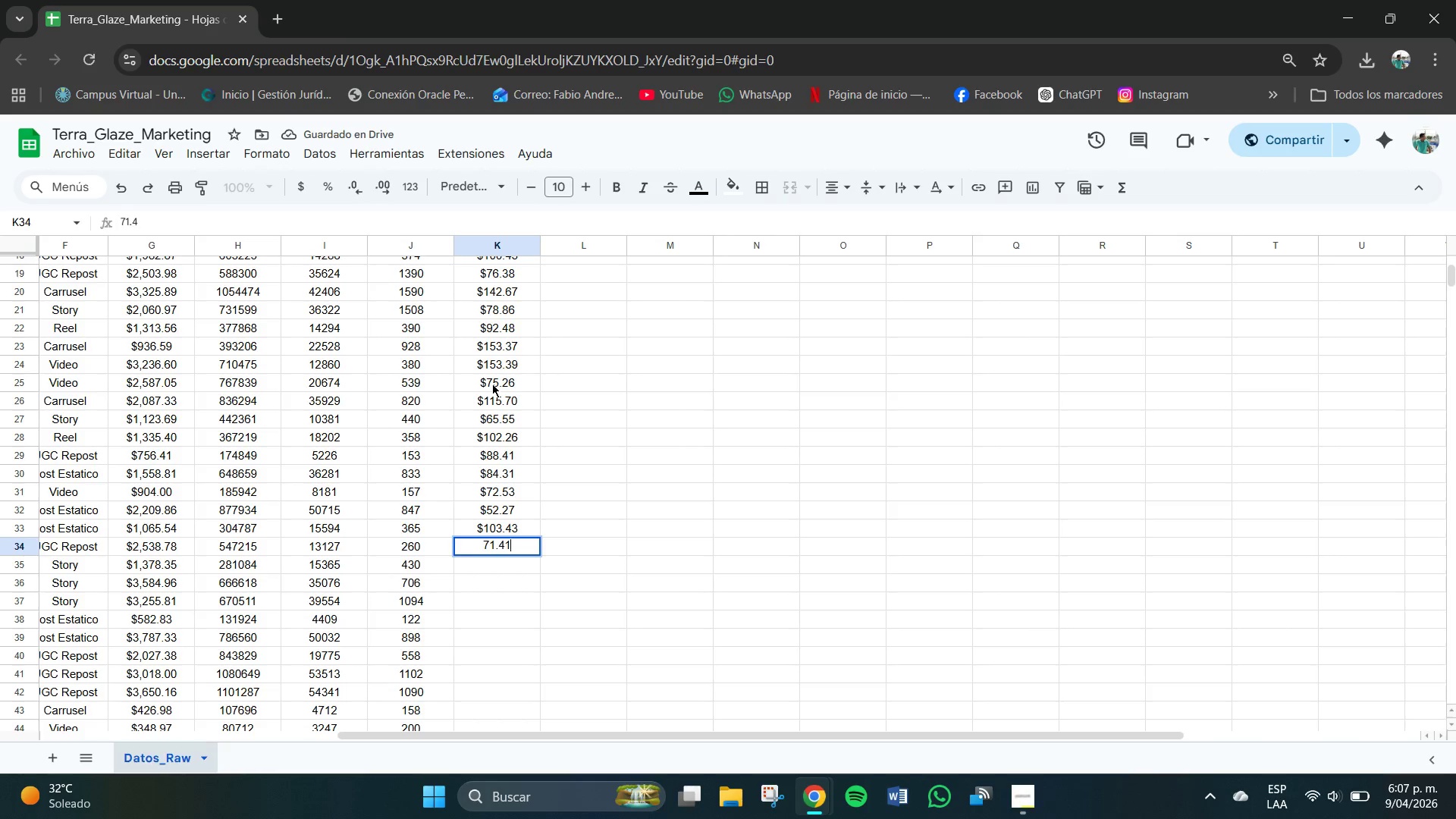 
key(Numpad1)
 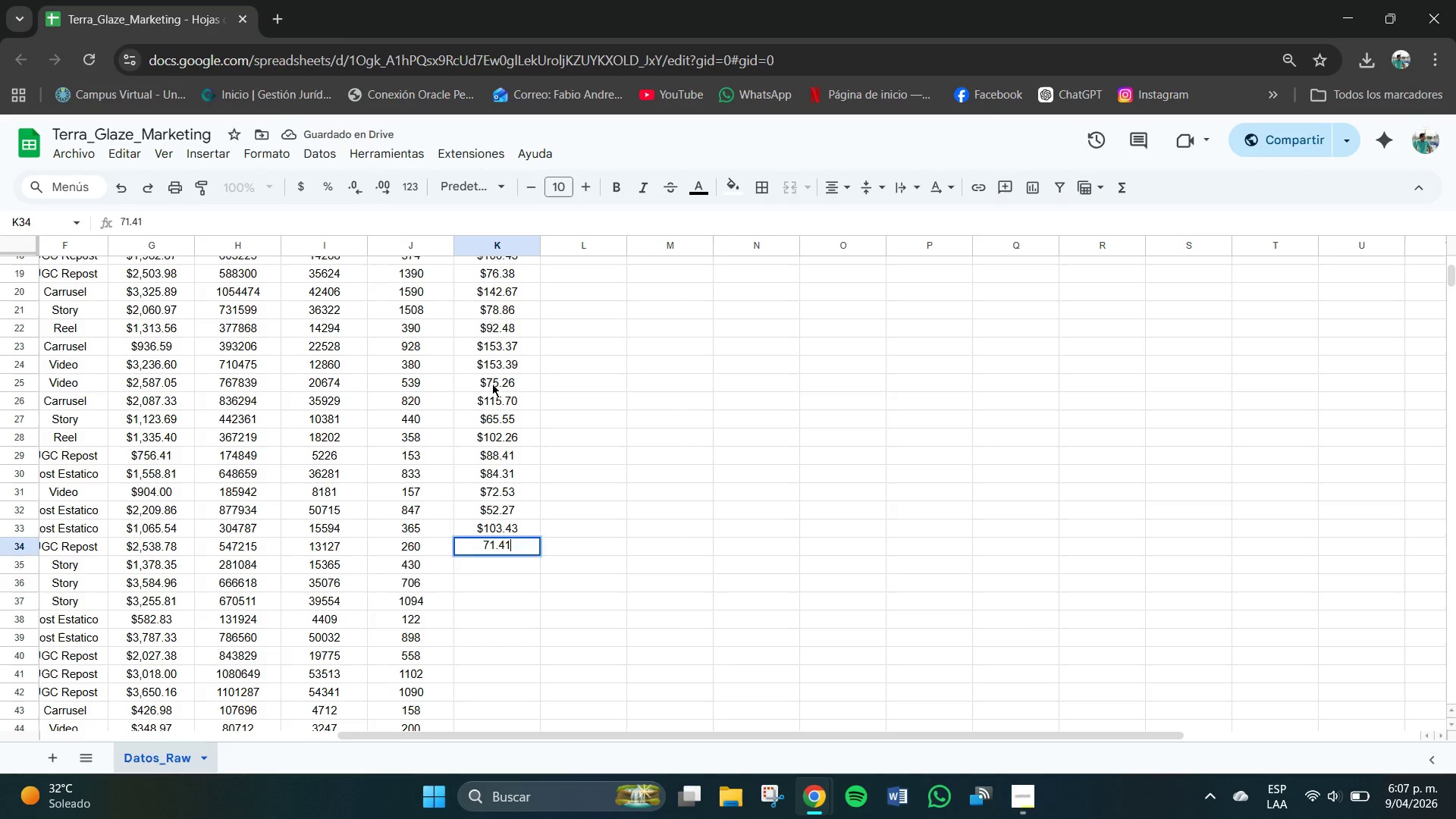 
key(NumpadEnter)
 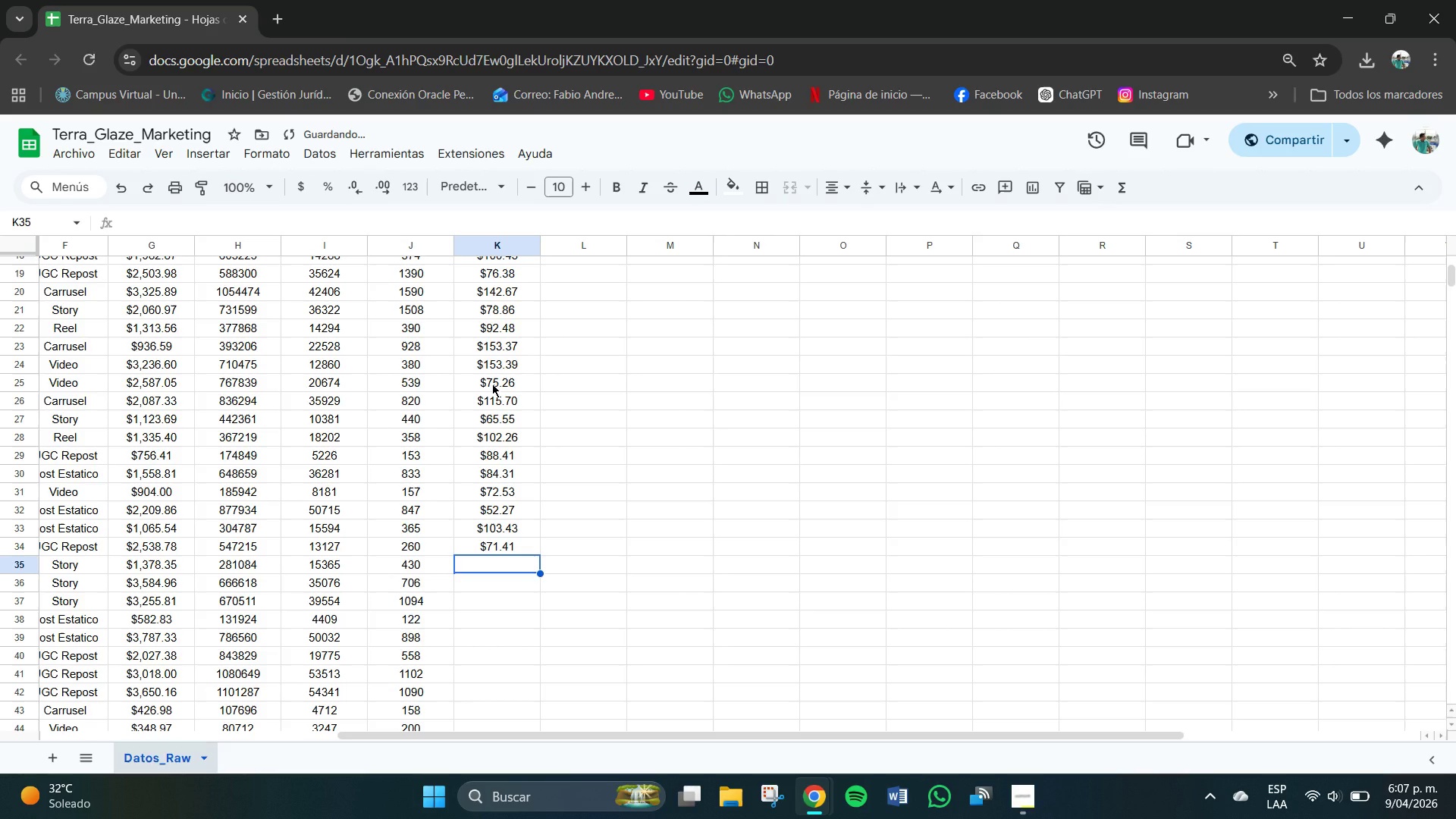 
key(Numpad1)
 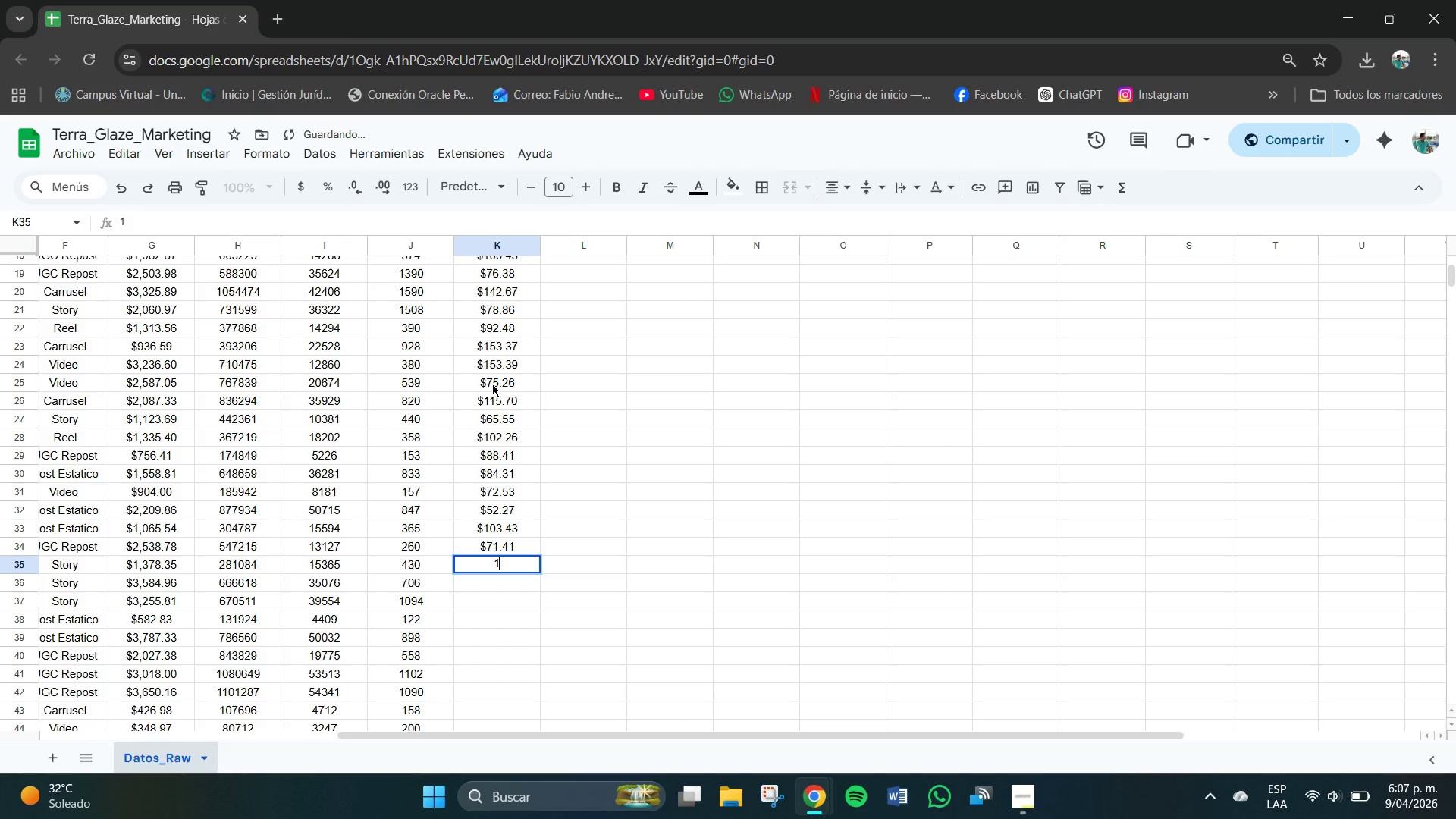 
key(Numpad0)
 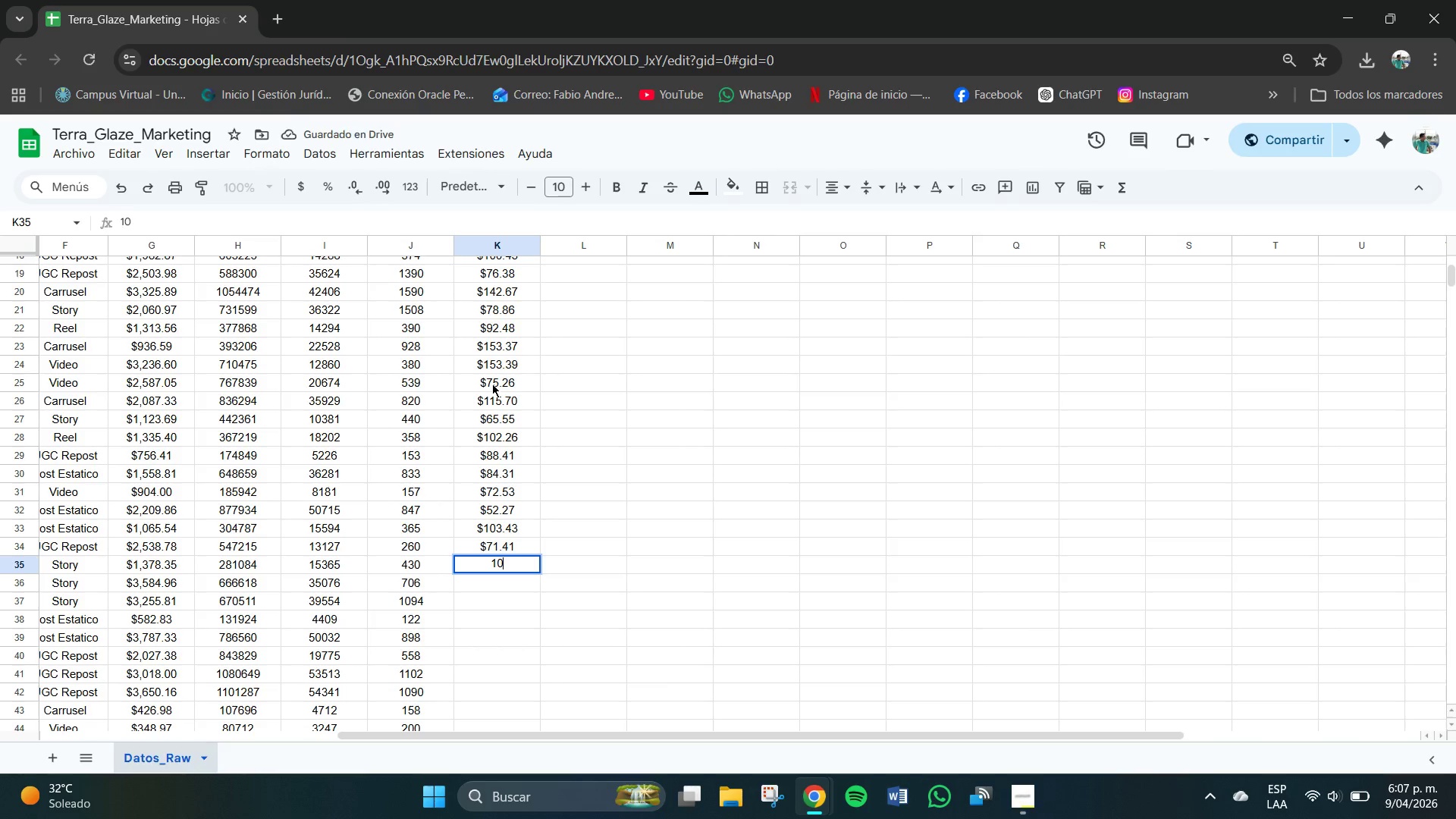 
key(Numpad5)
 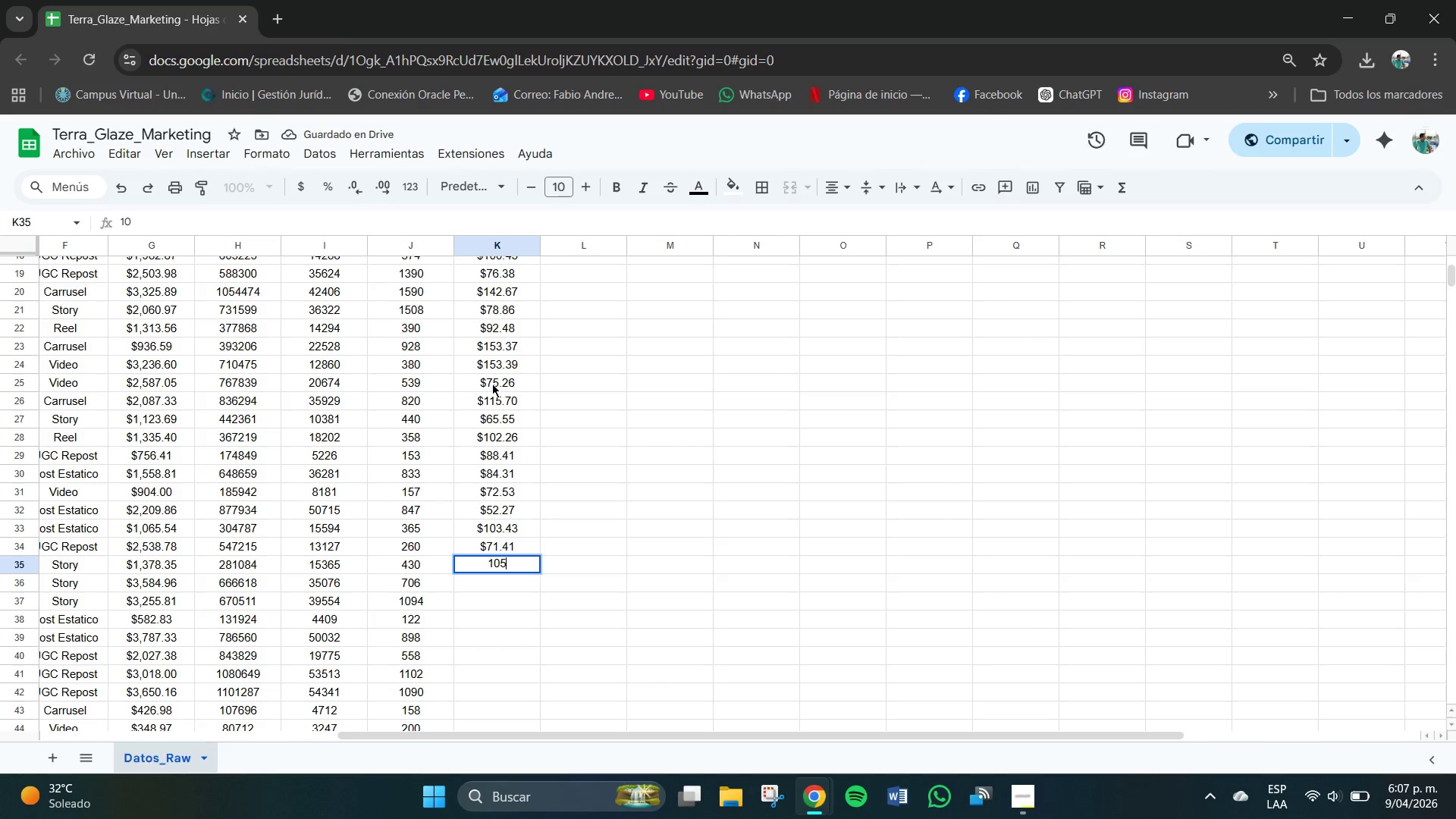 
key(NumpadDecimal)
 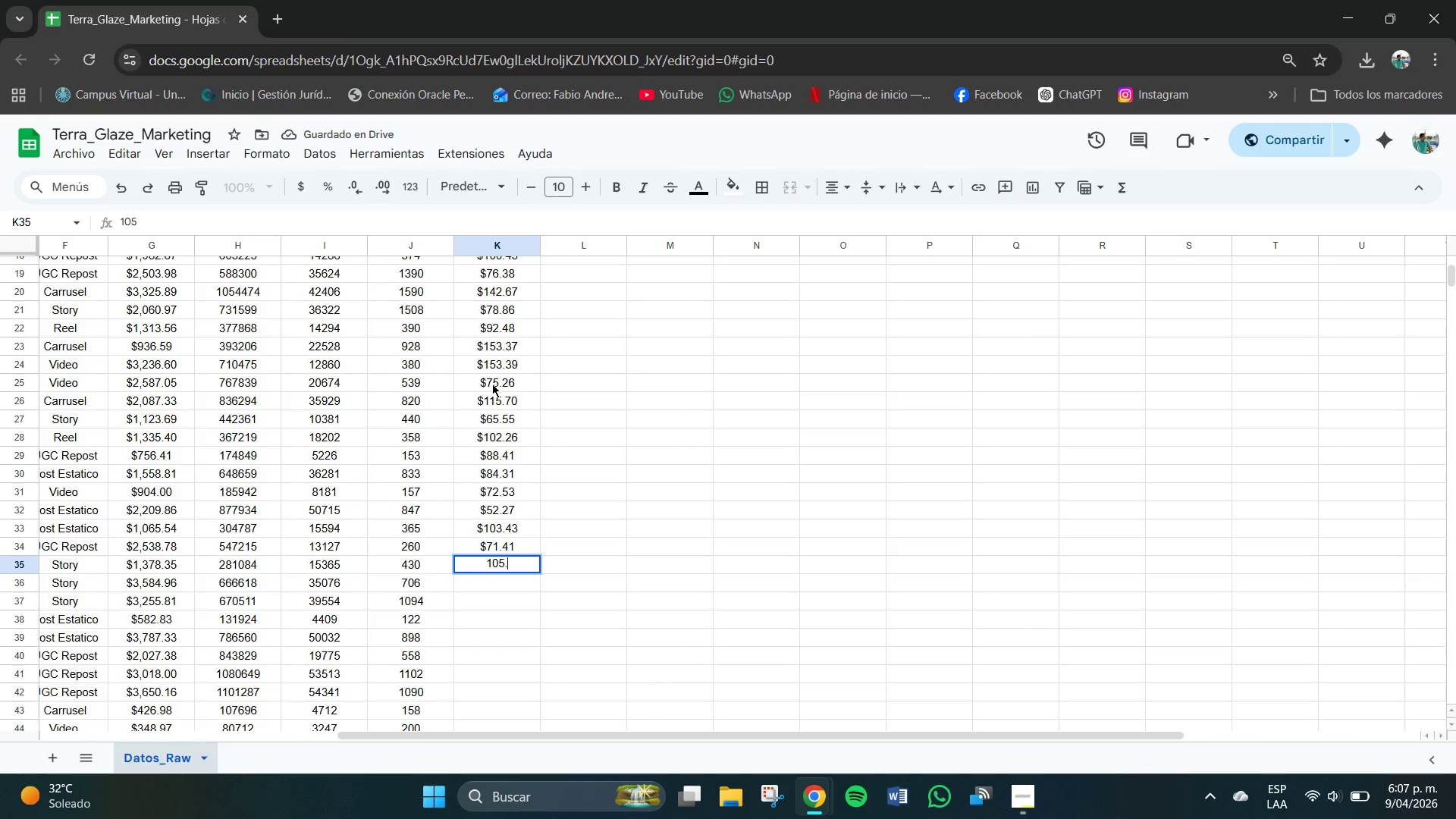 
key(Numpad5)
 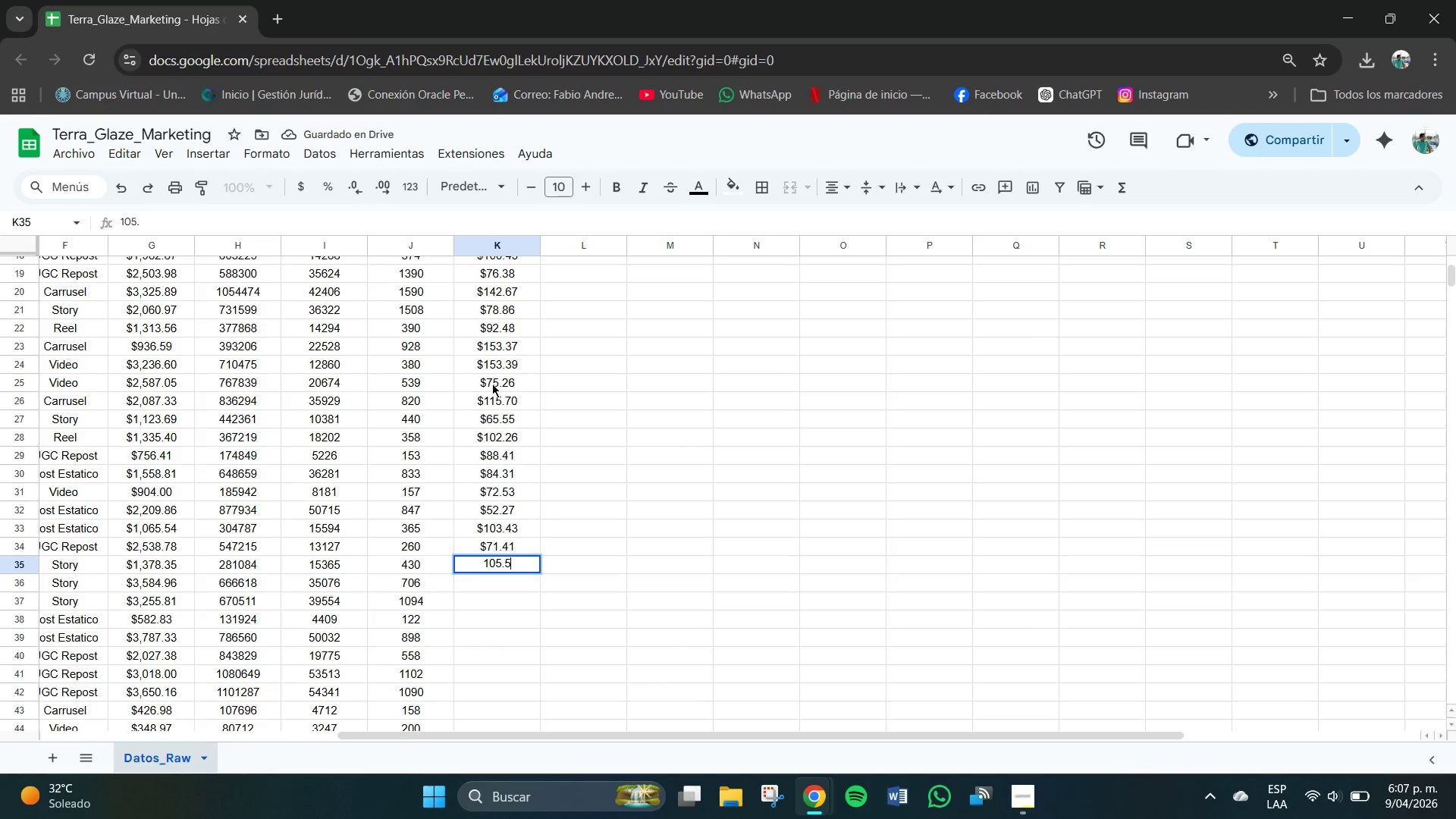 
key(Numpad0)
 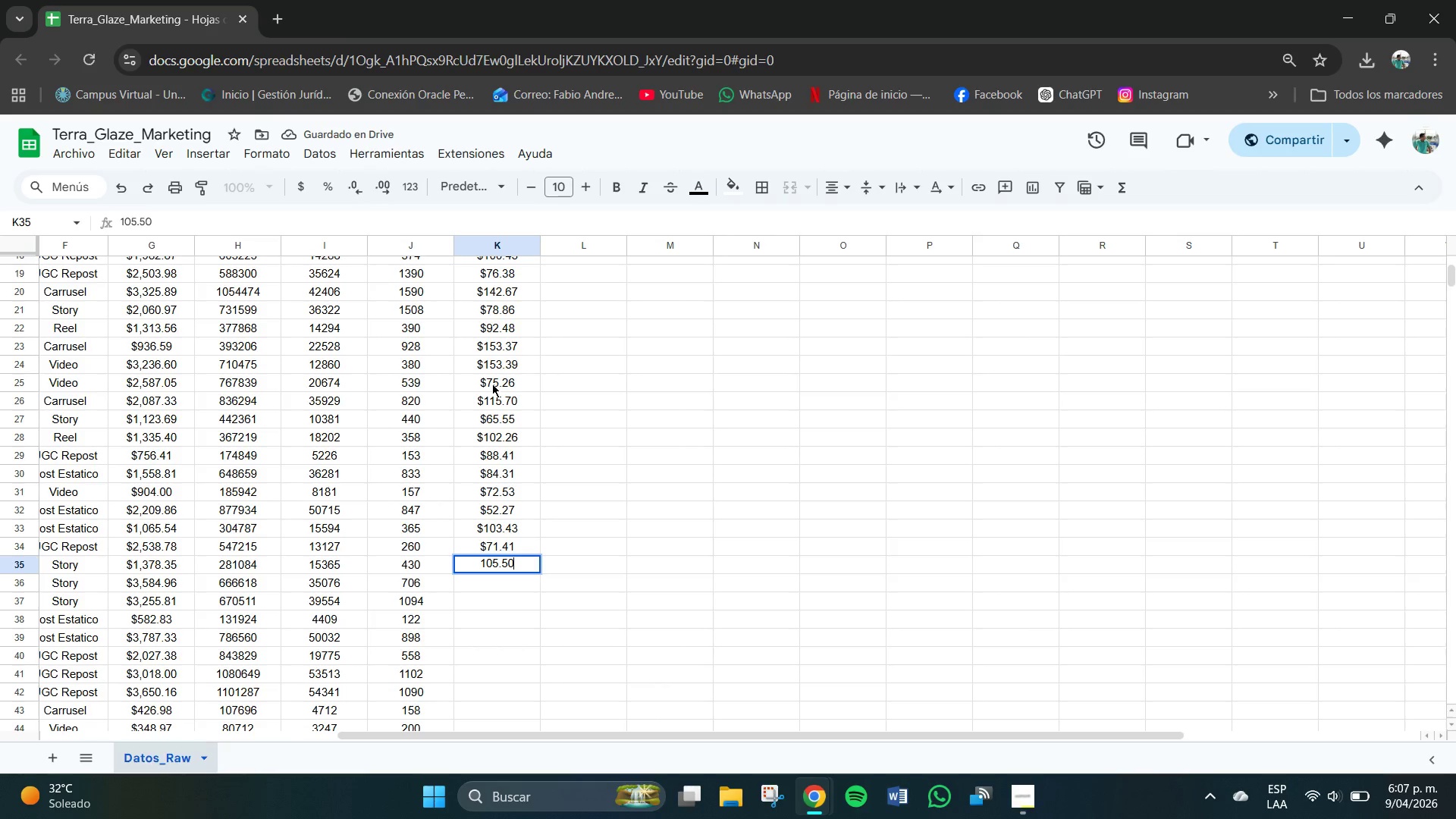 
key(NumpadEnter)
 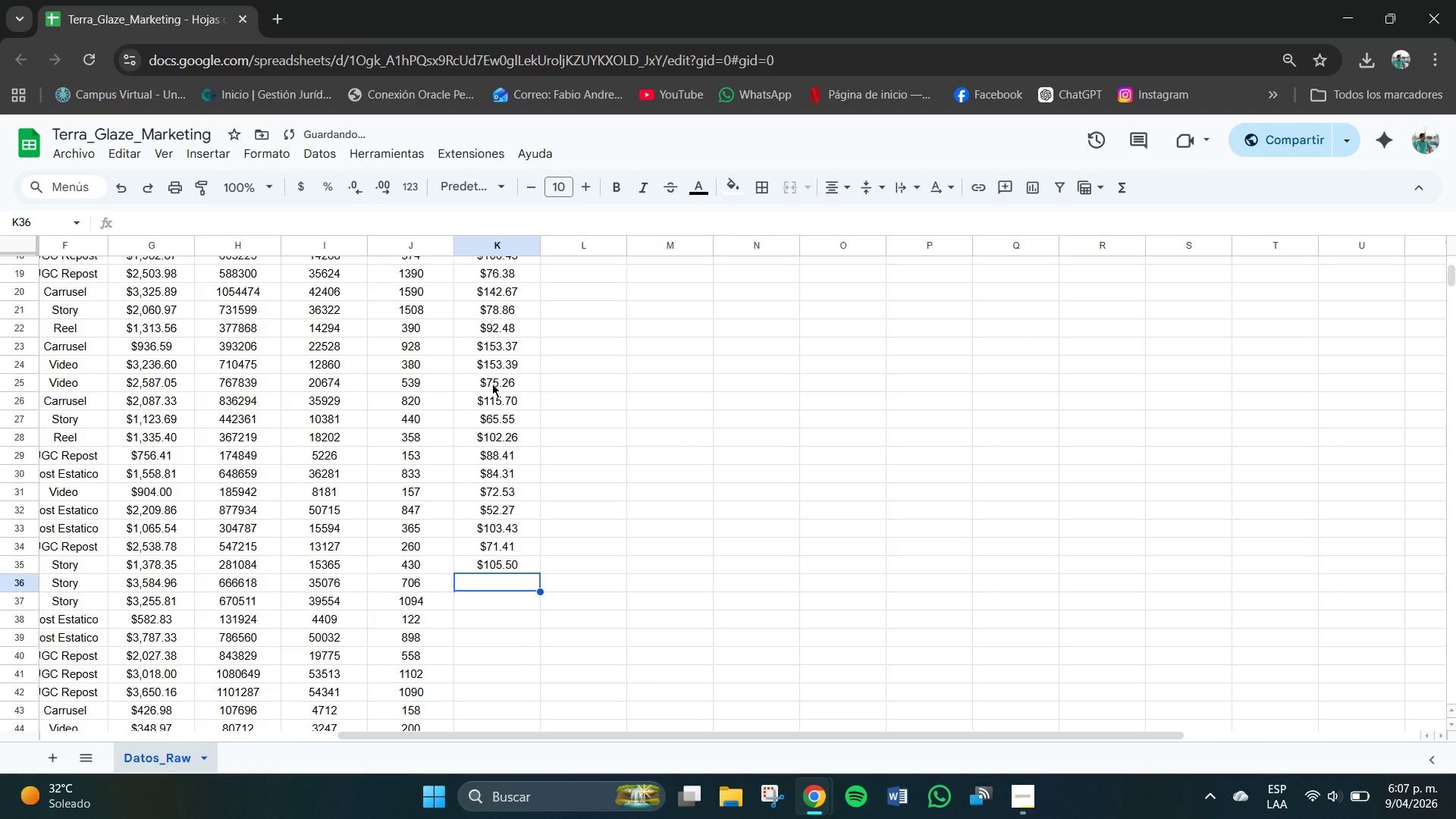 
key(Numpad5)
 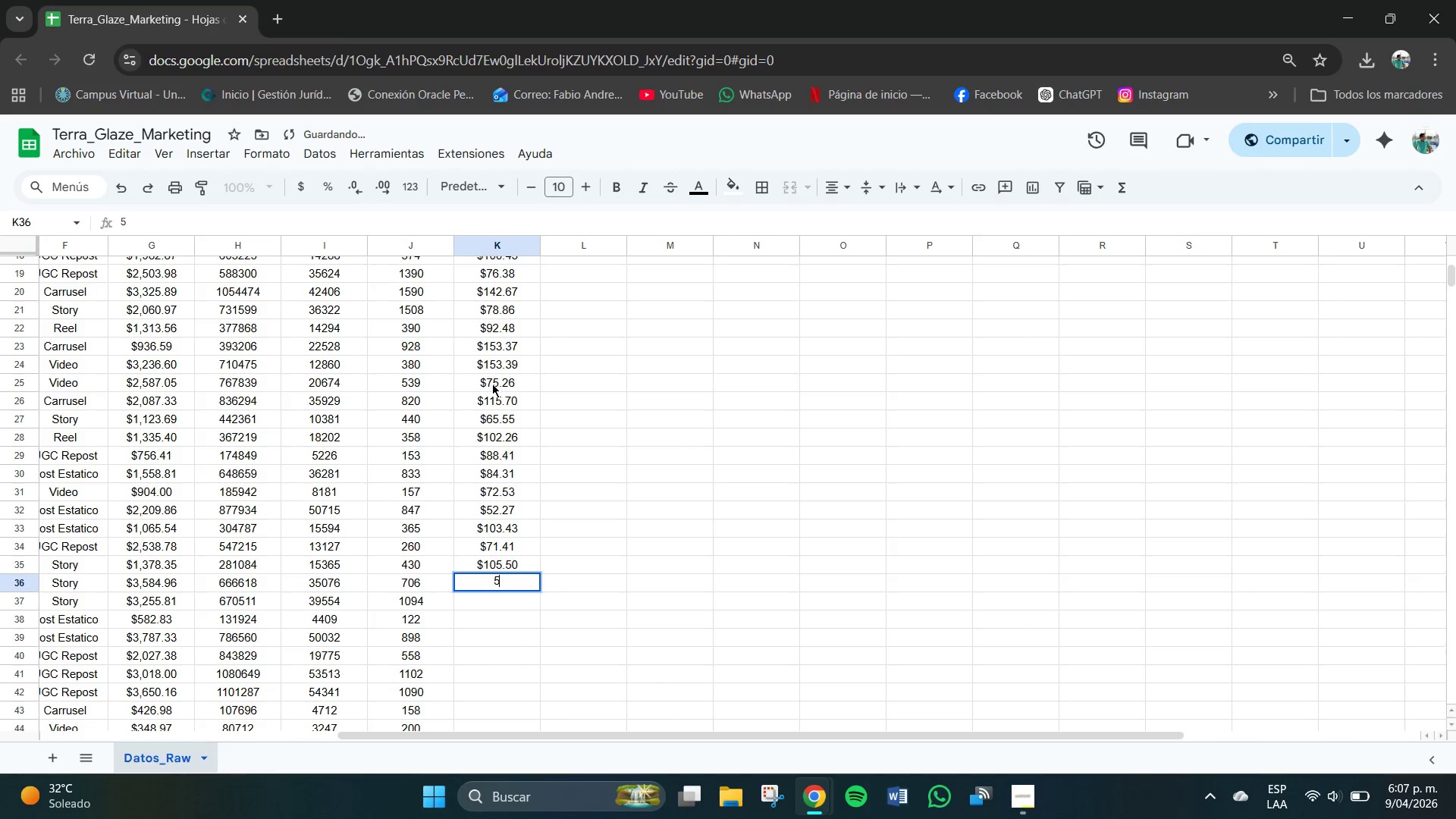 
key(Numpad9)
 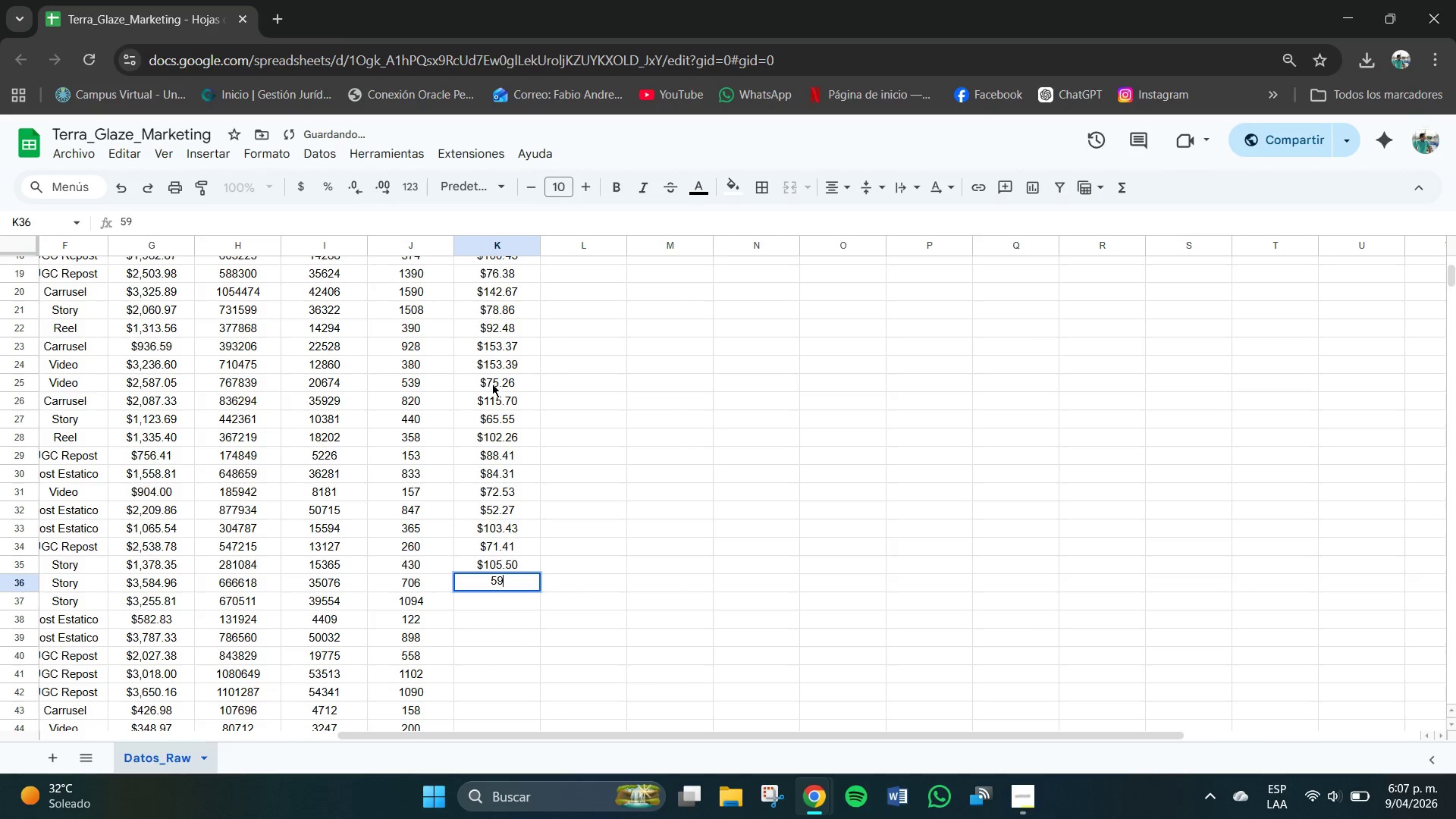 
key(NumpadEnter)
 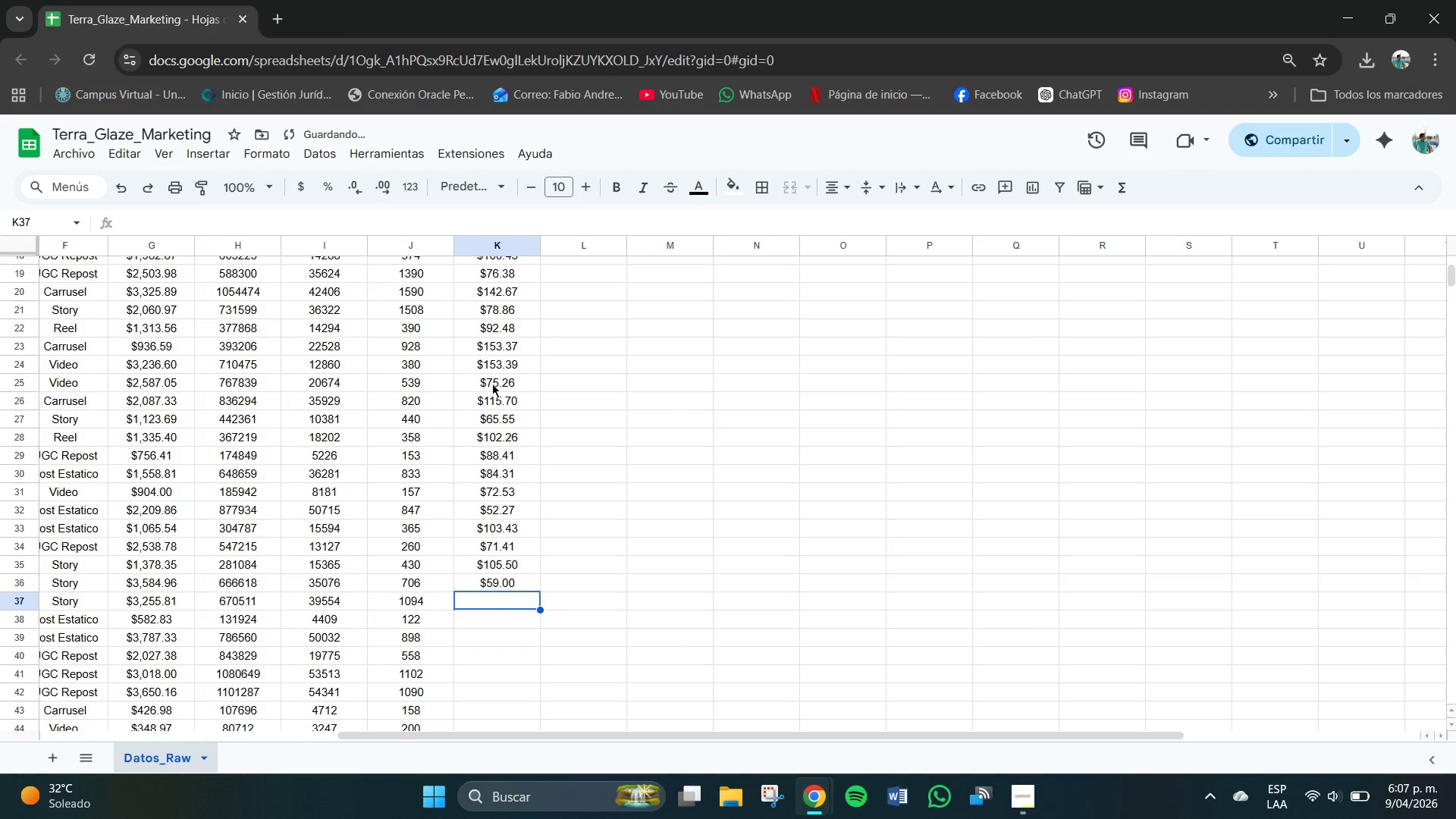 
key(Numpad4)
 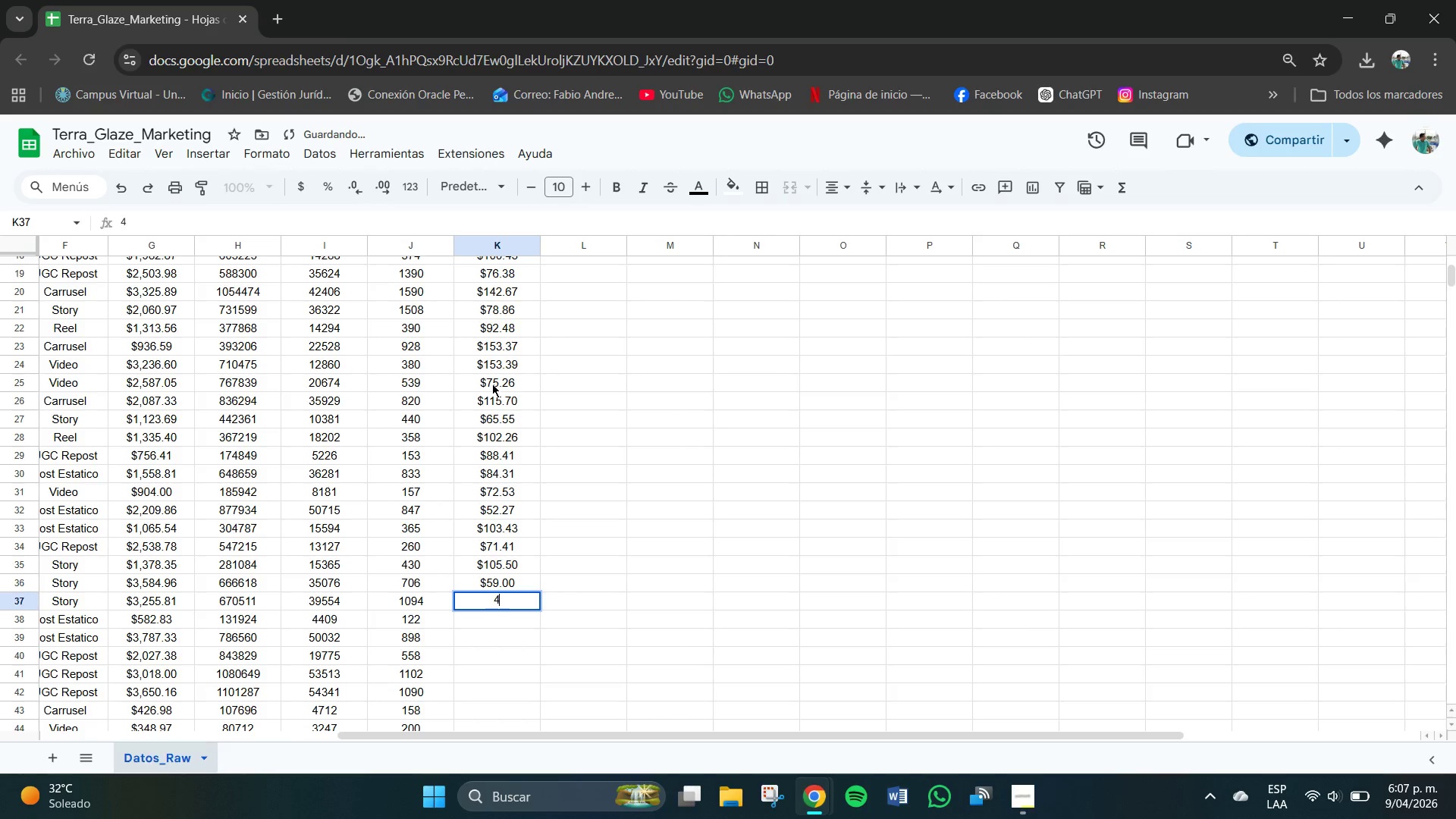 
key(Numpad6)
 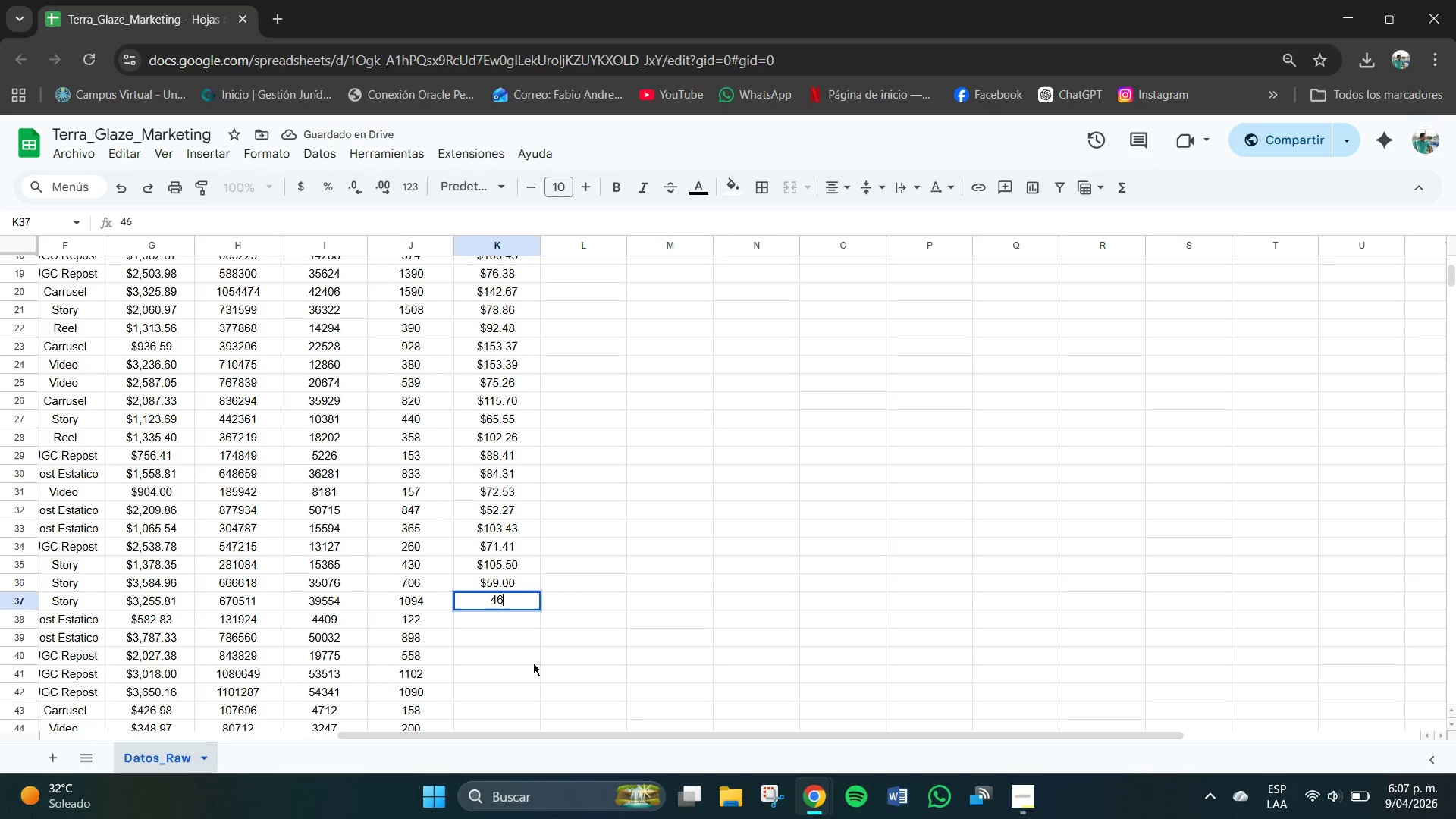 
key(Backspace)
 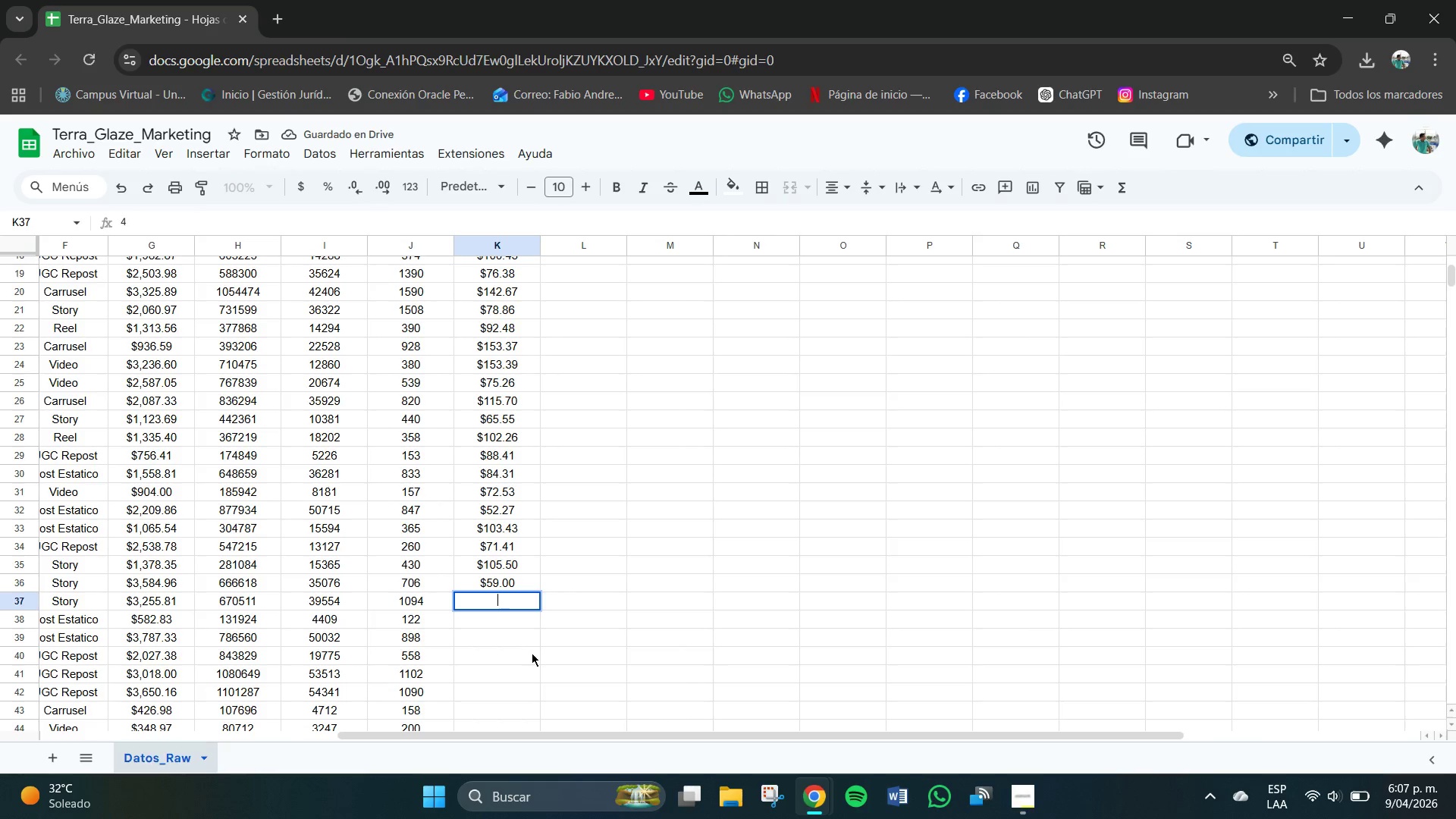 
key(Backspace)
 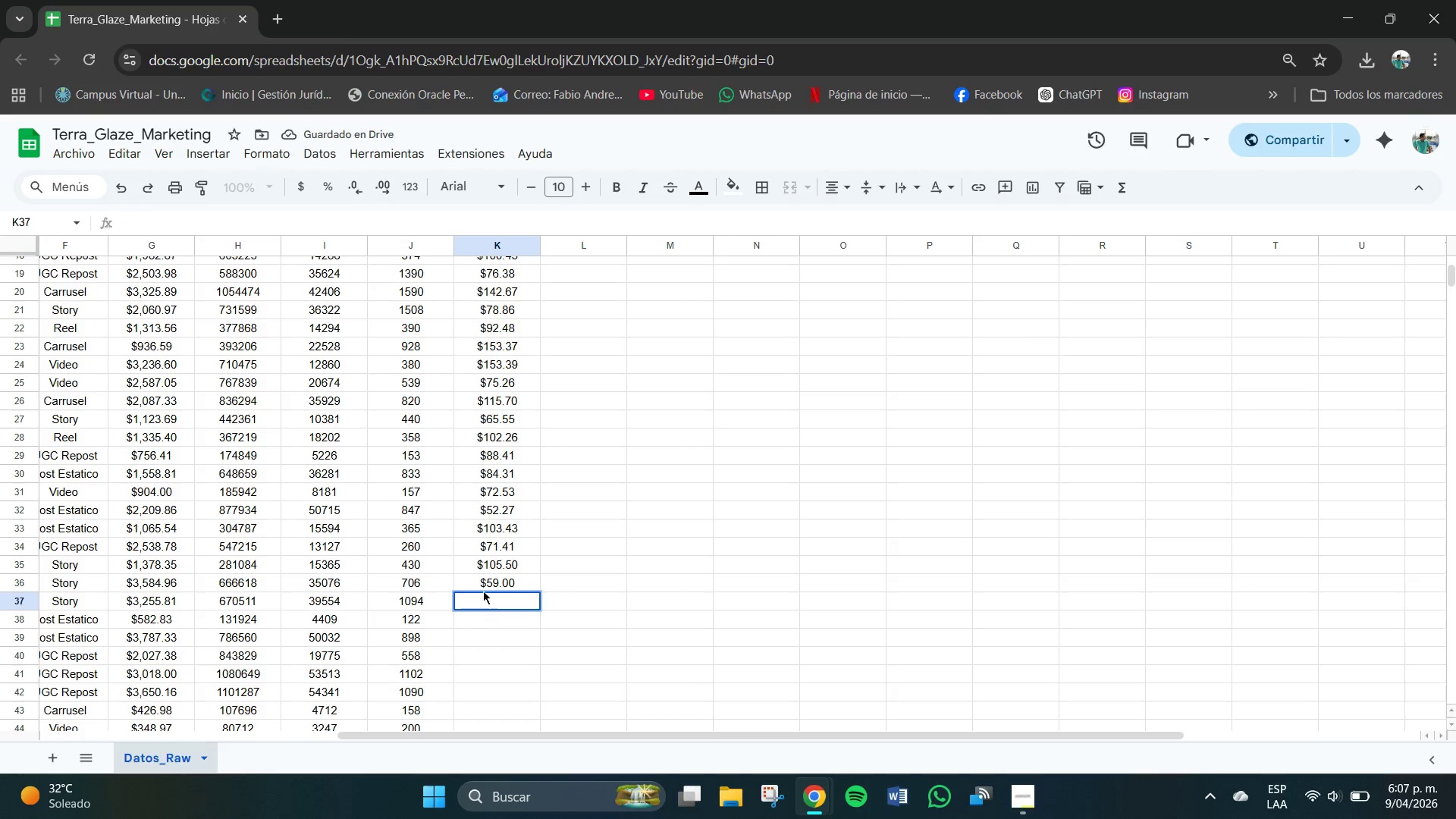 
left_click([516, 576])
 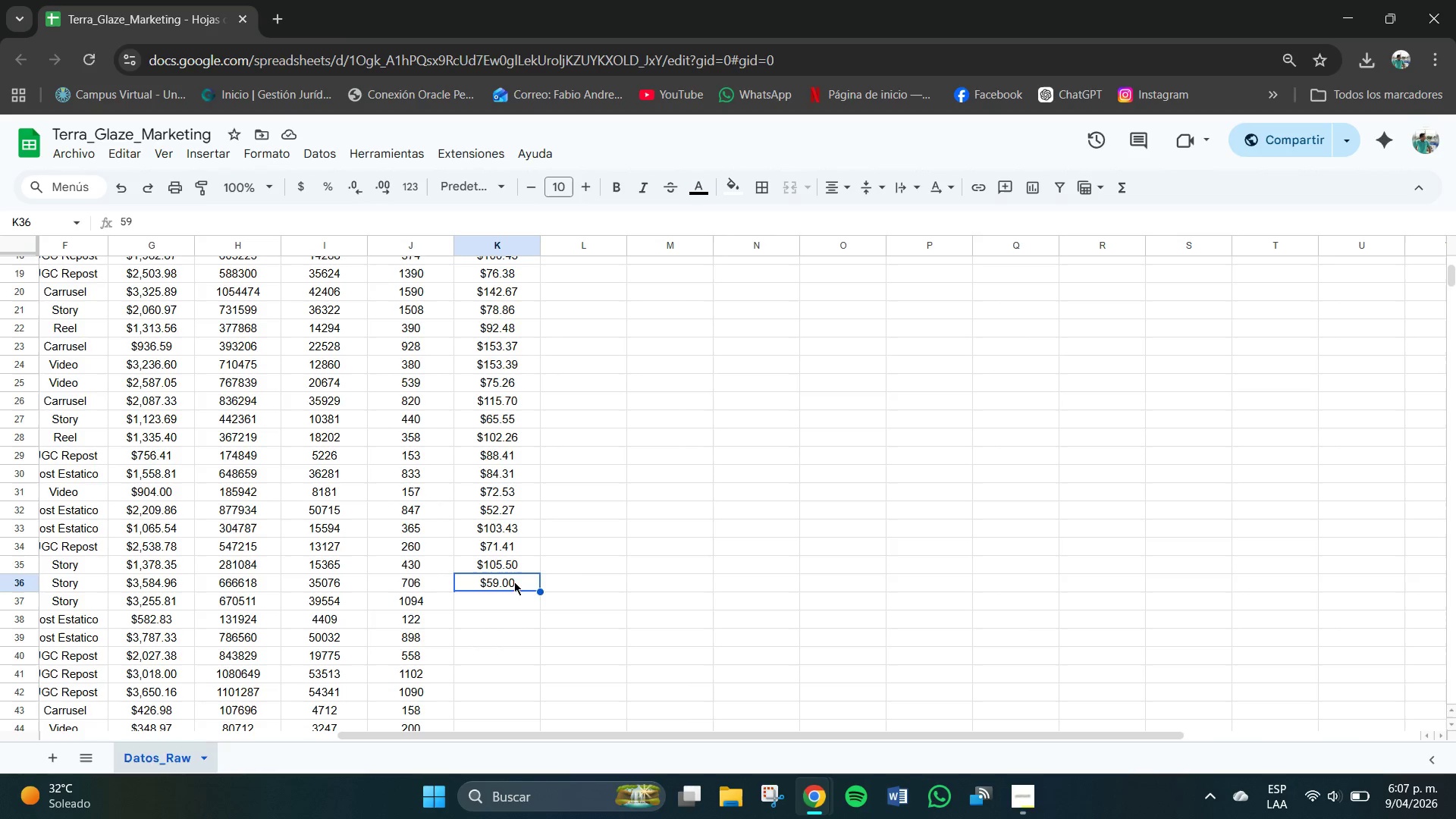 
left_click([513, 587])
 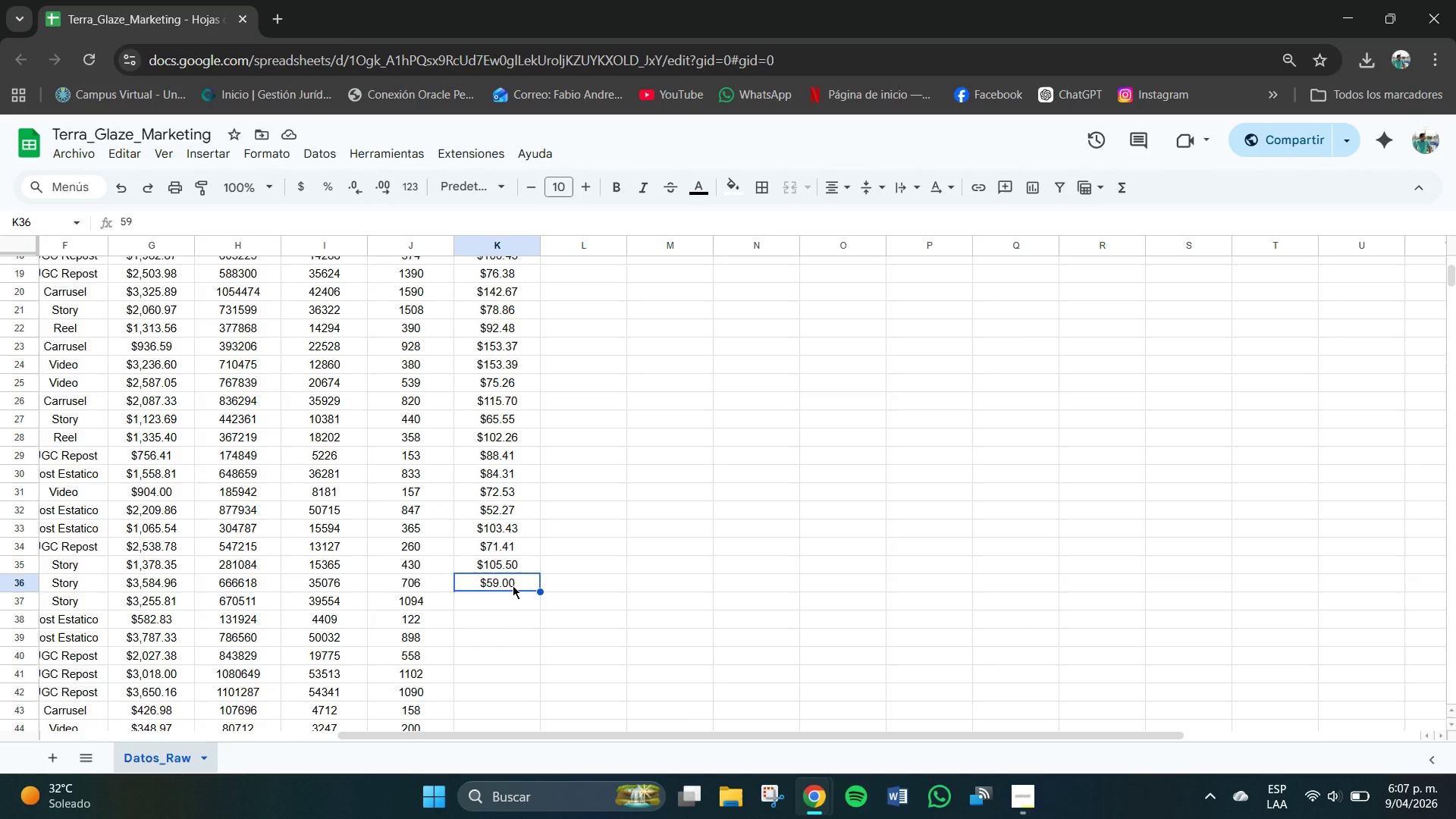 
key(Backspace)
 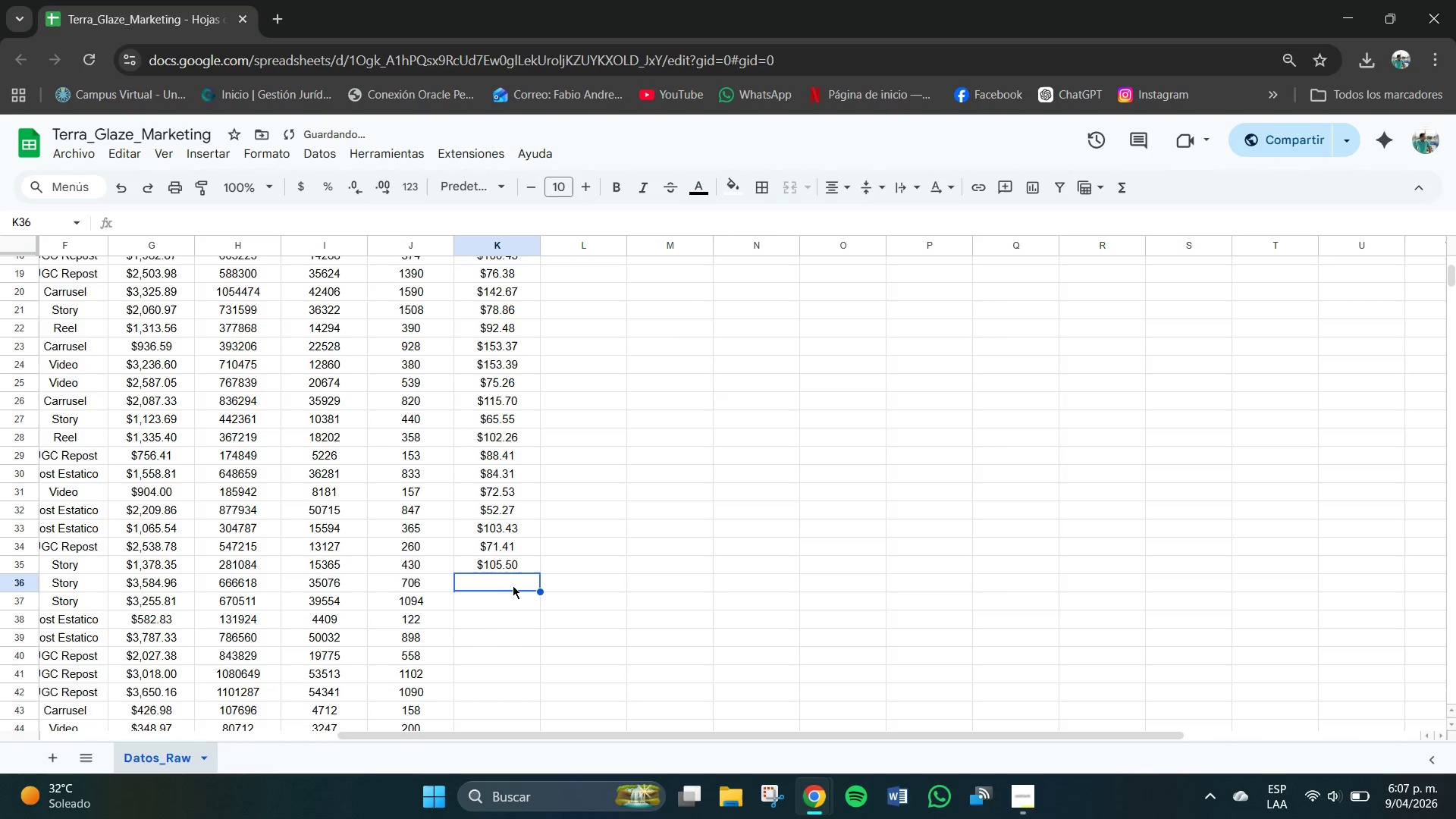 
key(Numpad5)
 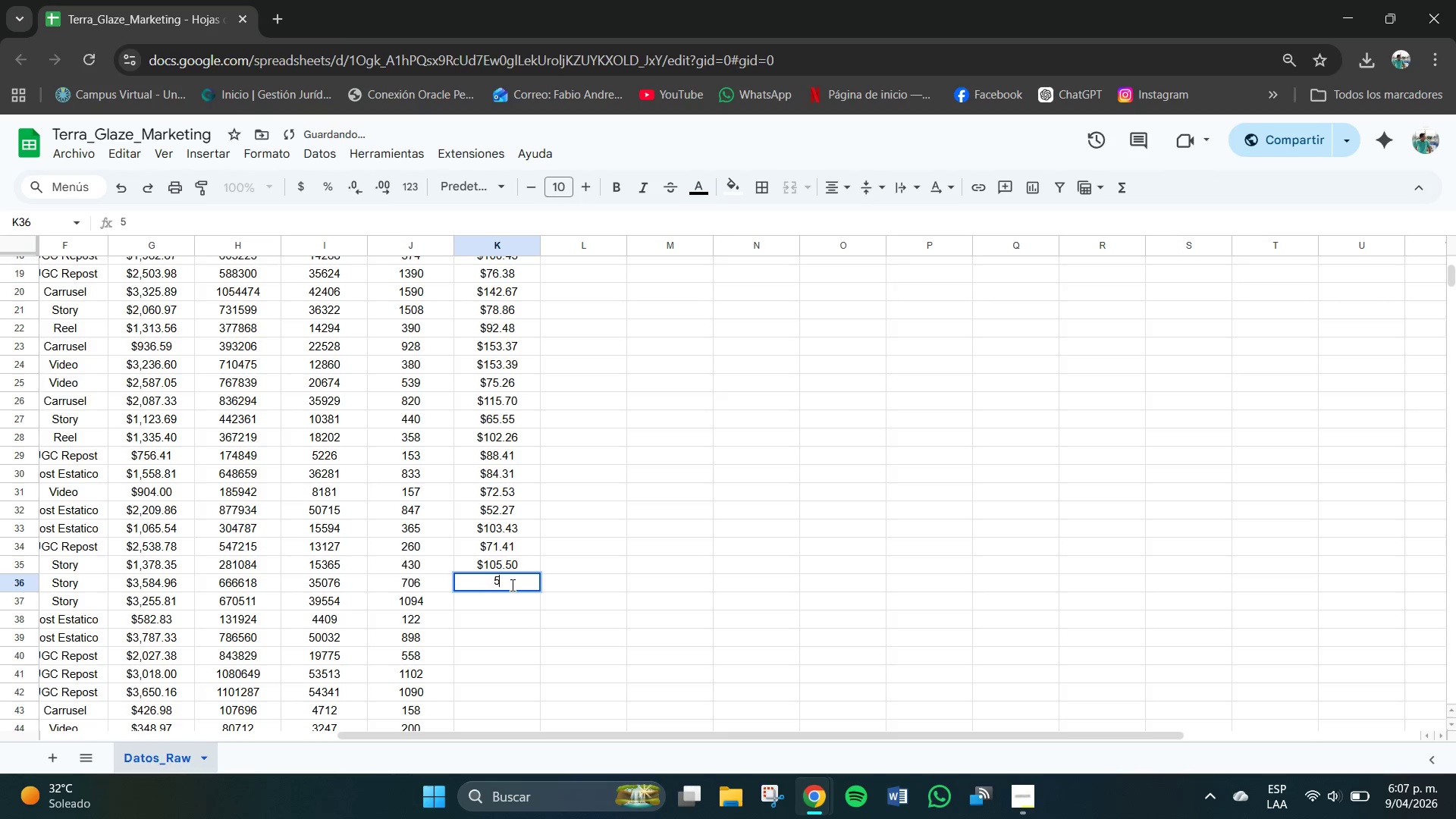 
key(Numpad9)
 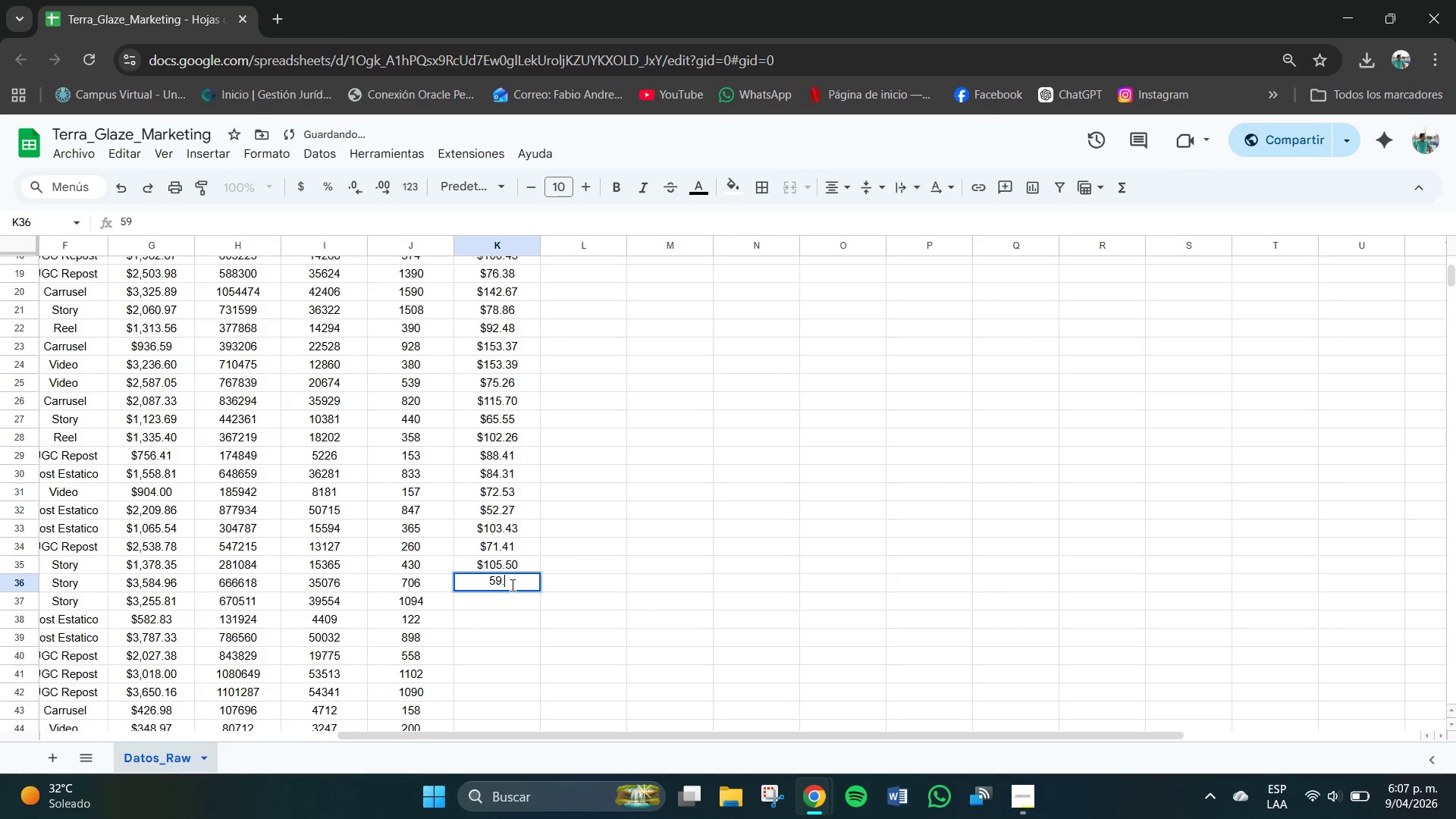 
key(NumpadDecimal)
 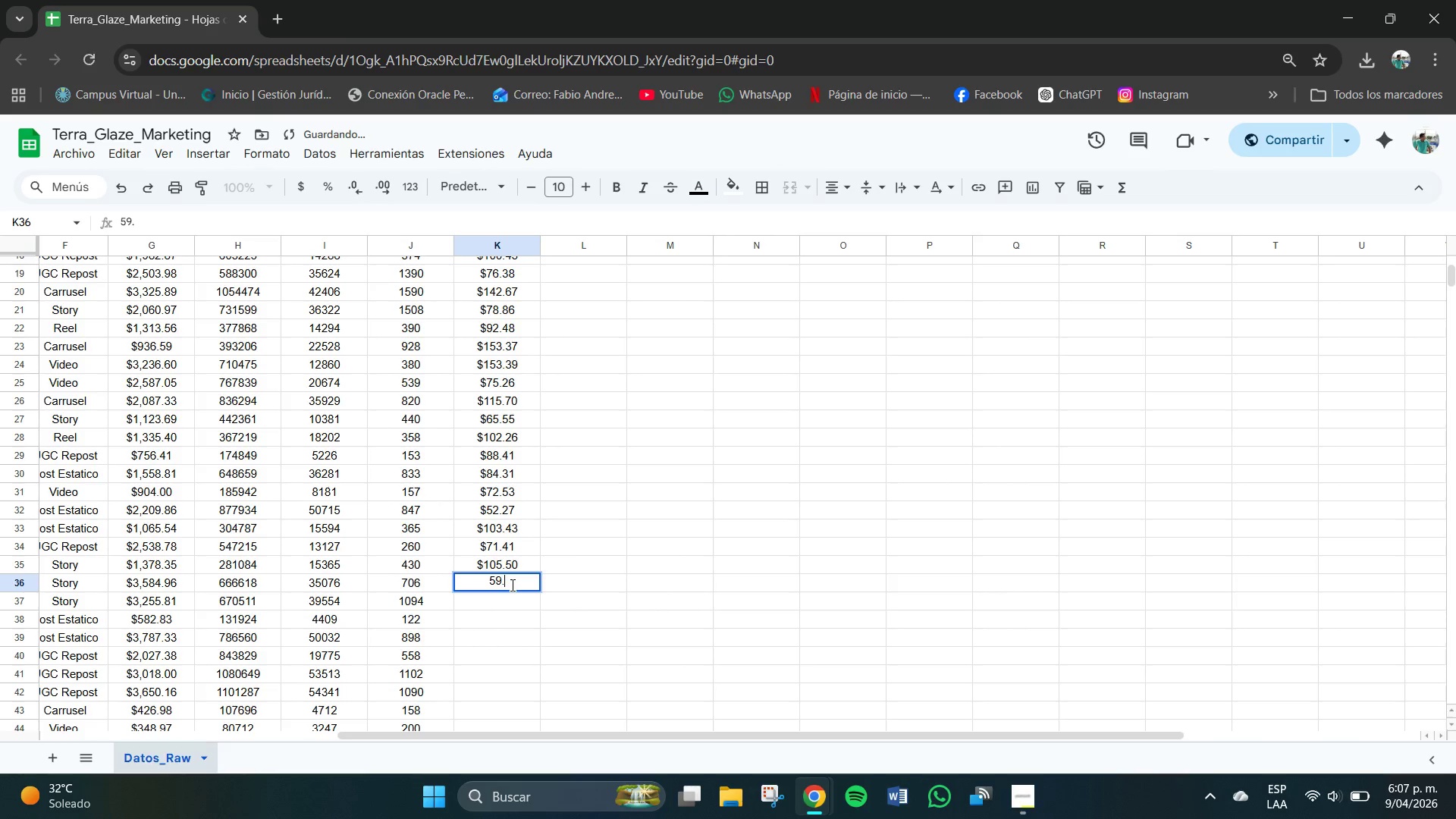 
key(Numpad4)
 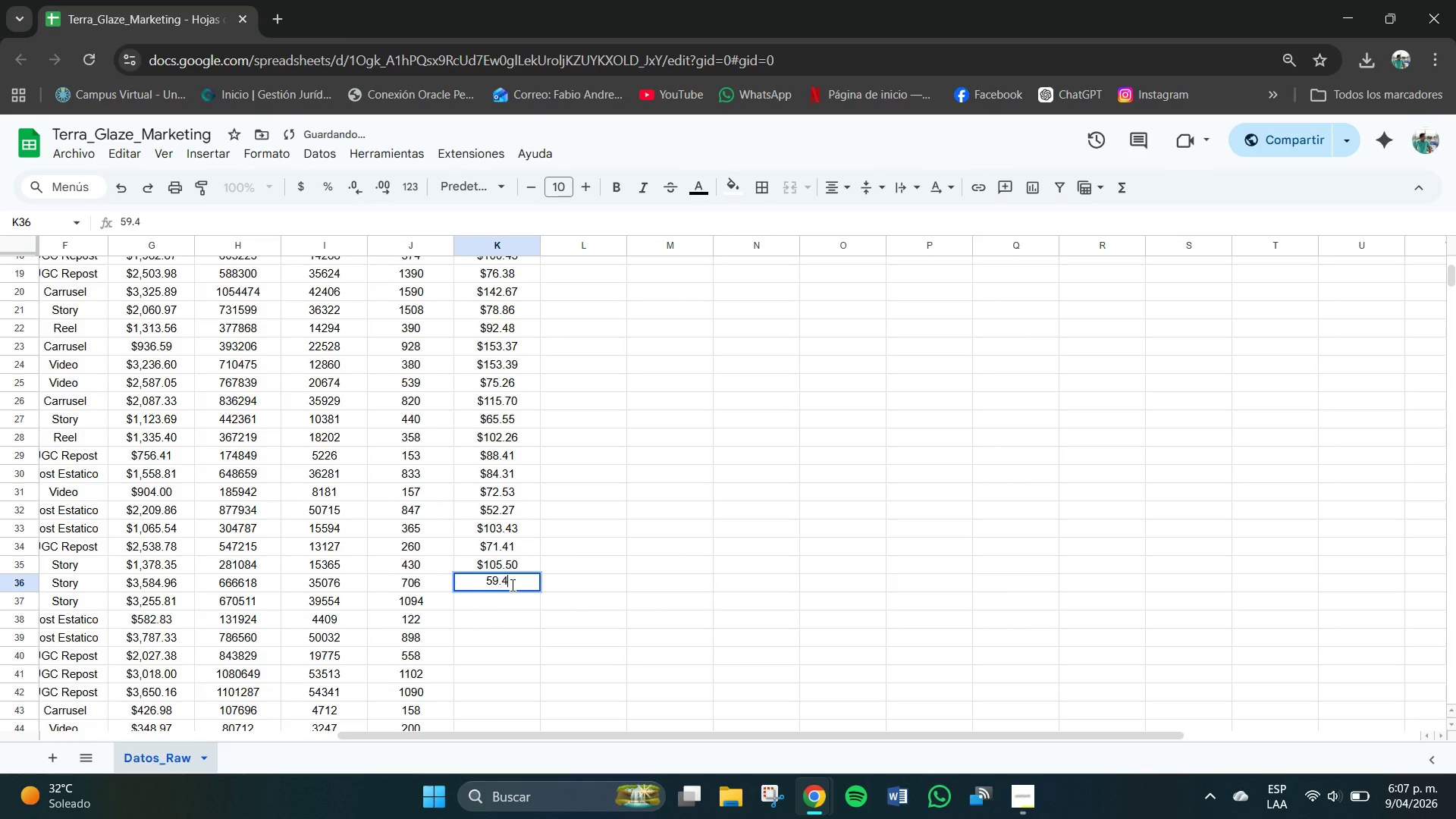 
key(Numpad6)
 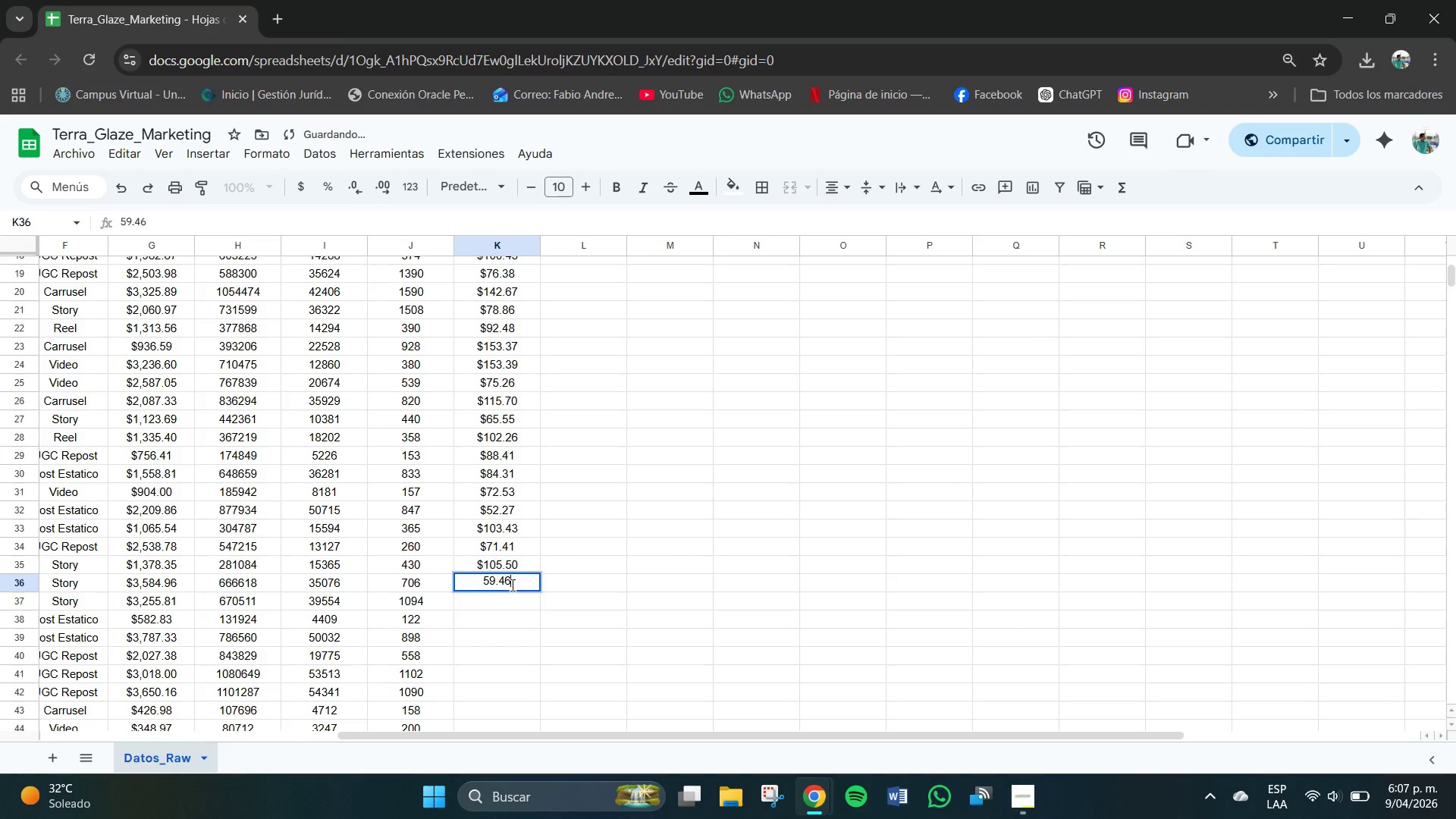 
key(NumpadEnter)
 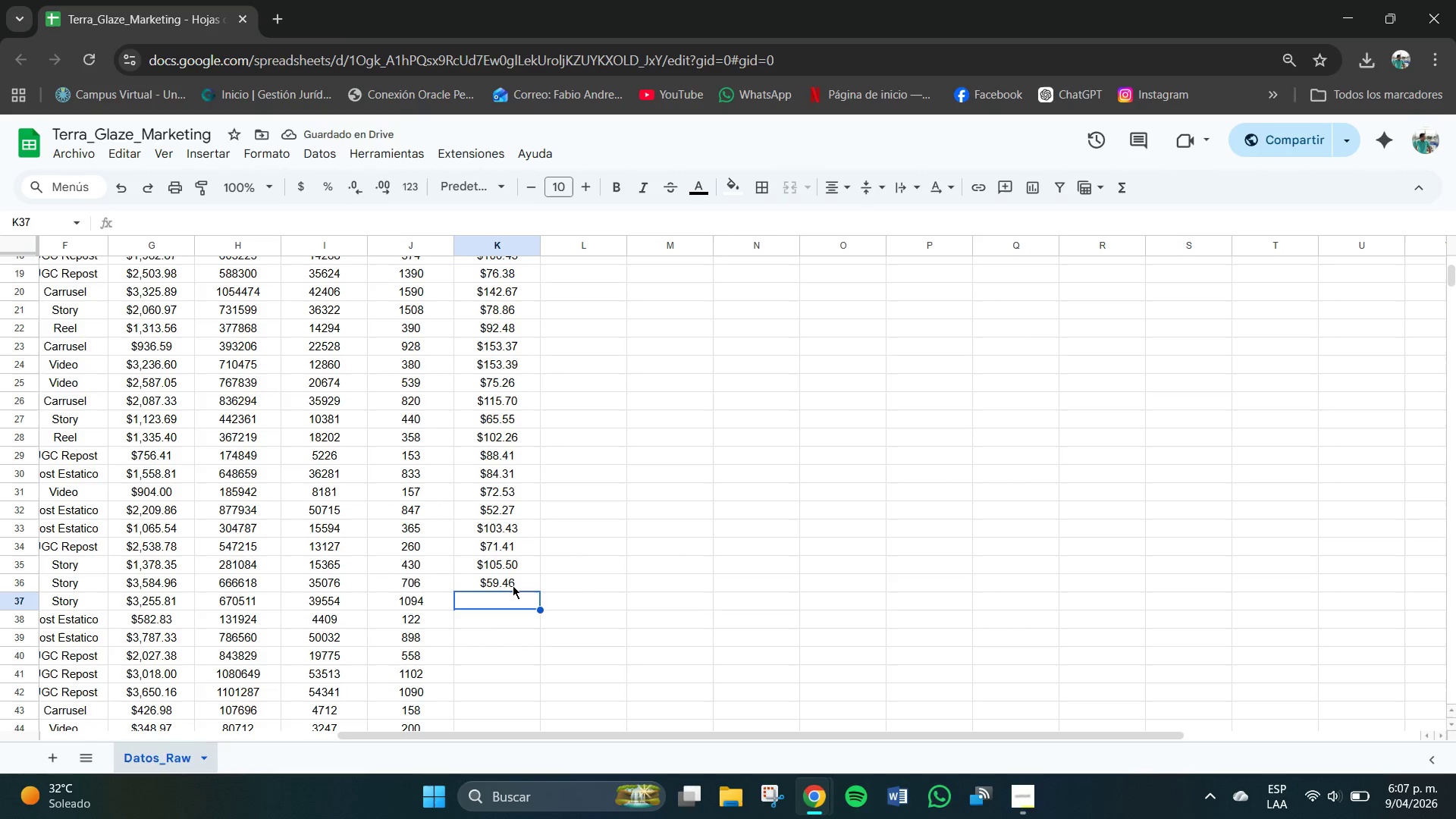 
wait(6.94)
 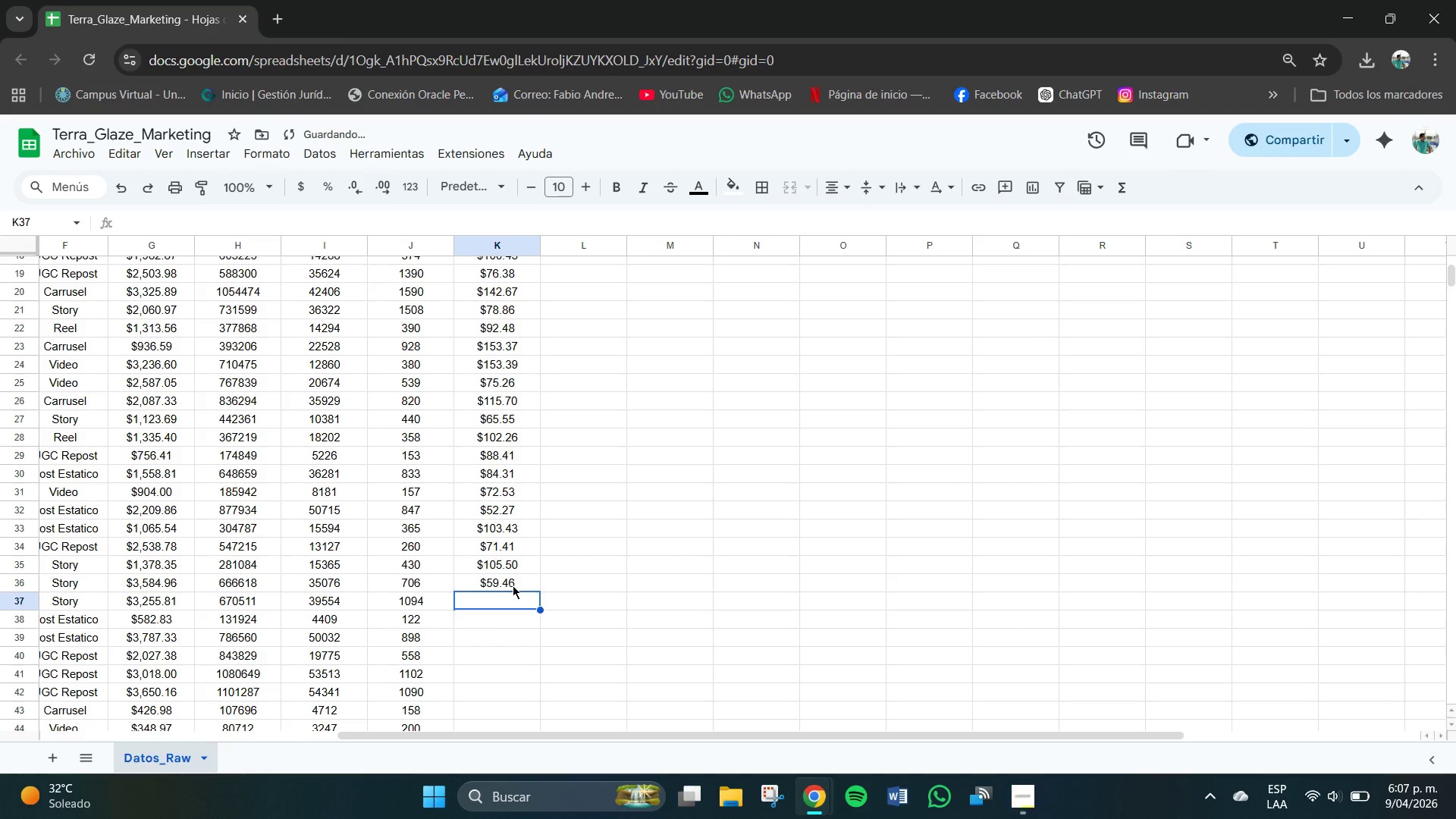 
left_click([507, 607])
 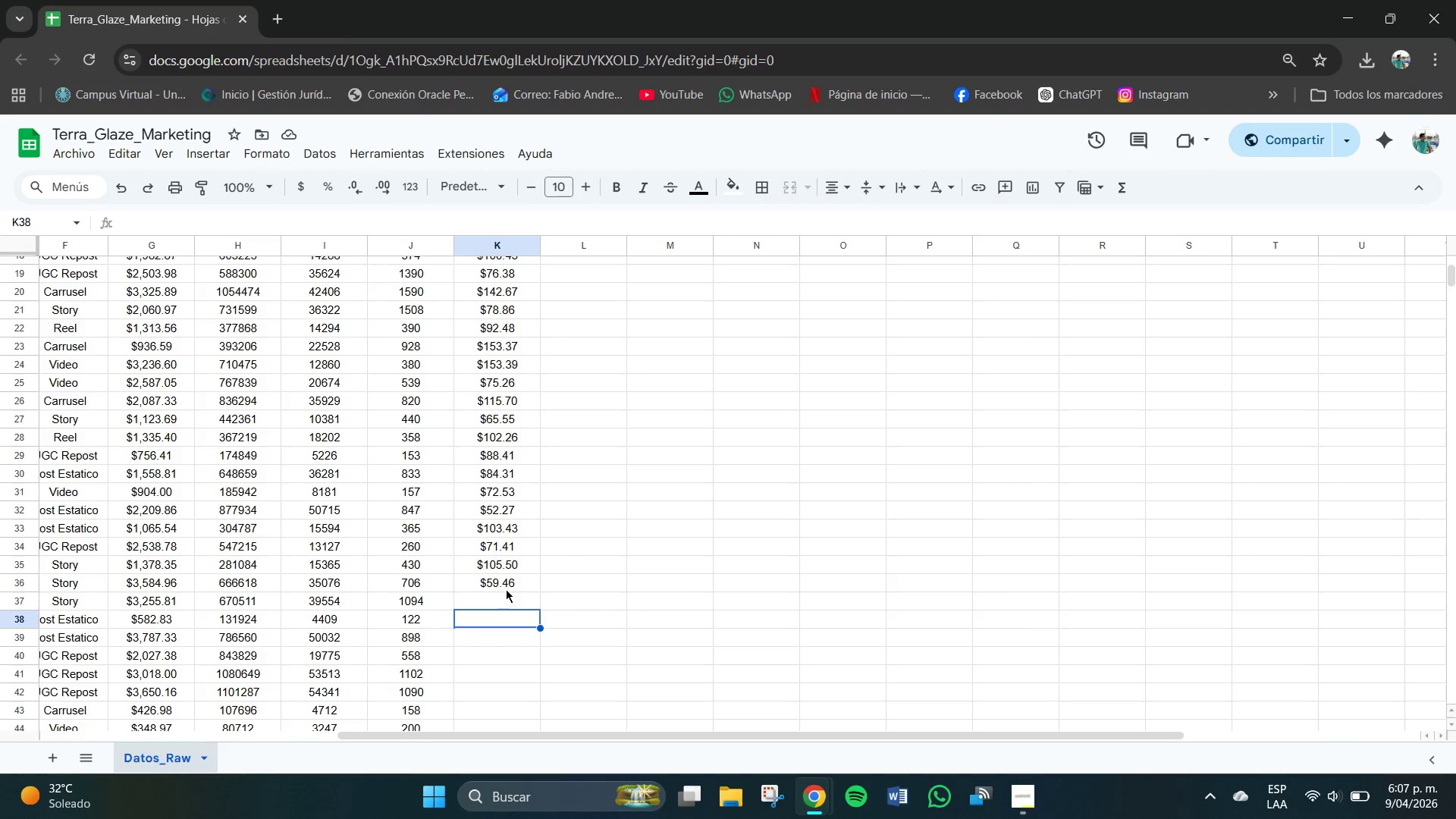 
left_click([510, 576])
 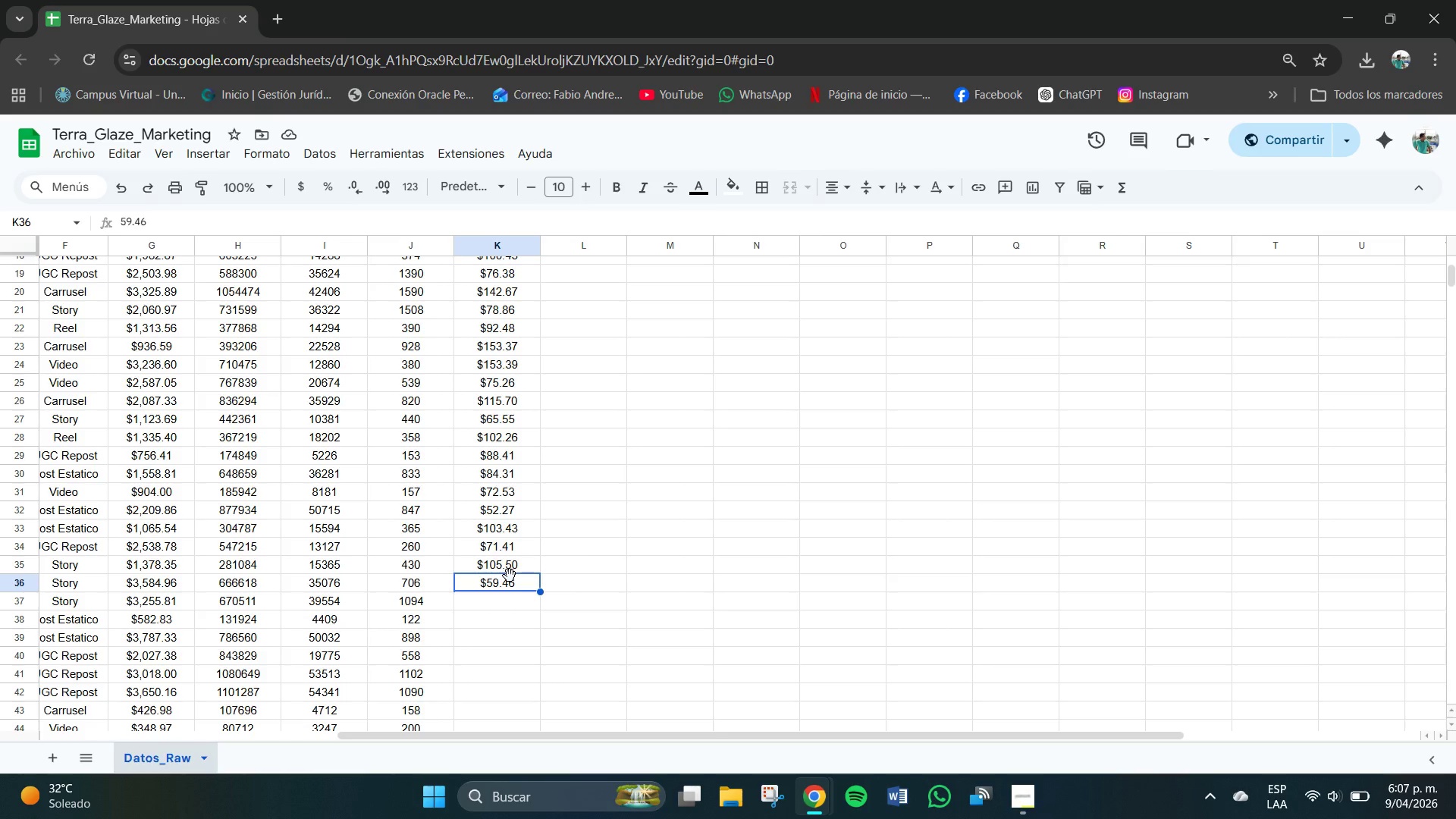 
key(Backspace)
 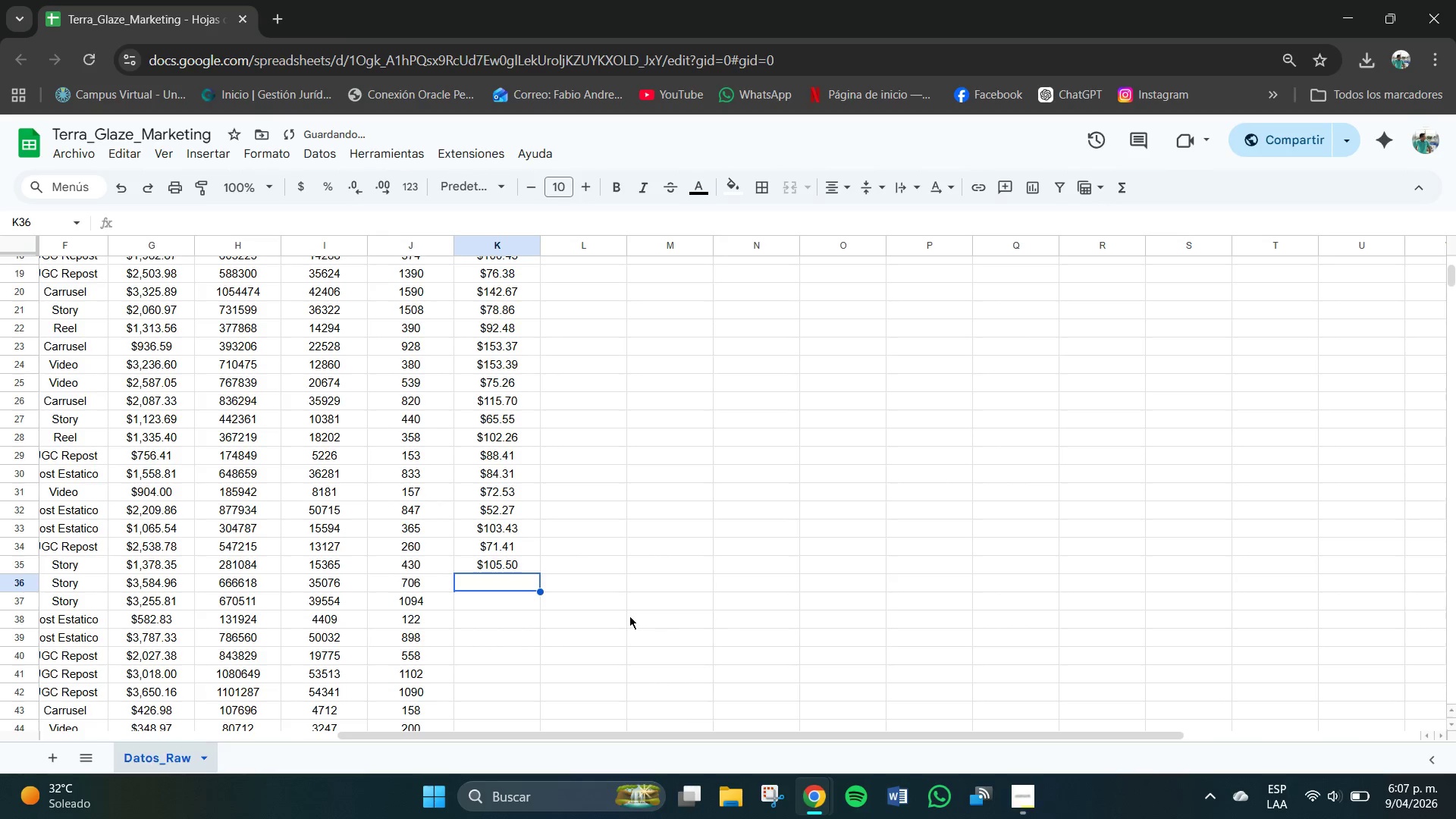 
left_click([495, 568])
 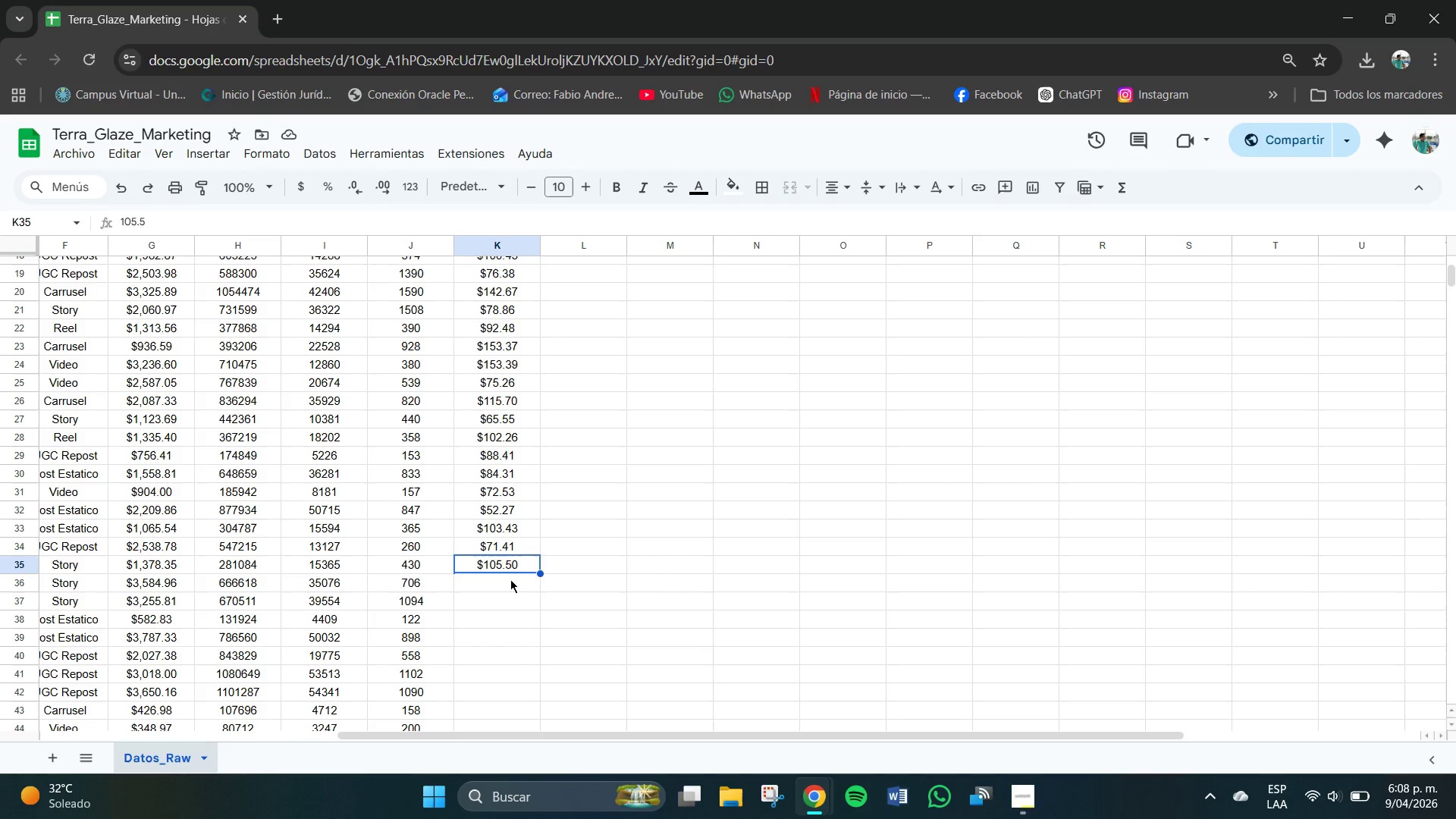 
wait(9.81)
 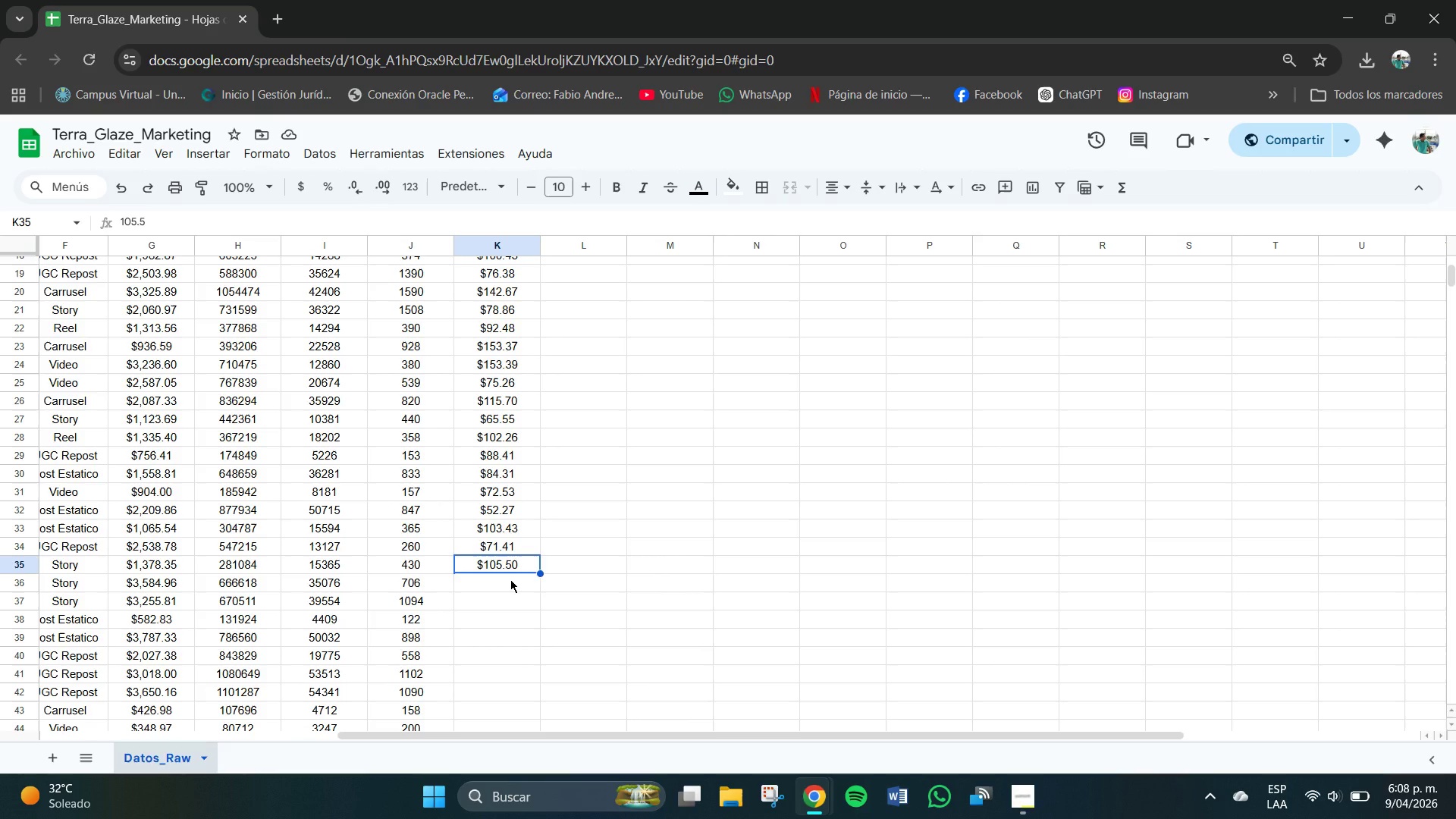 
double_click([509, 533])
 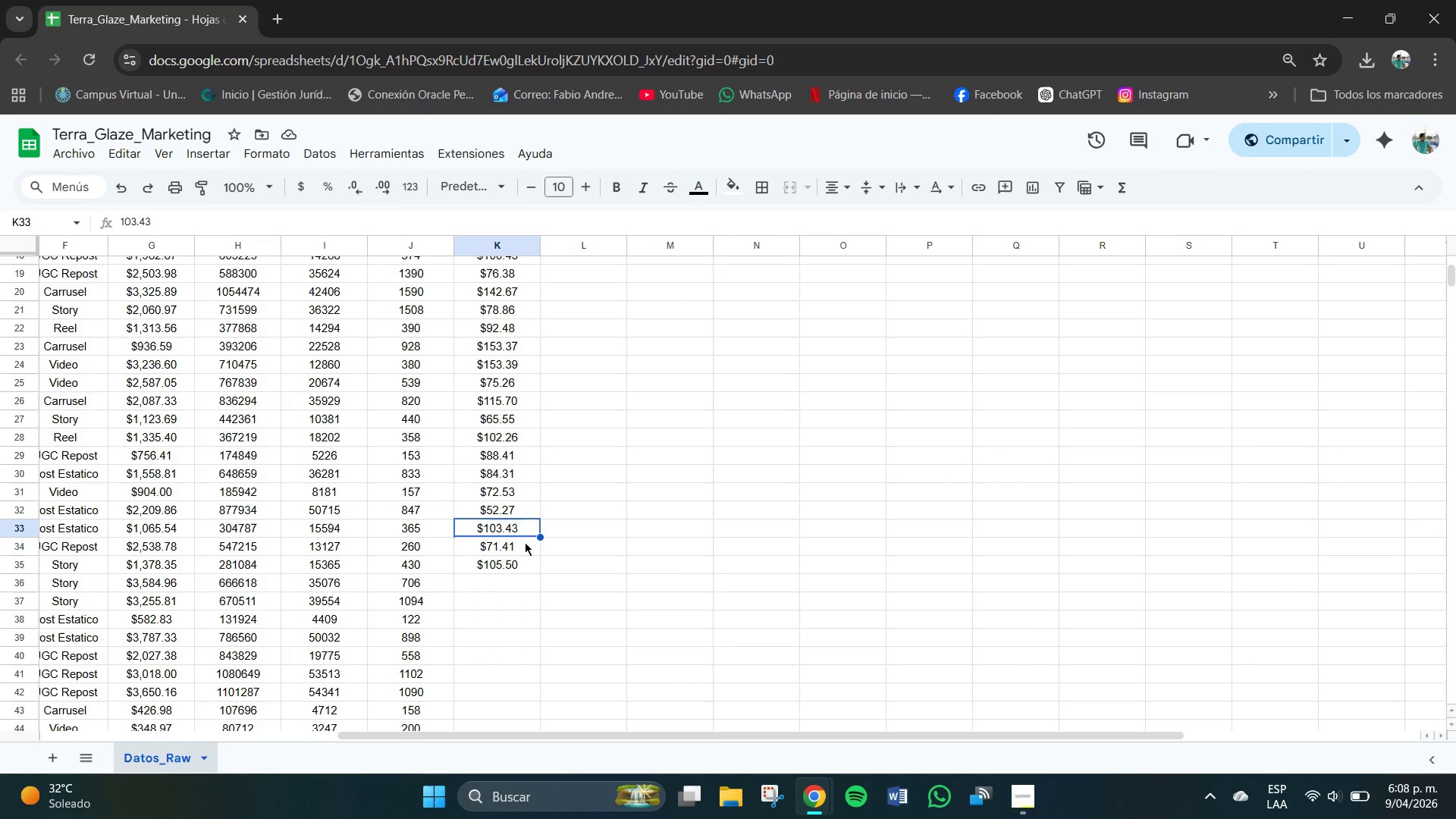 
left_click([493, 549])
 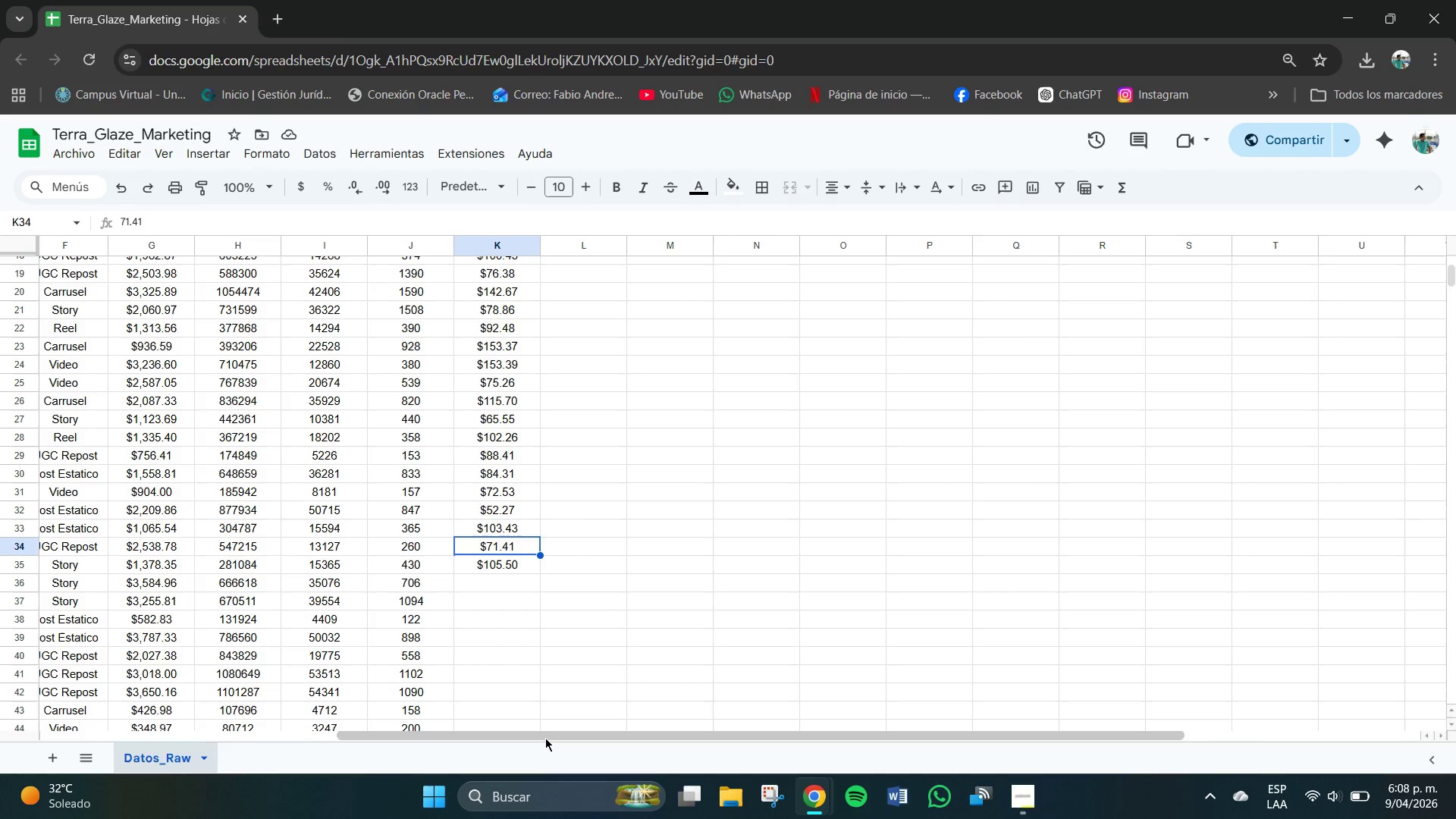 
left_click_drag(start_coordinate=[545, 736], to_coordinate=[491, 736])
 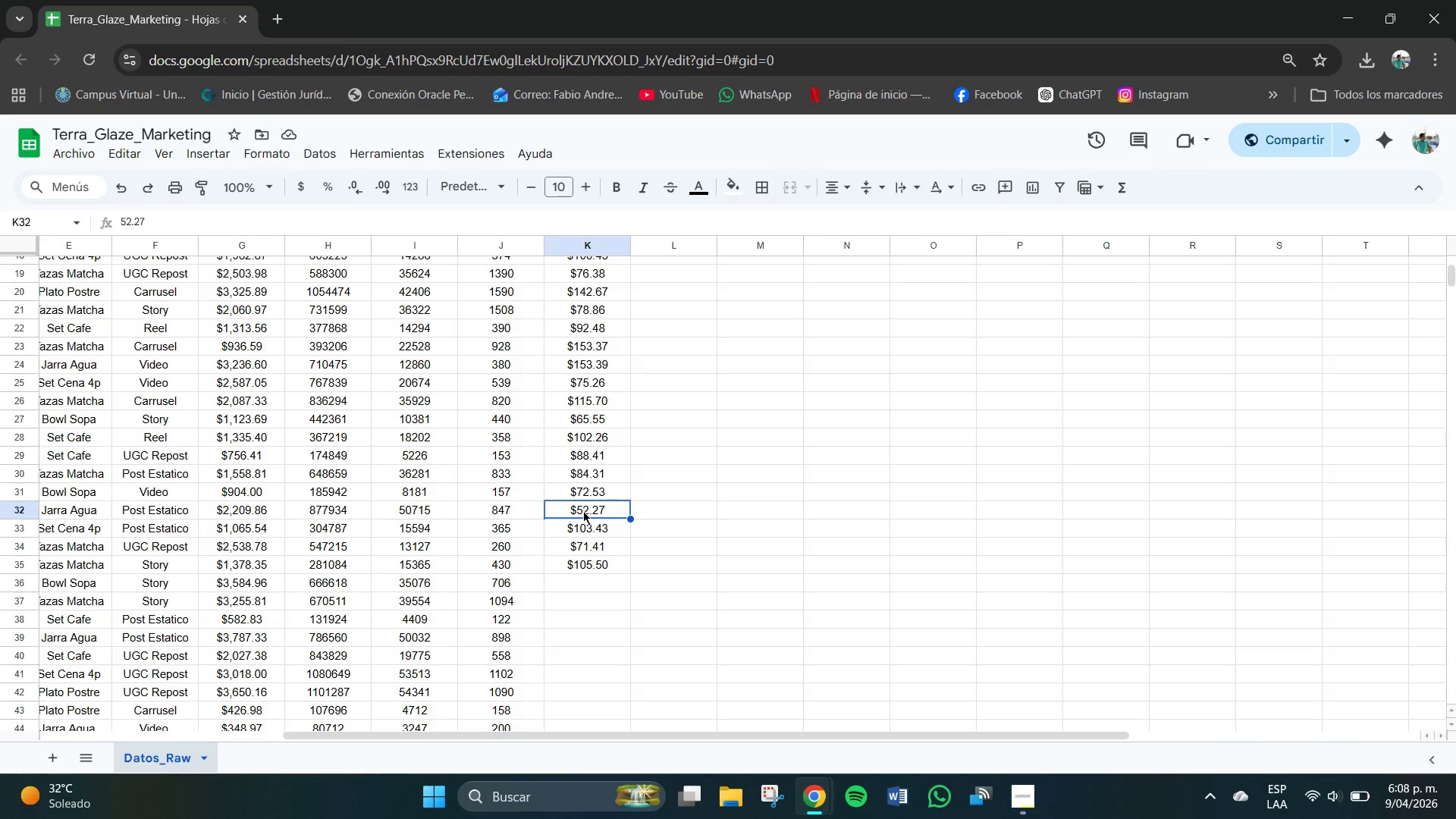 
left_click([595, 482])
 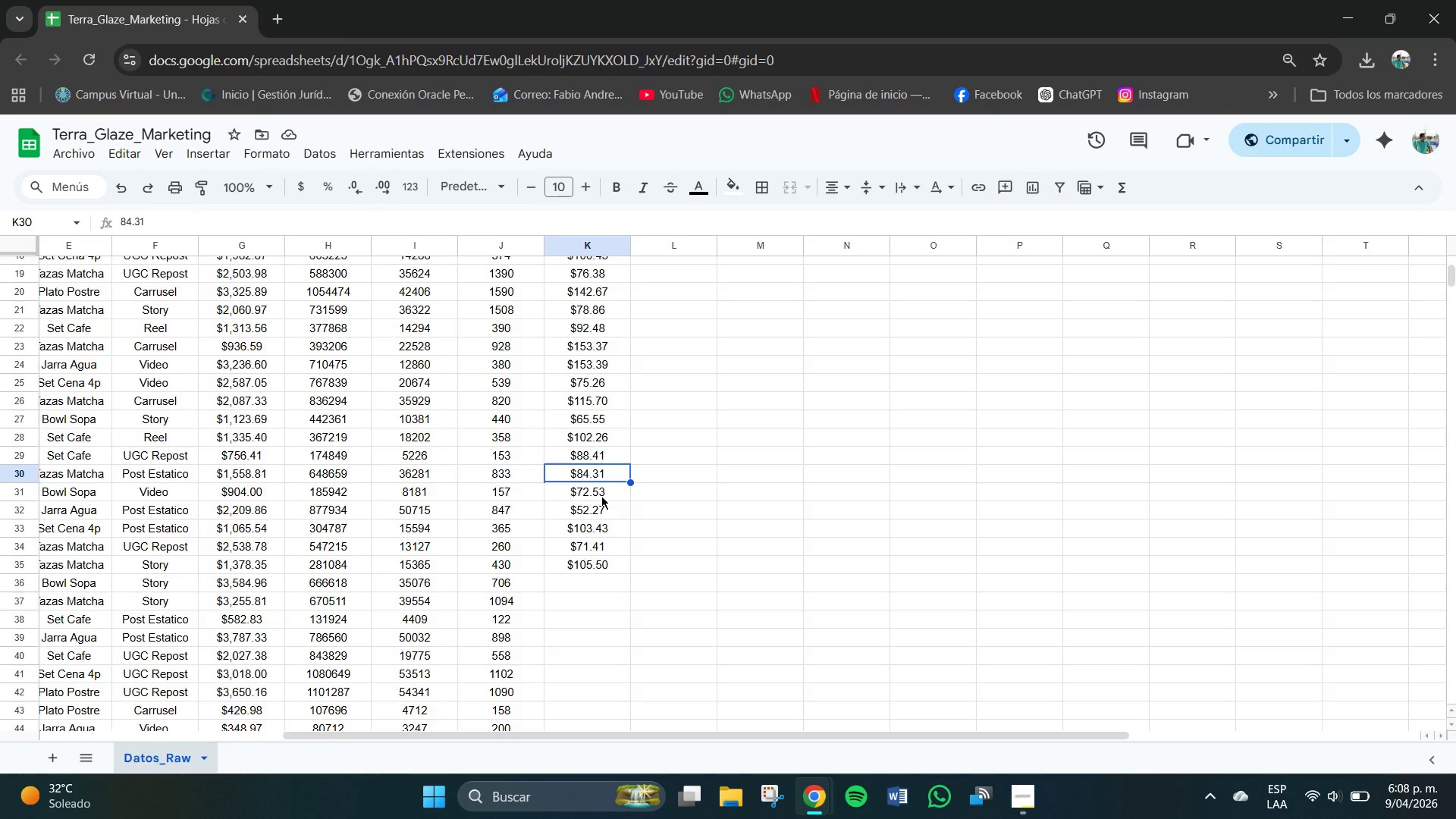 
wait(6.31)
 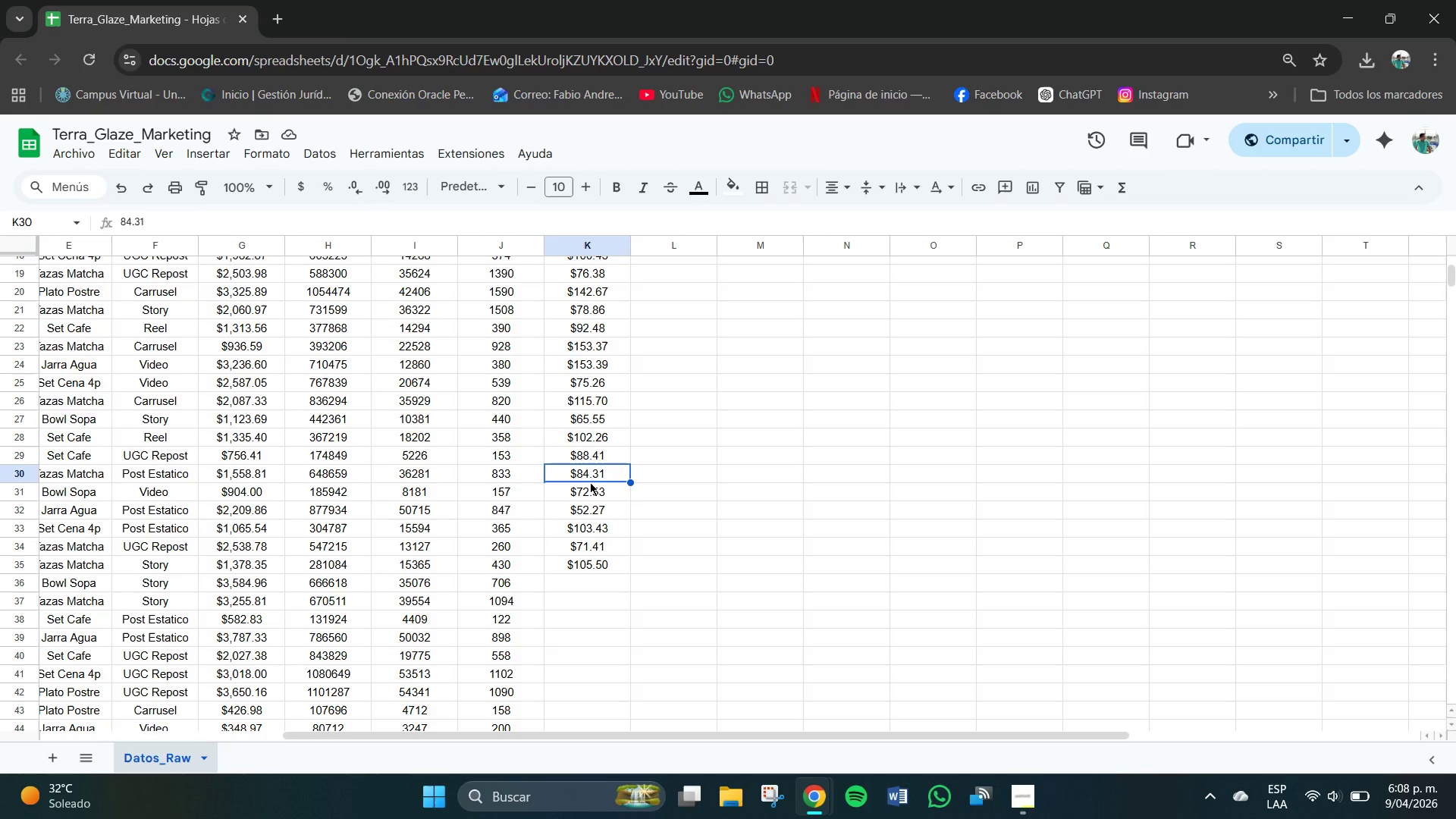 
left_click([601, 497])
 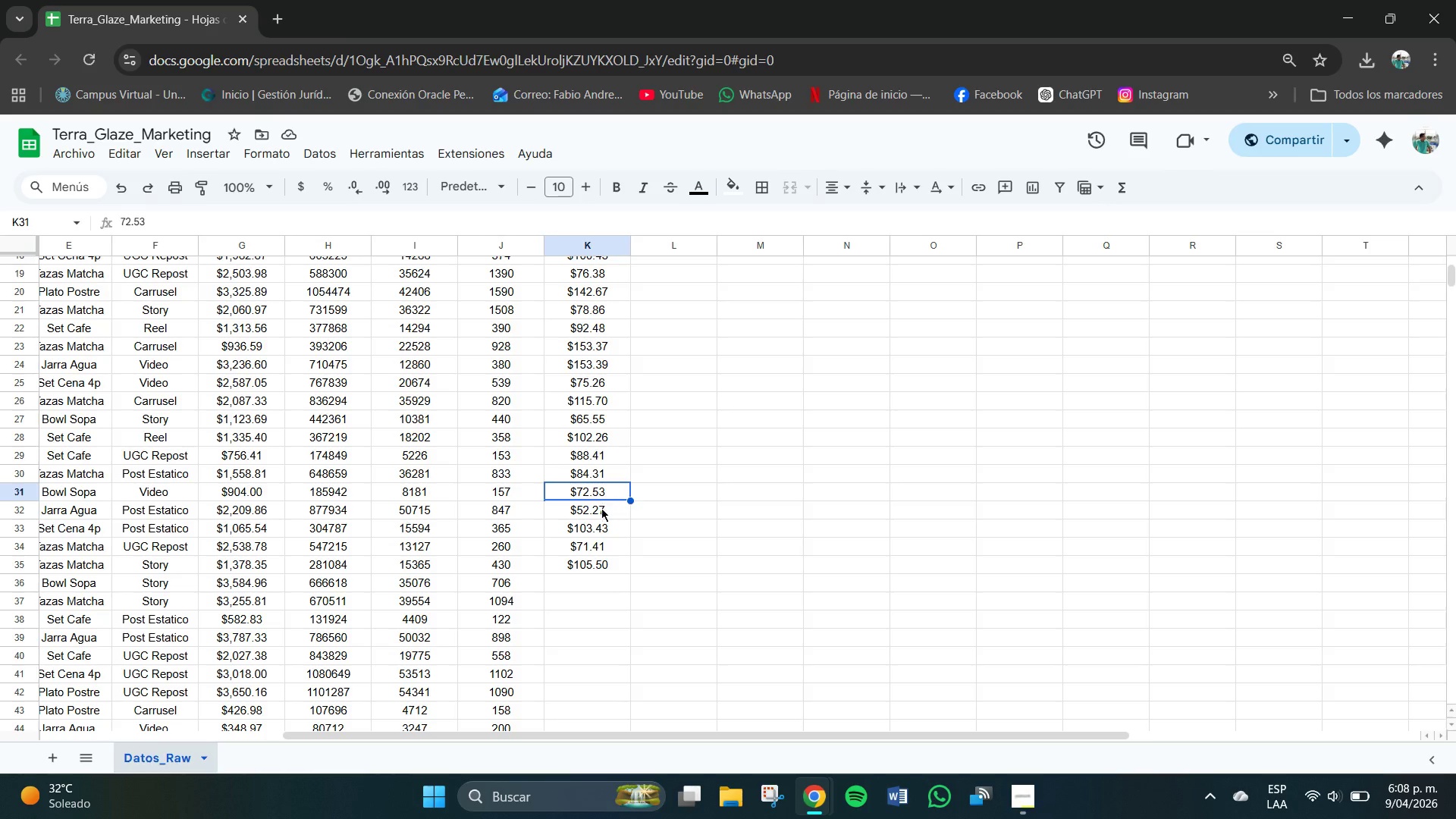 
left_click_drag(start_coordinate=[592, 493], to_coordinate=[598, 572])
 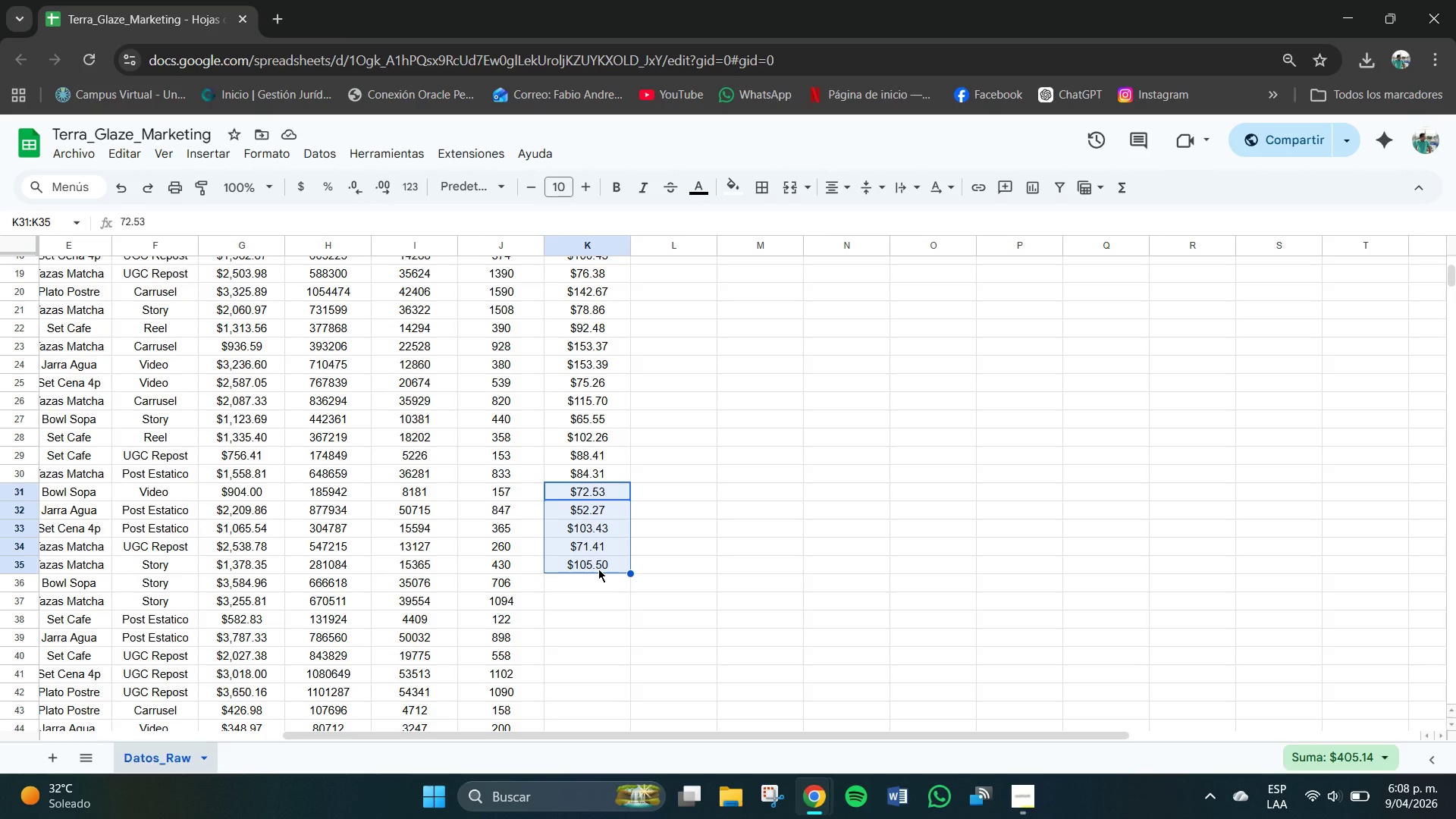 
key(Backspace)
 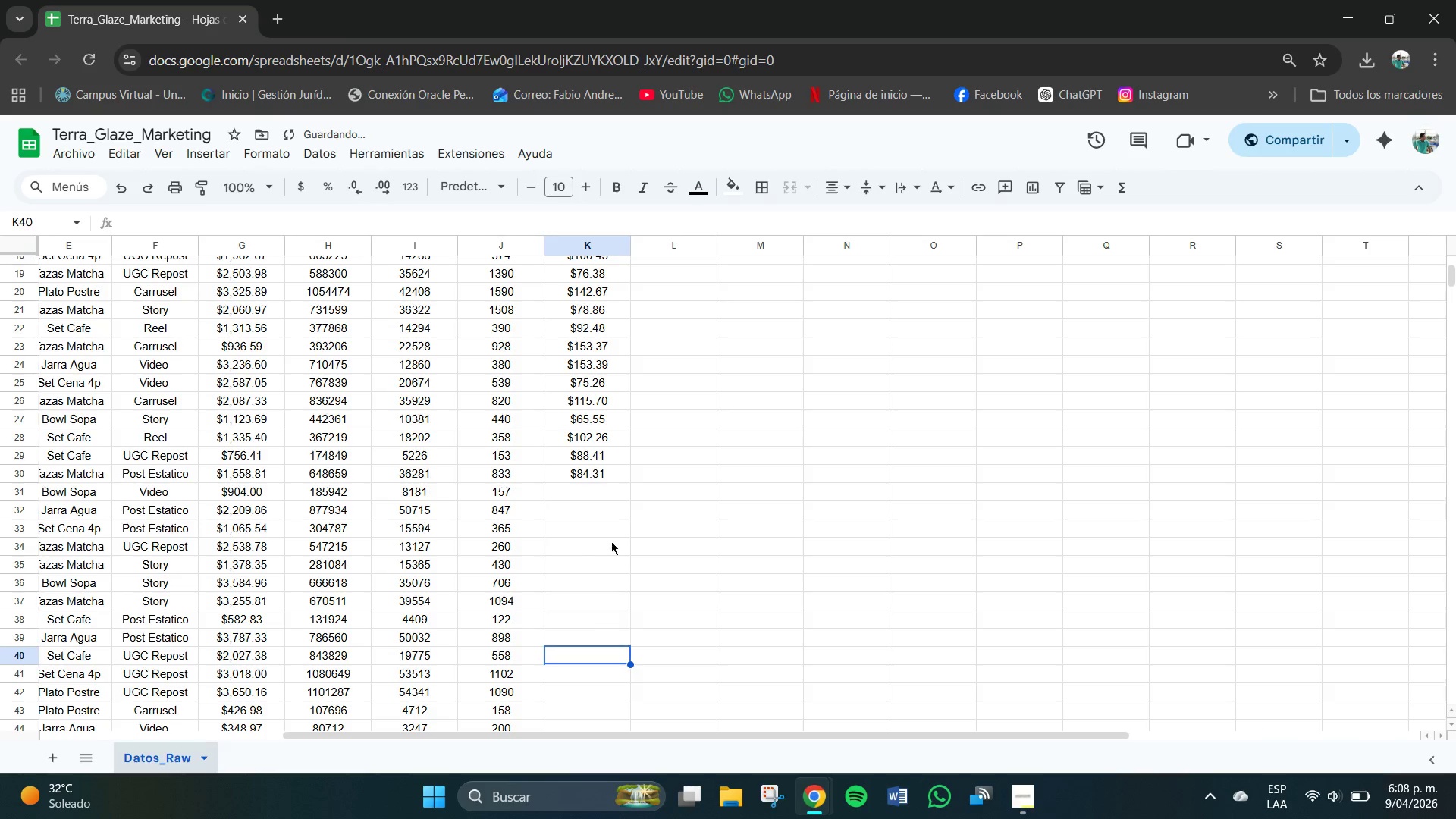 
left_click([597, 485])
 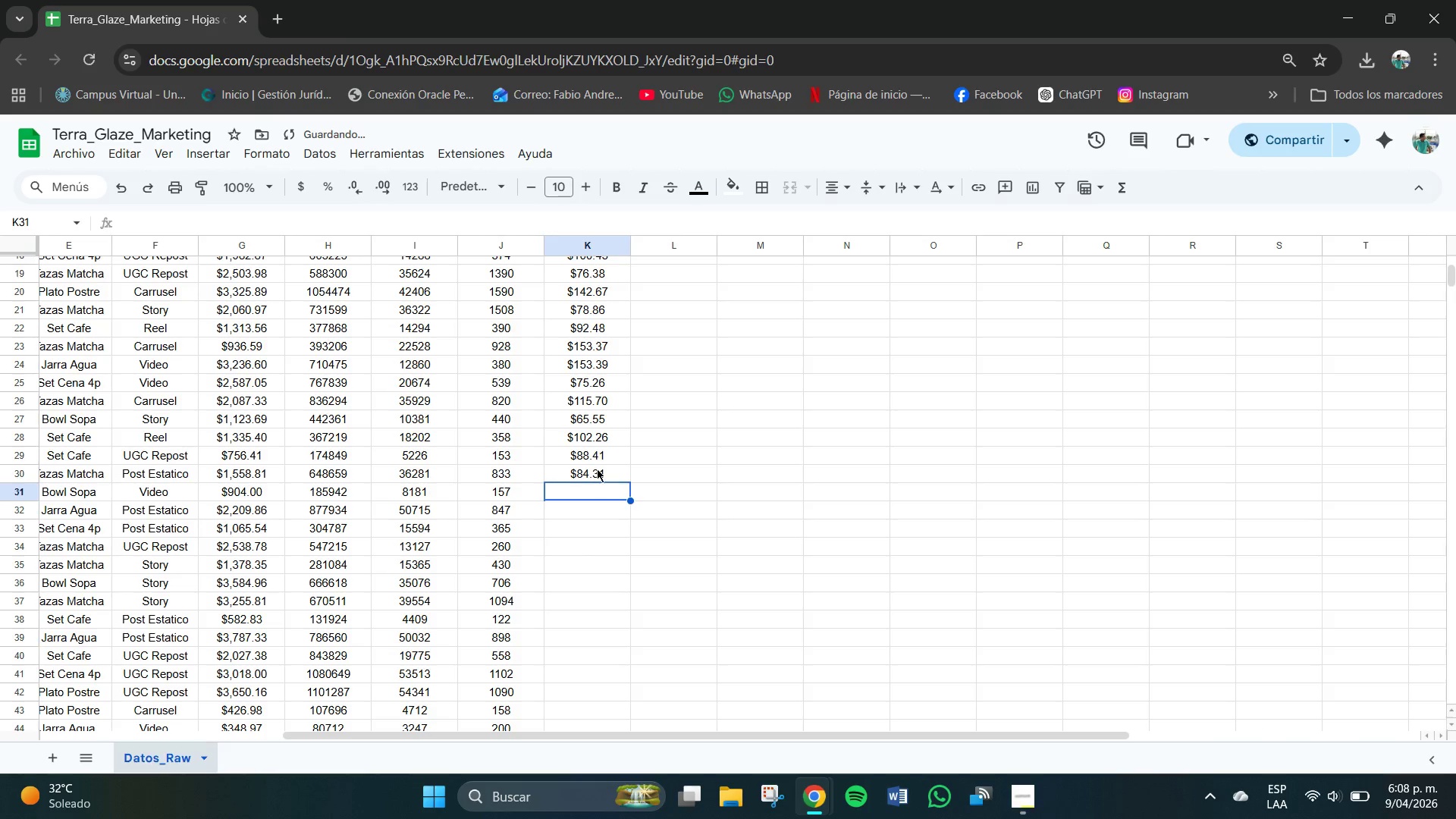 
left_click([597, 467])
 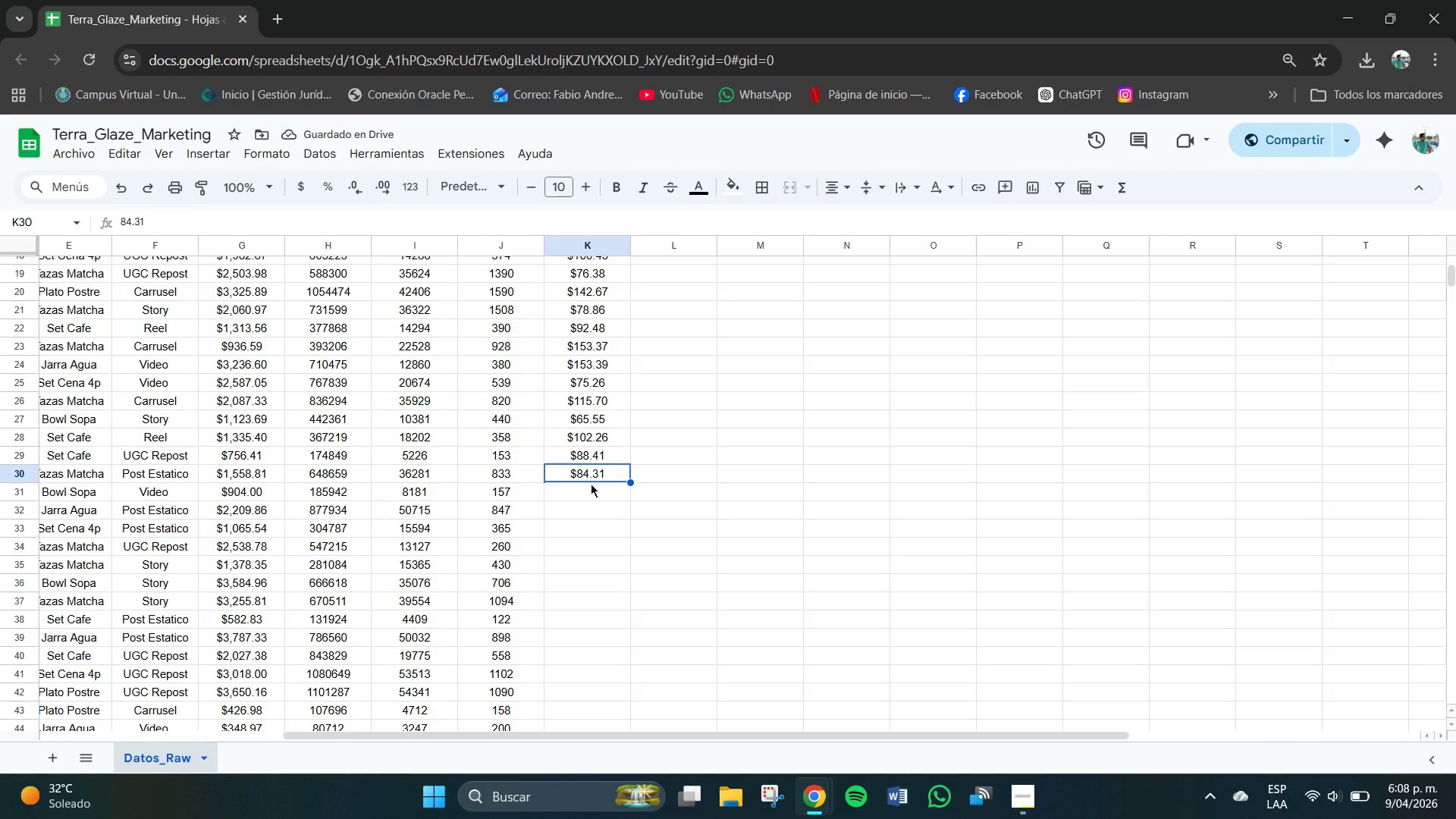 
left_click([592, 494])
 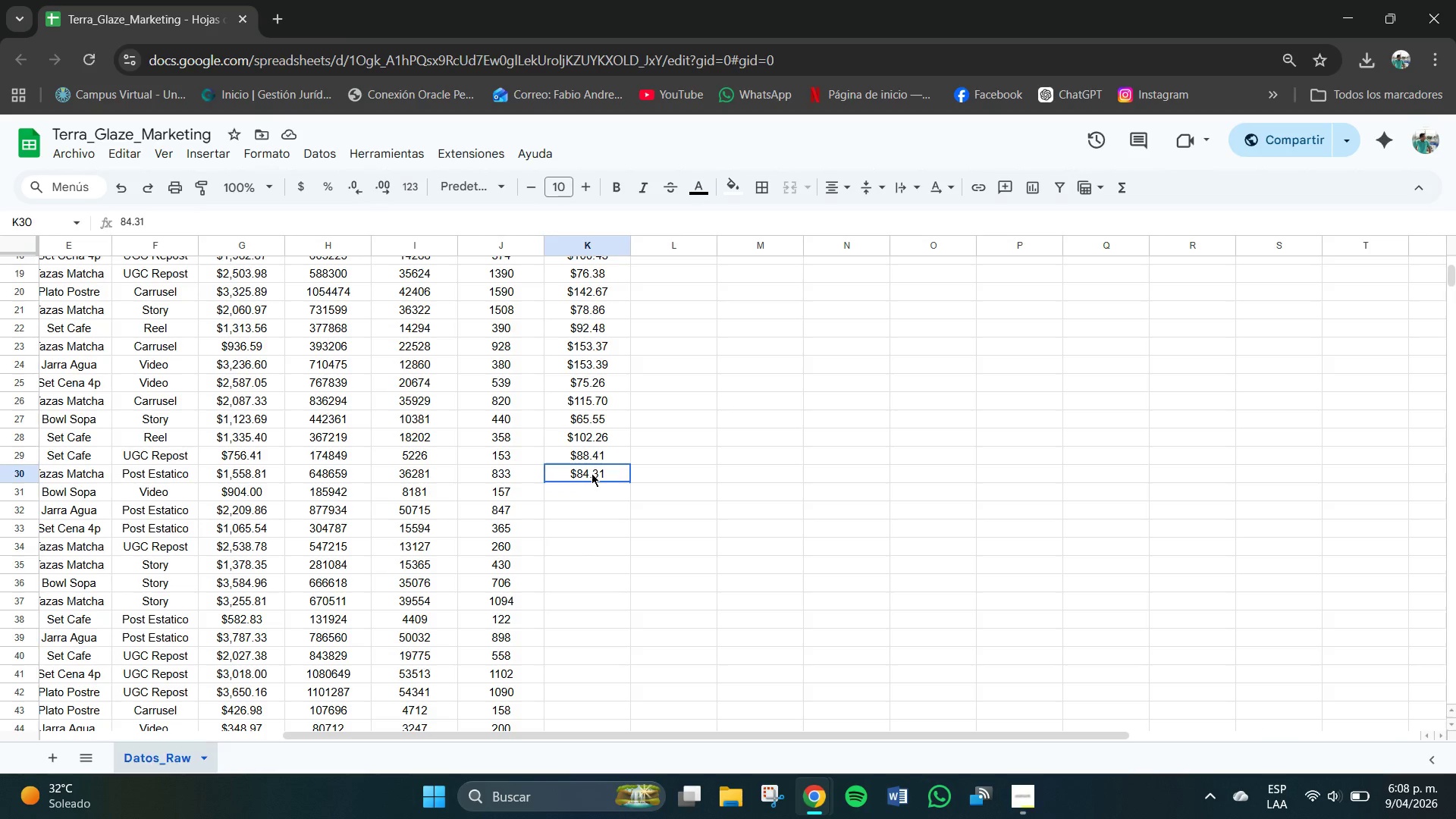 
double_click([593, 473])
 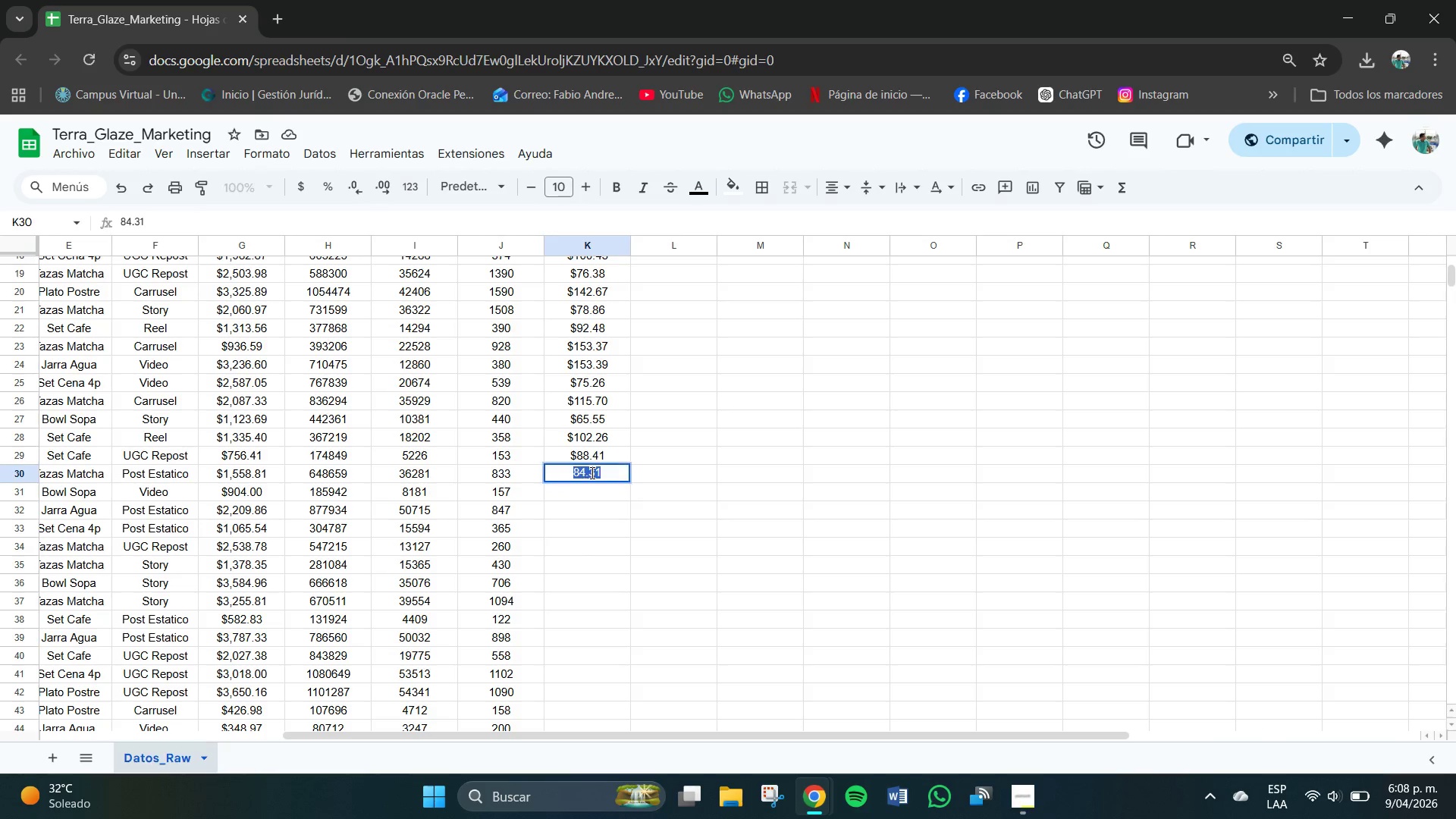 
triple_click([592, 473])
 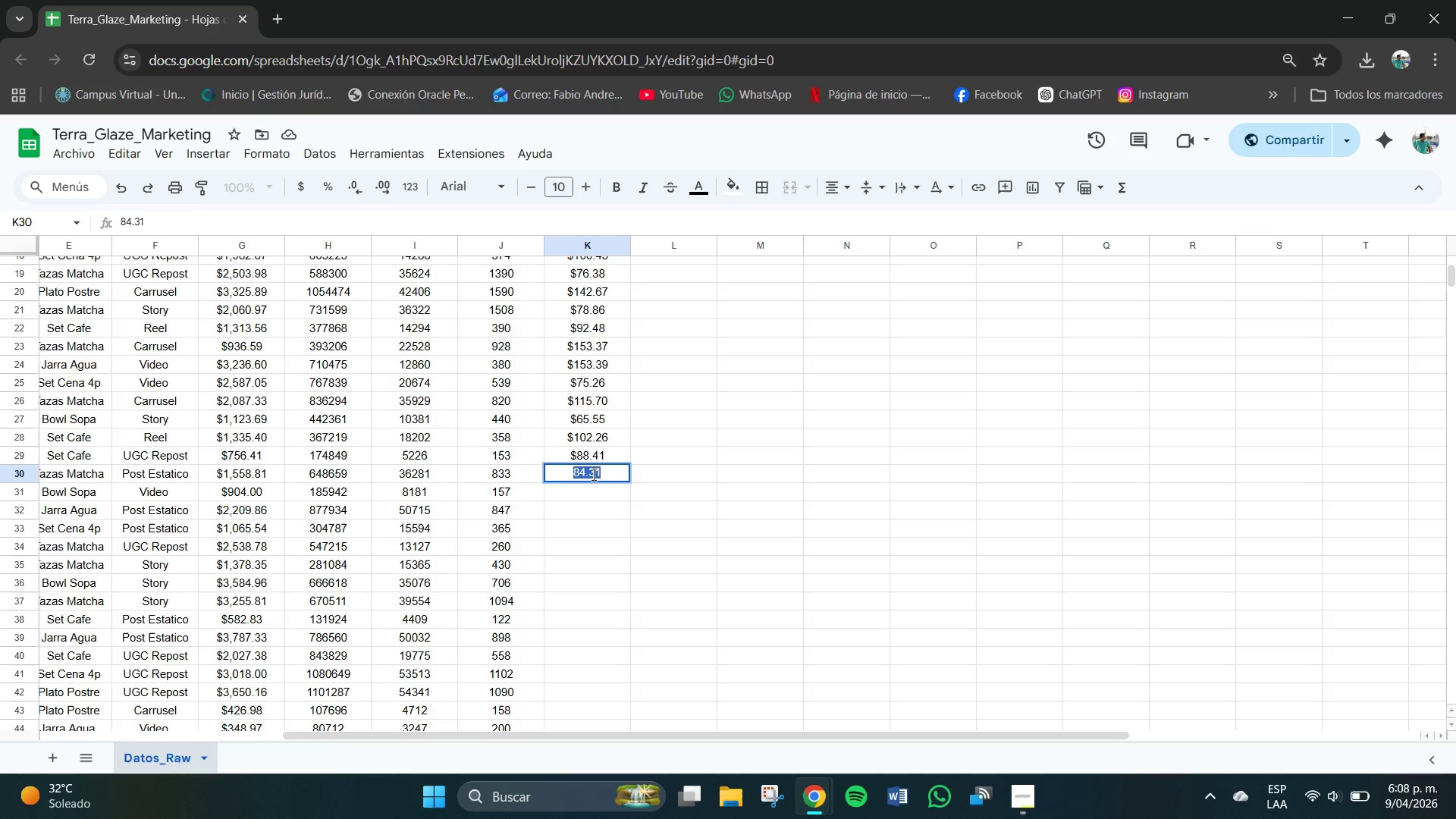 
key(Backspace)
 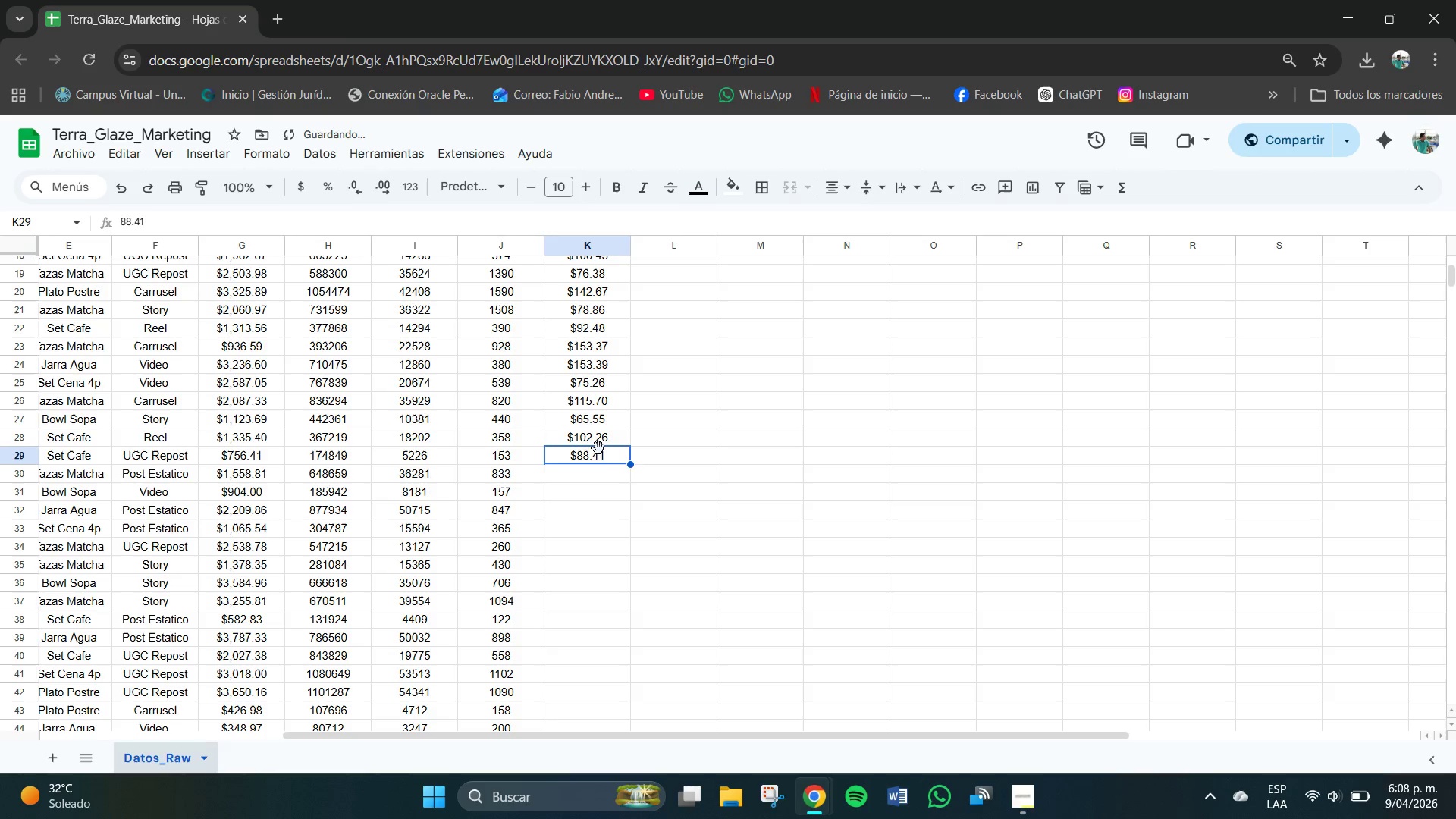 
wait(6.06)
 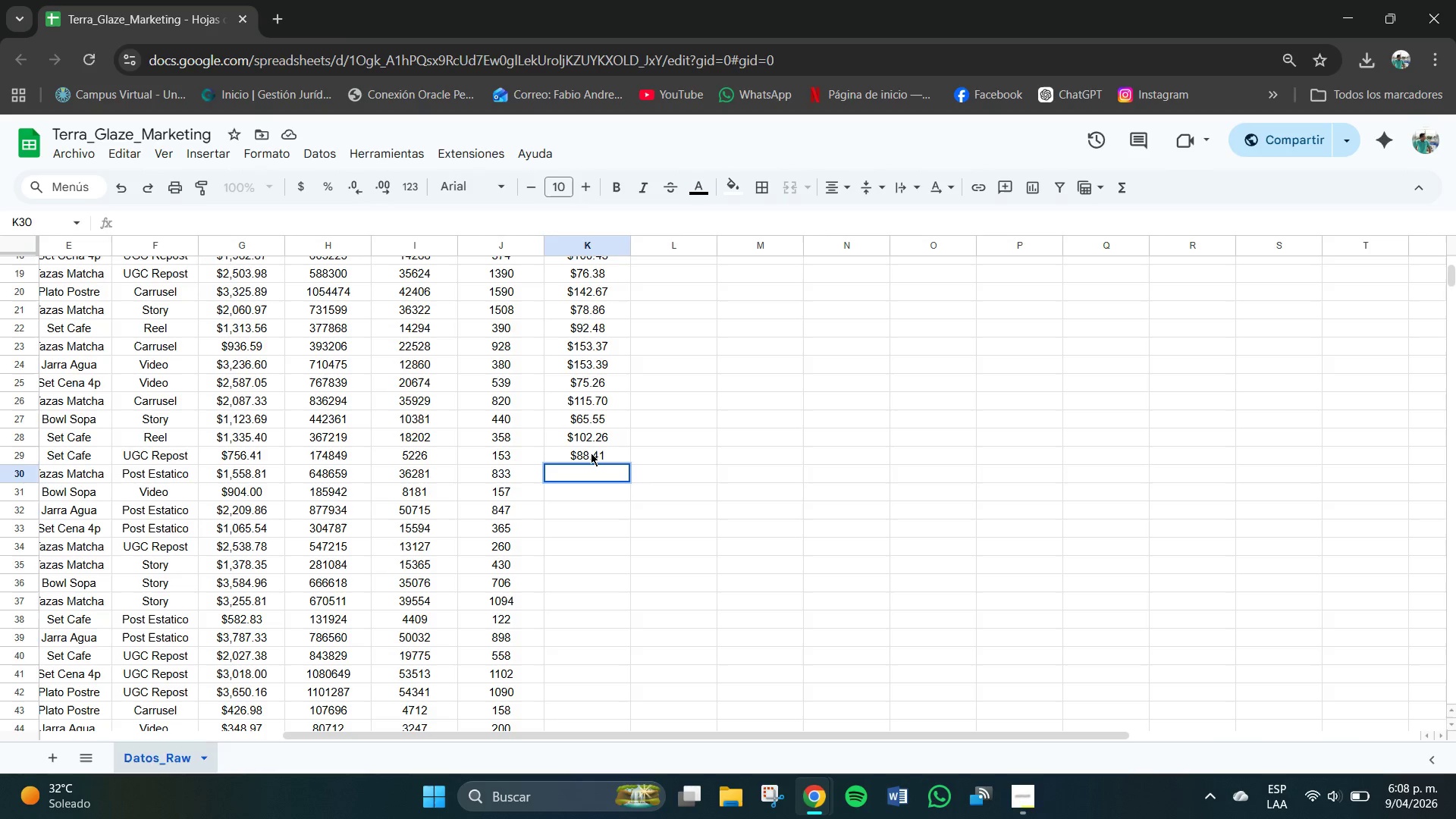 
key(Backspace)
 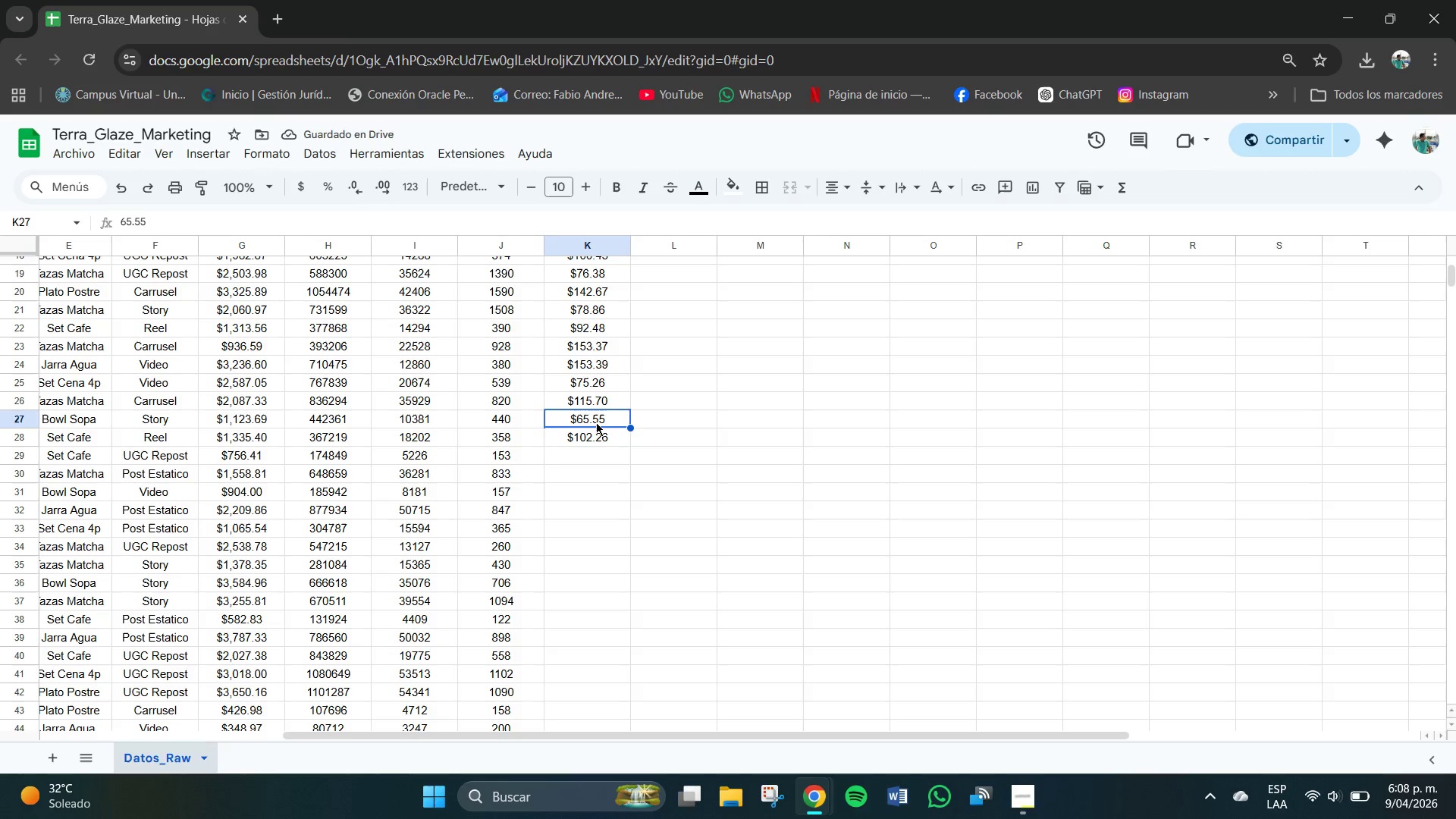 
wait(6.74)
 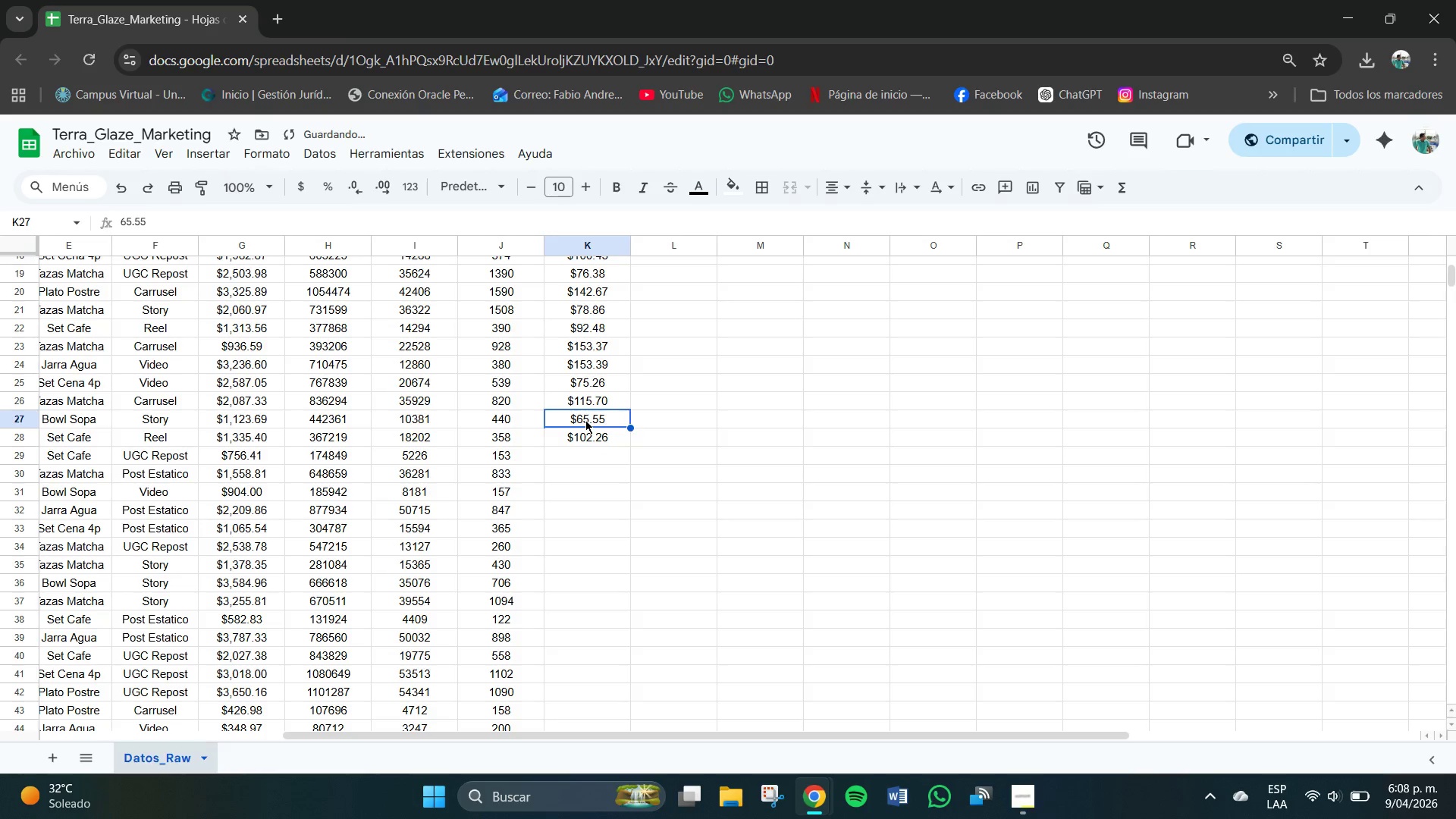 
key(Backspace)
 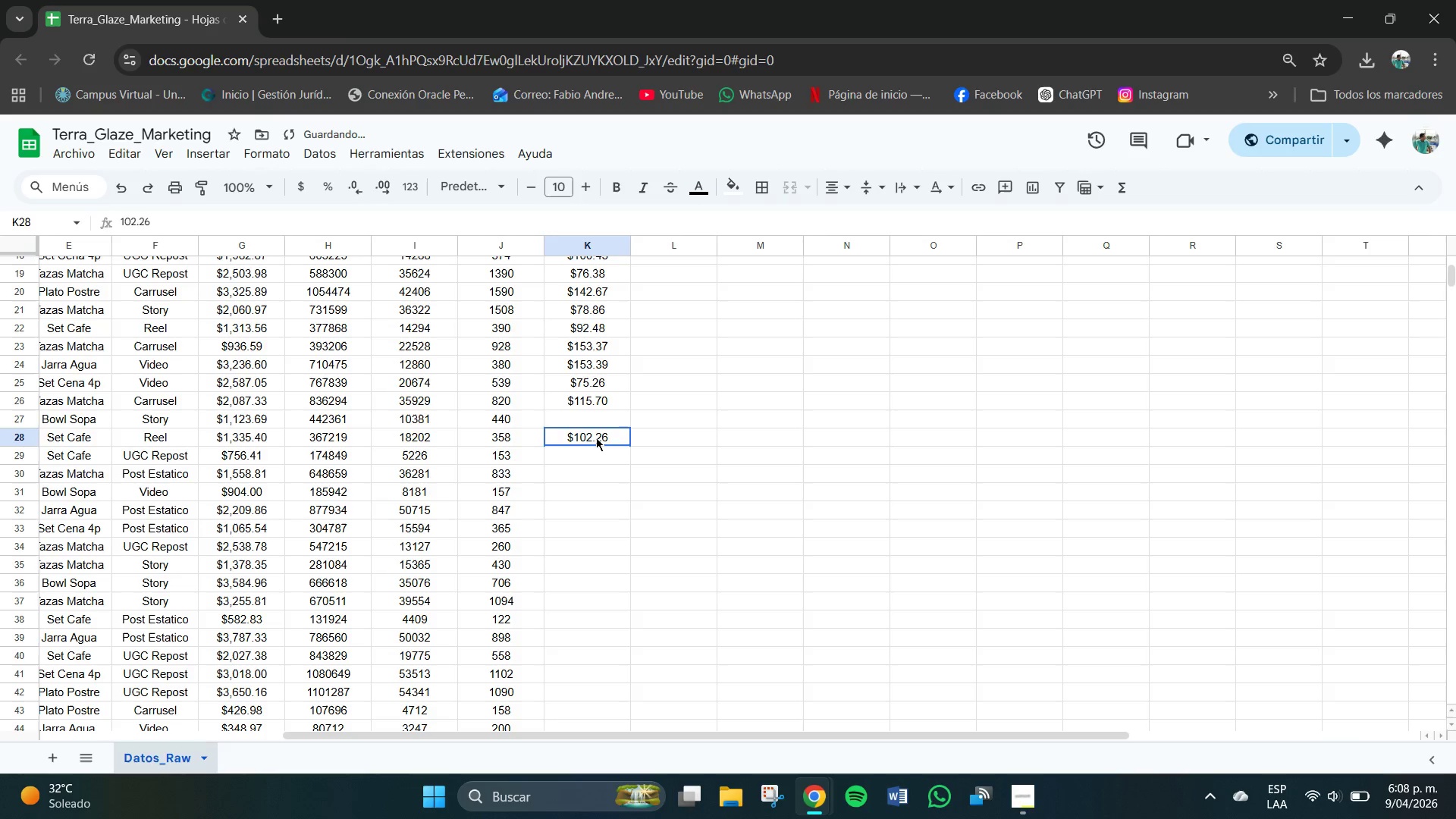 
key(Backspace)
 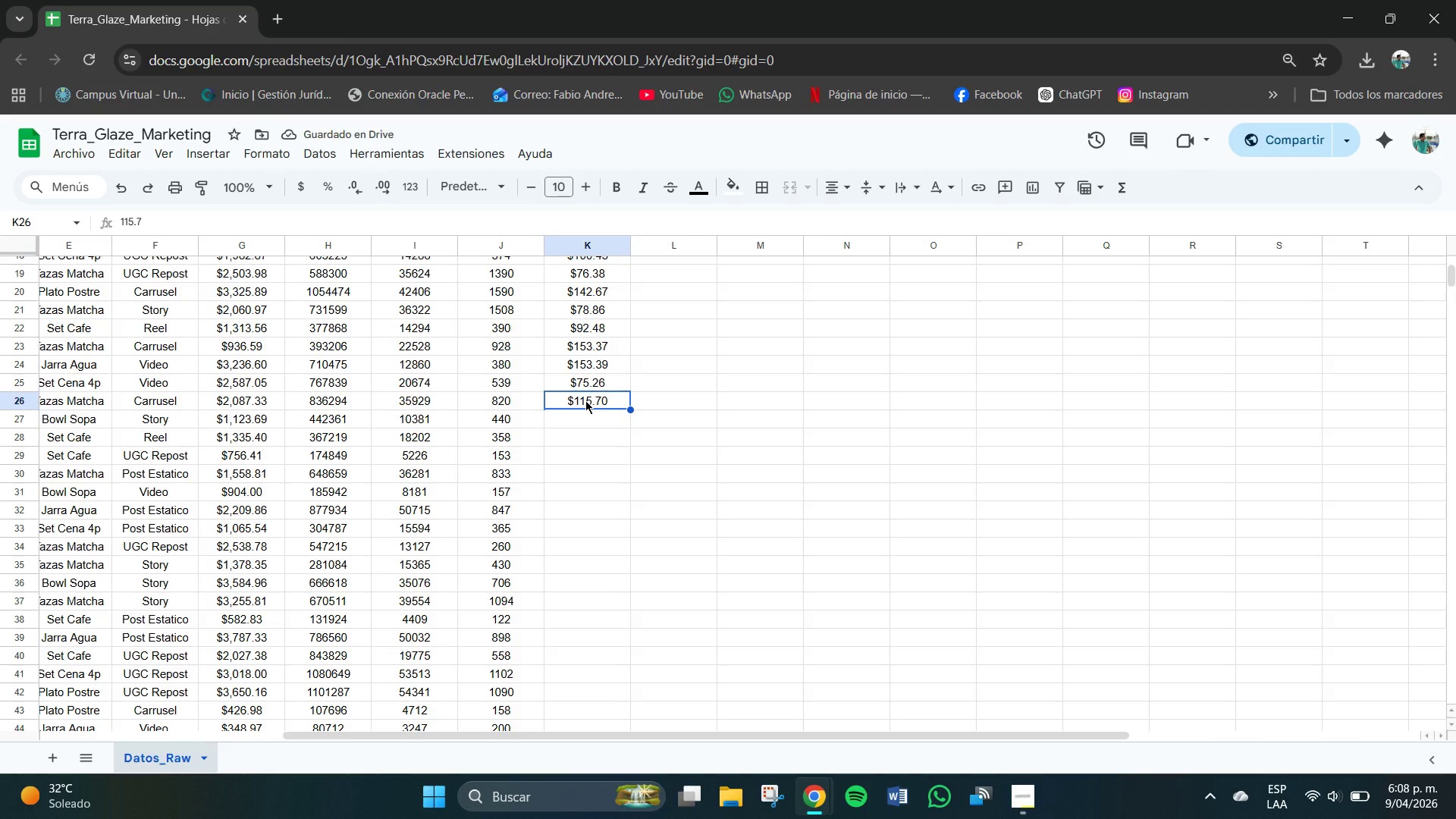 
wait(5.09)
 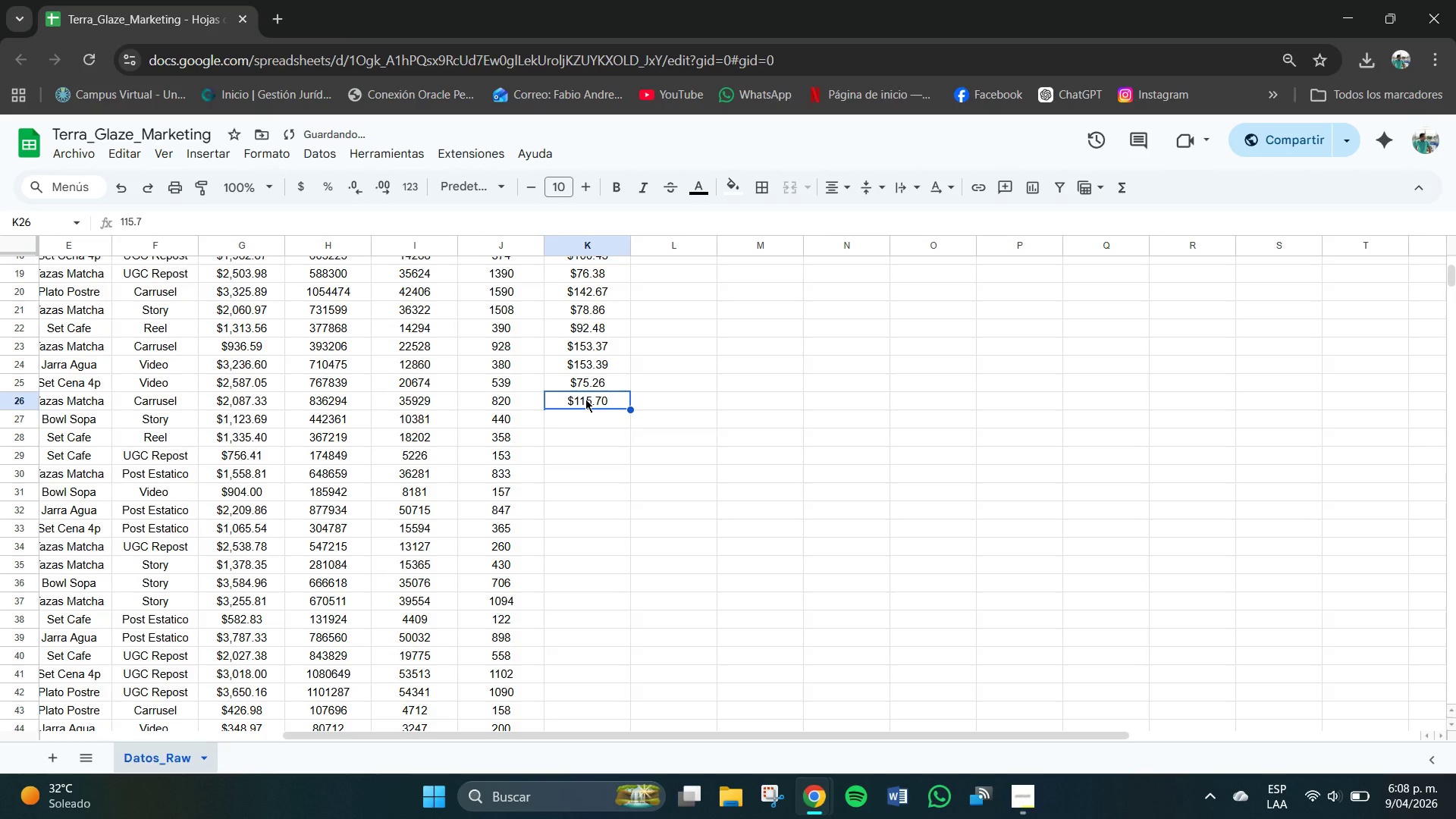 
left_click([600, 421])
 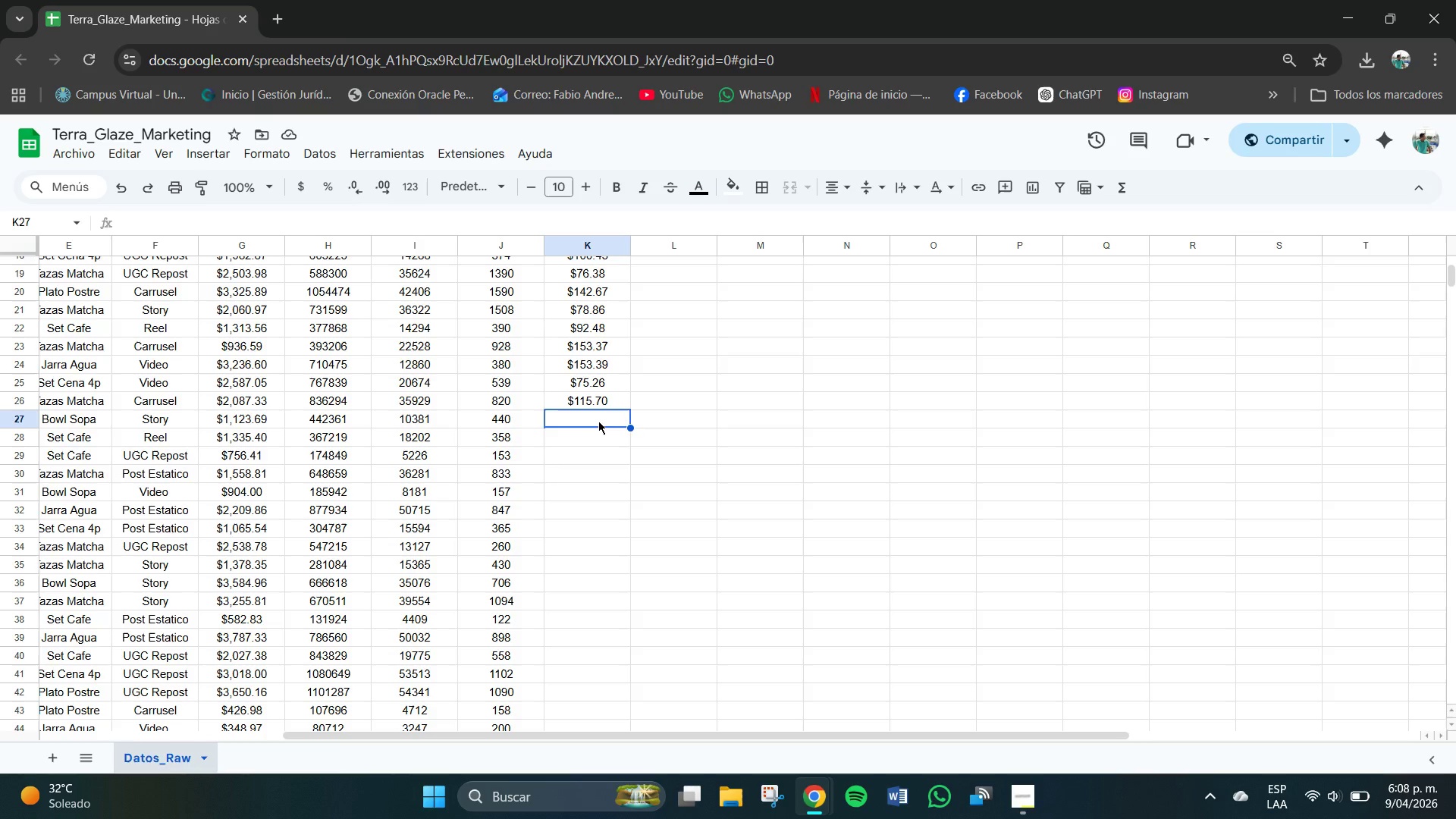 
key(Numpad1)
 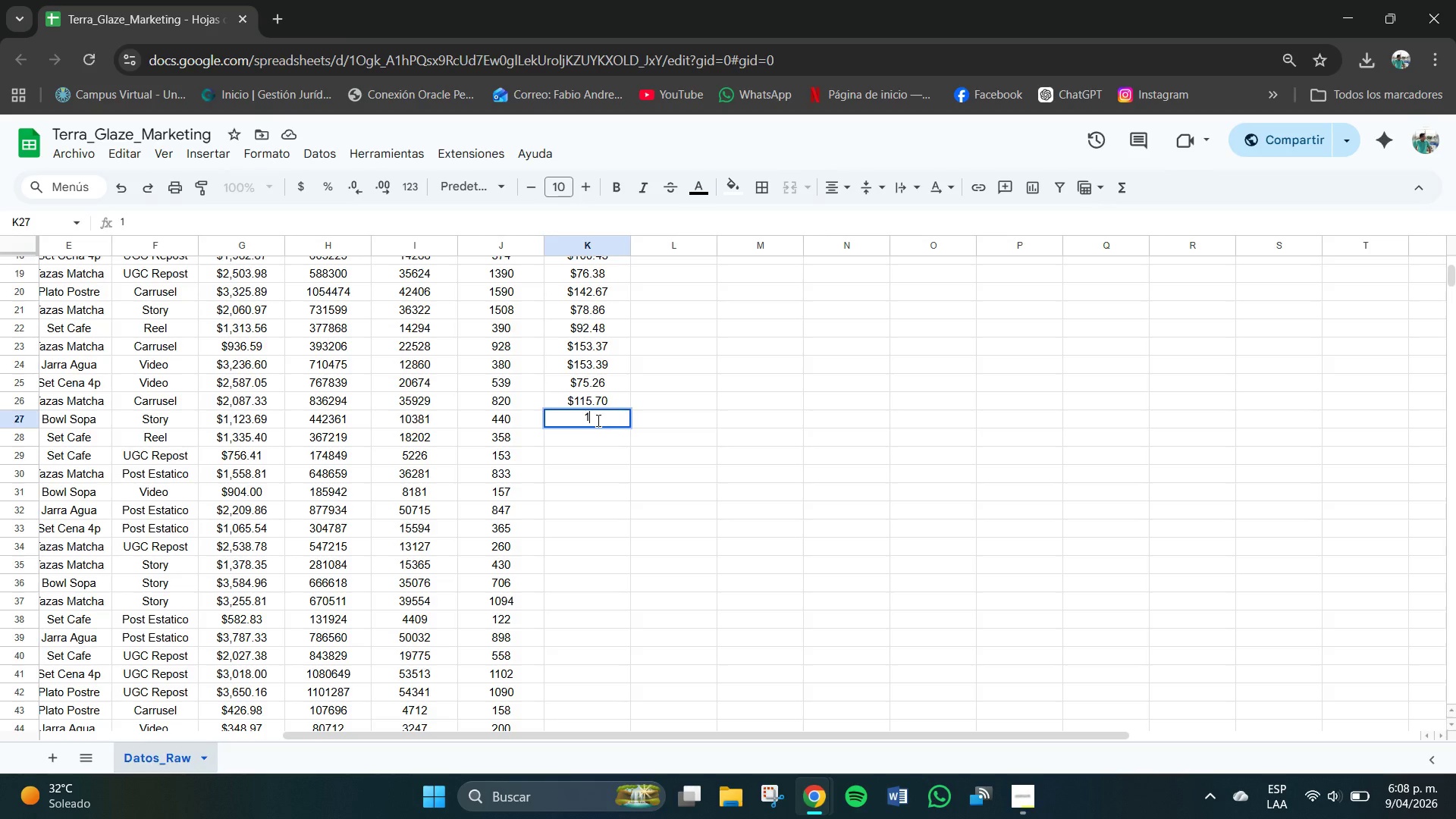 
key(Numpad2)
 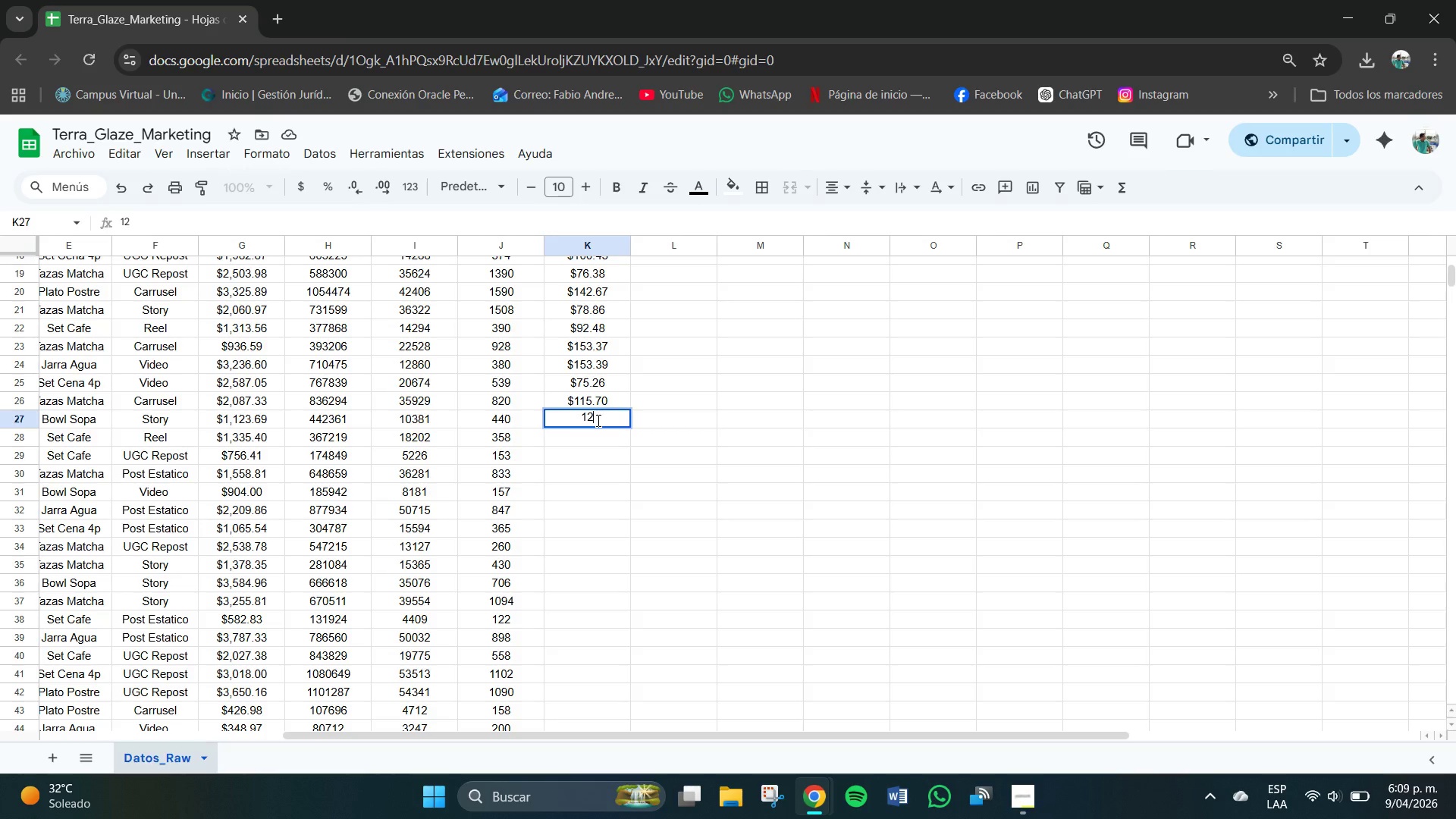 
key(Numpad5)
 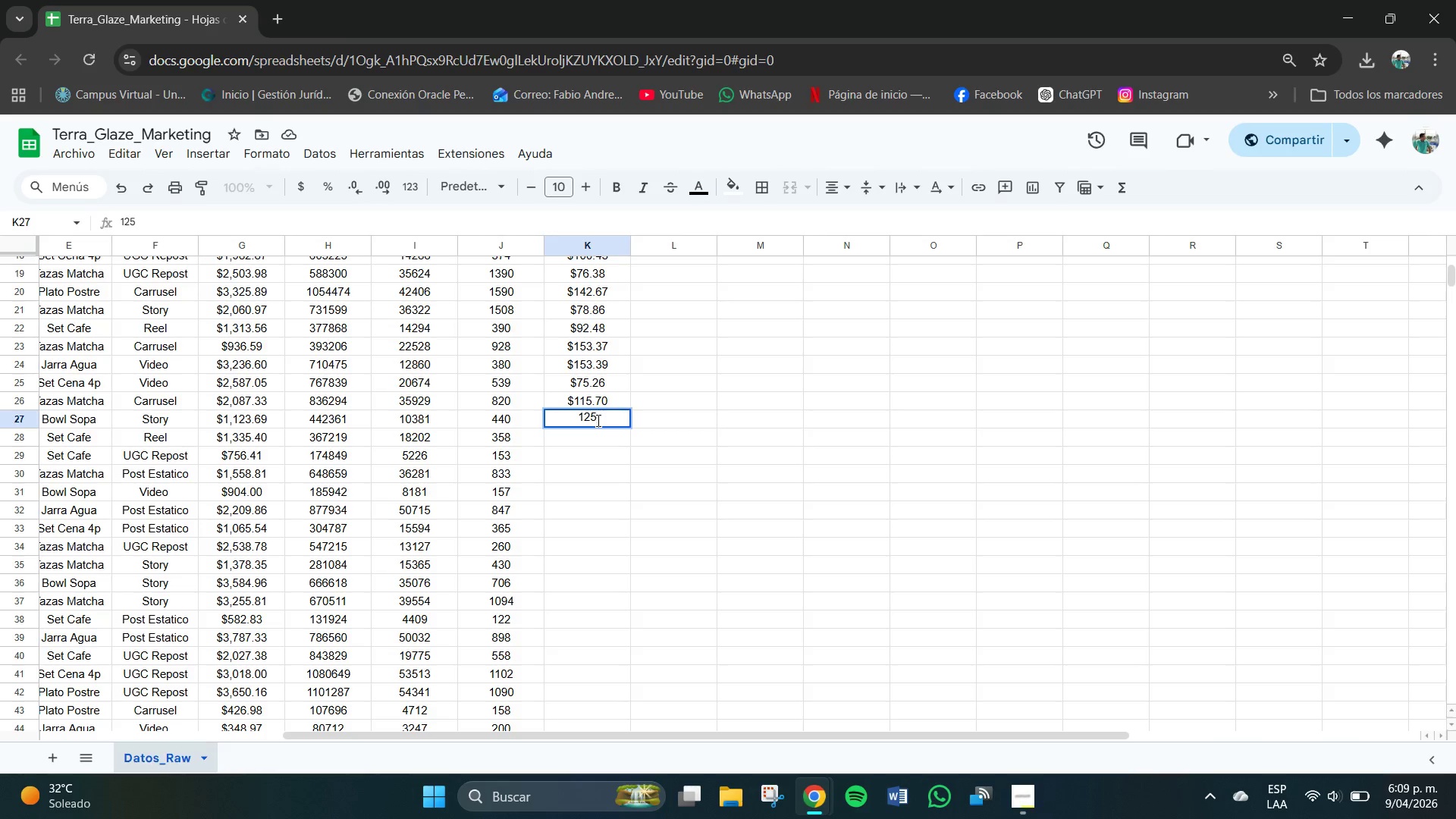 
key(NumpadDecimal)
 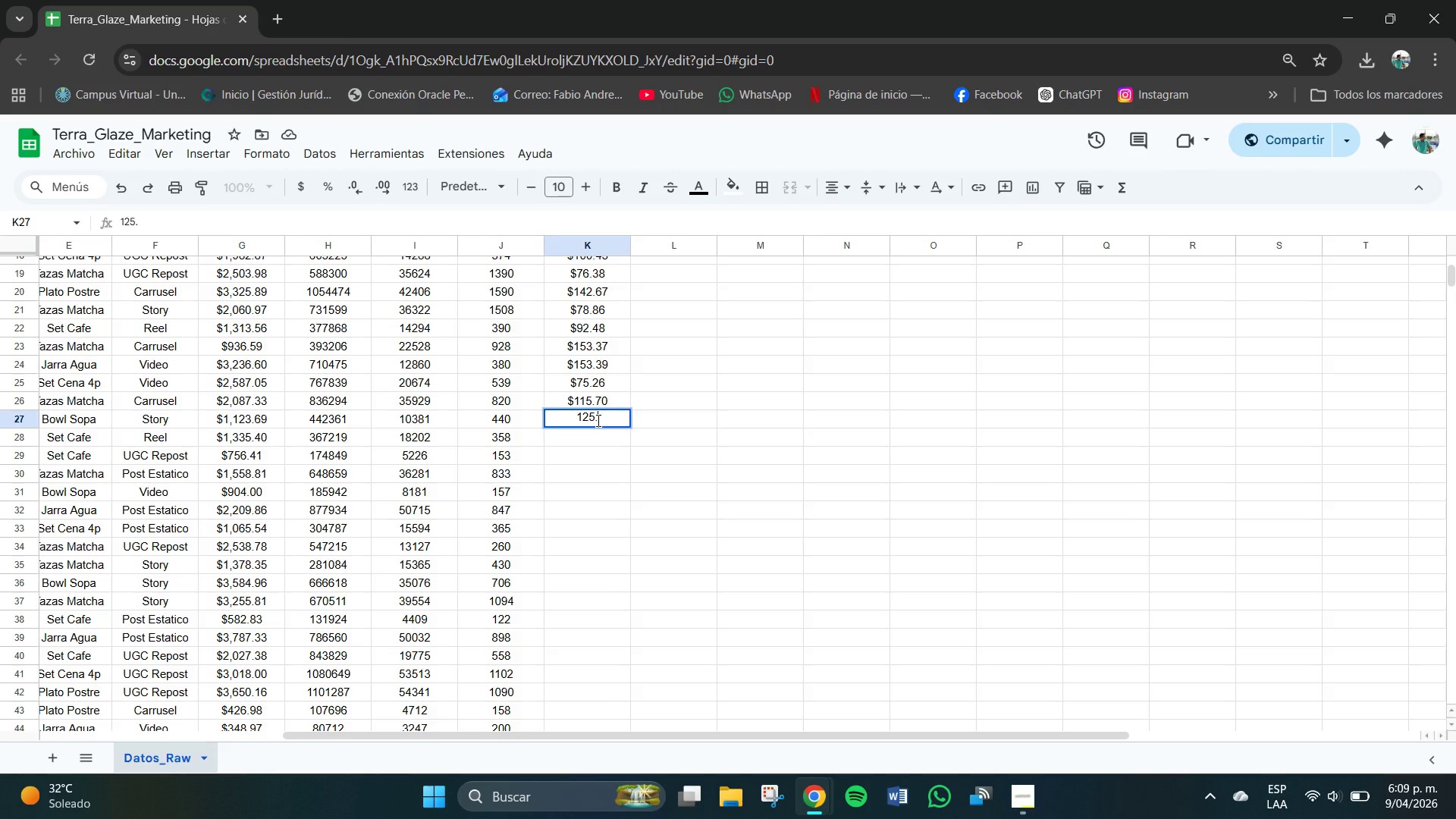 
key(Numpad7)
 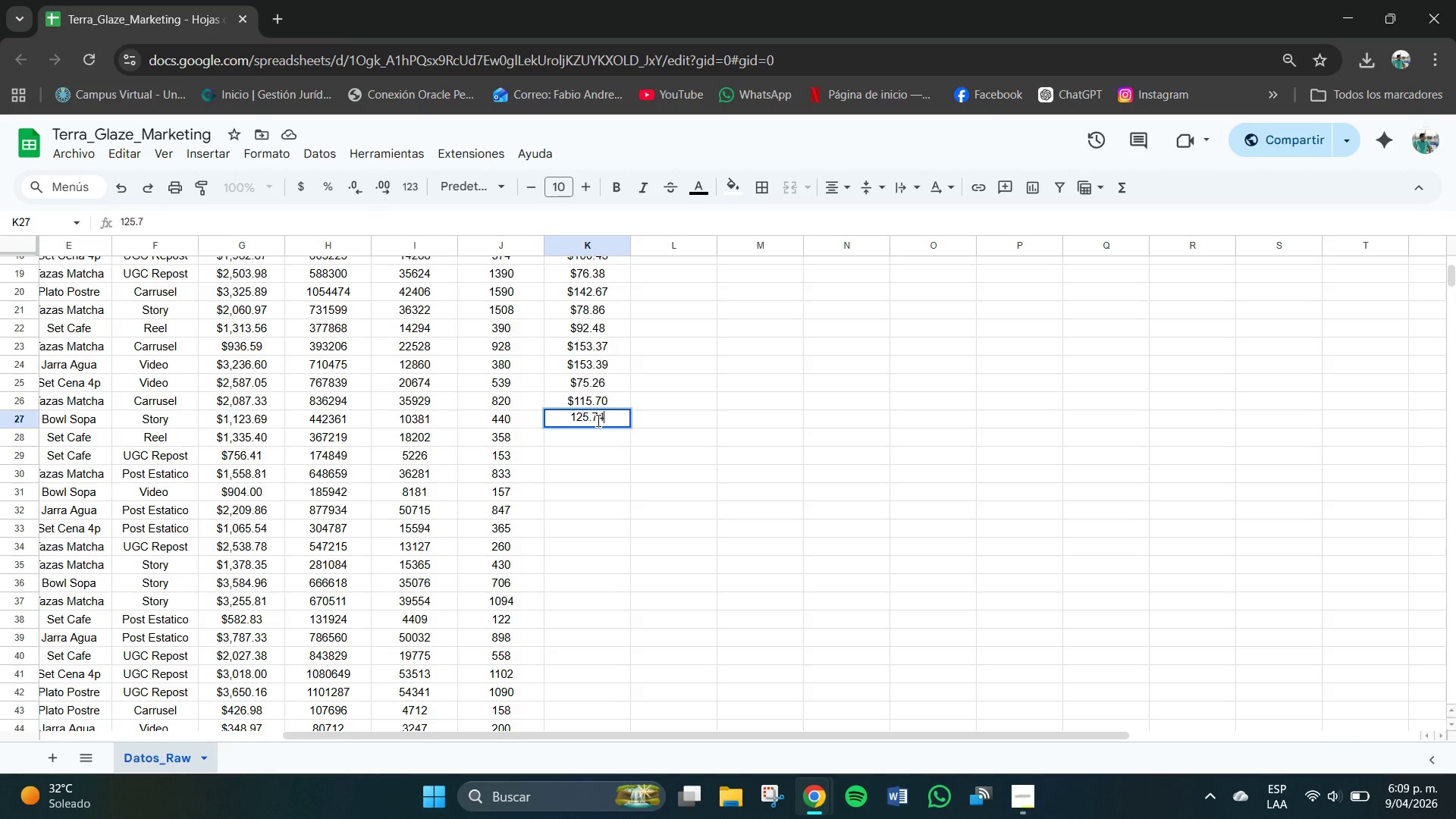 
key(Numpad4)
 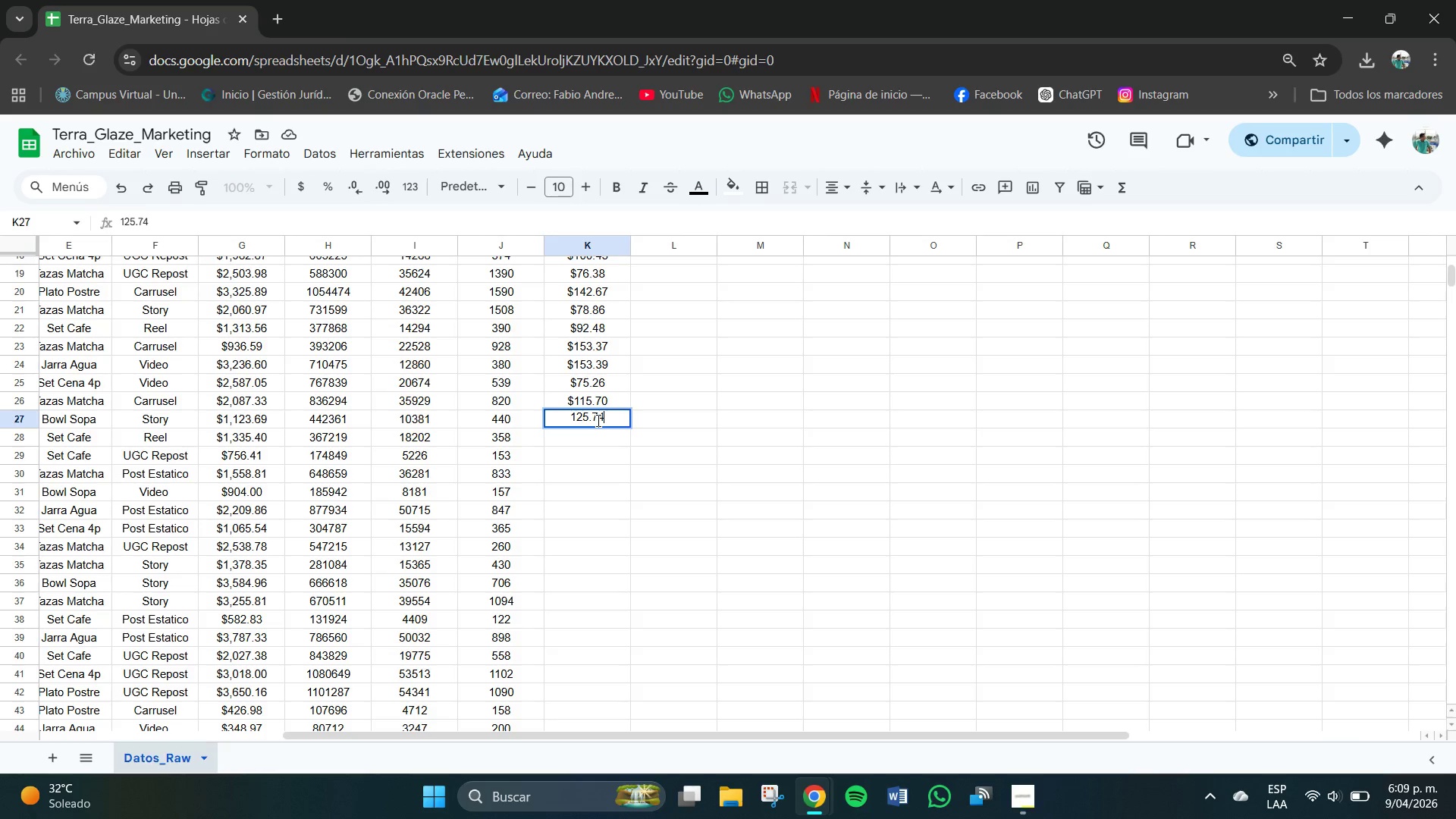 
key(NumpadEnter)
 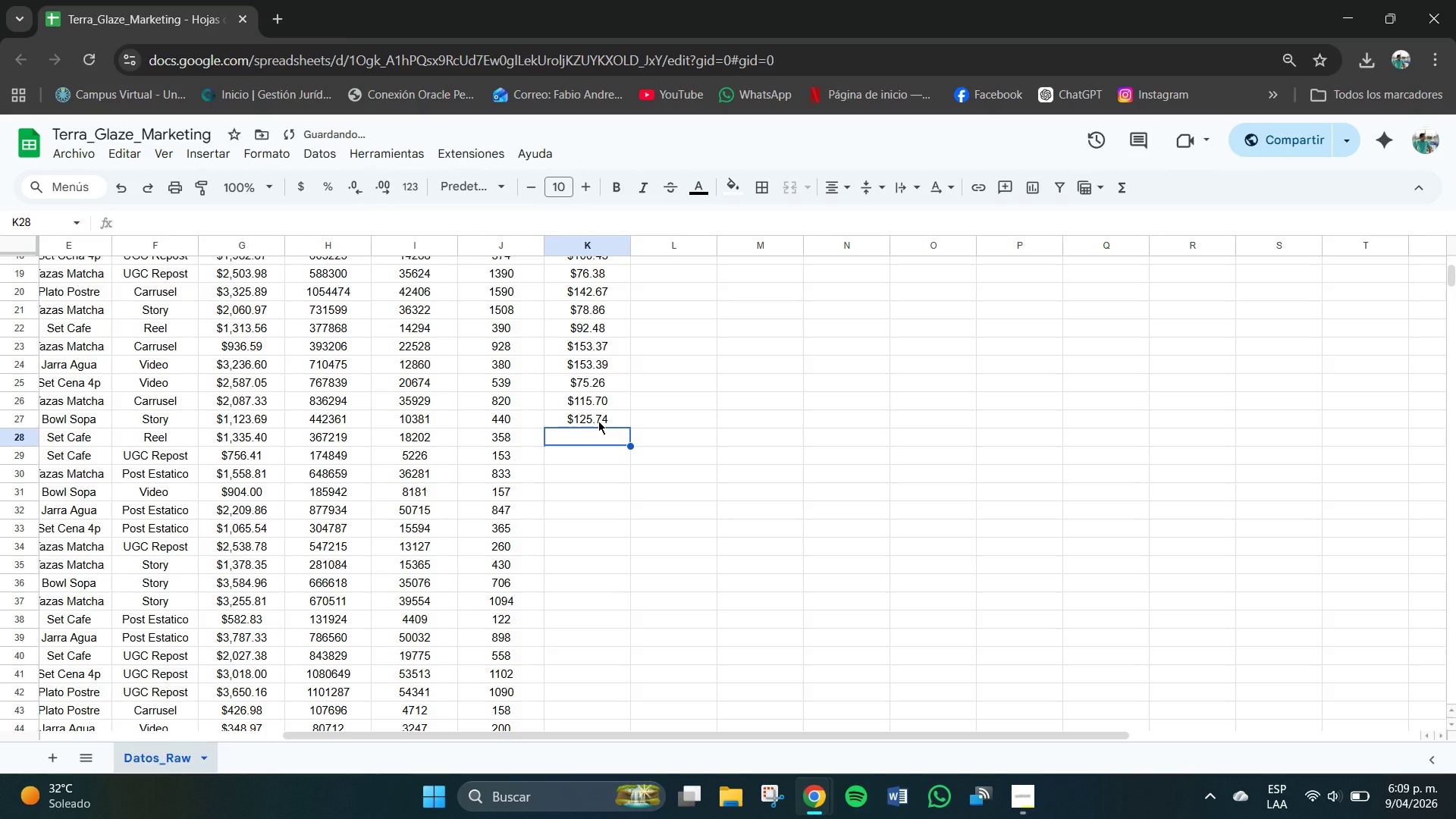 
key(Numpad6)
 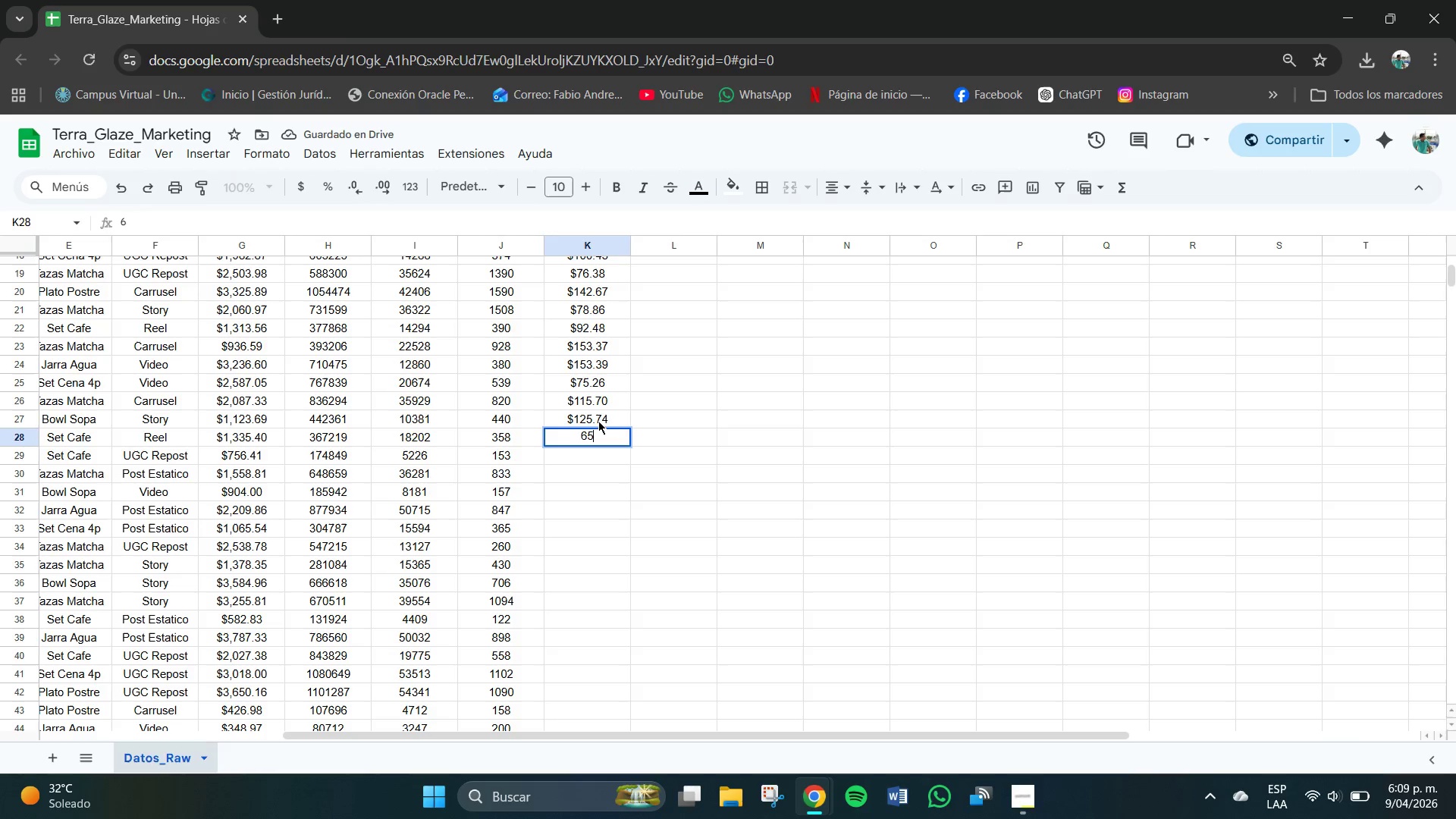 
key(Numpad5)
 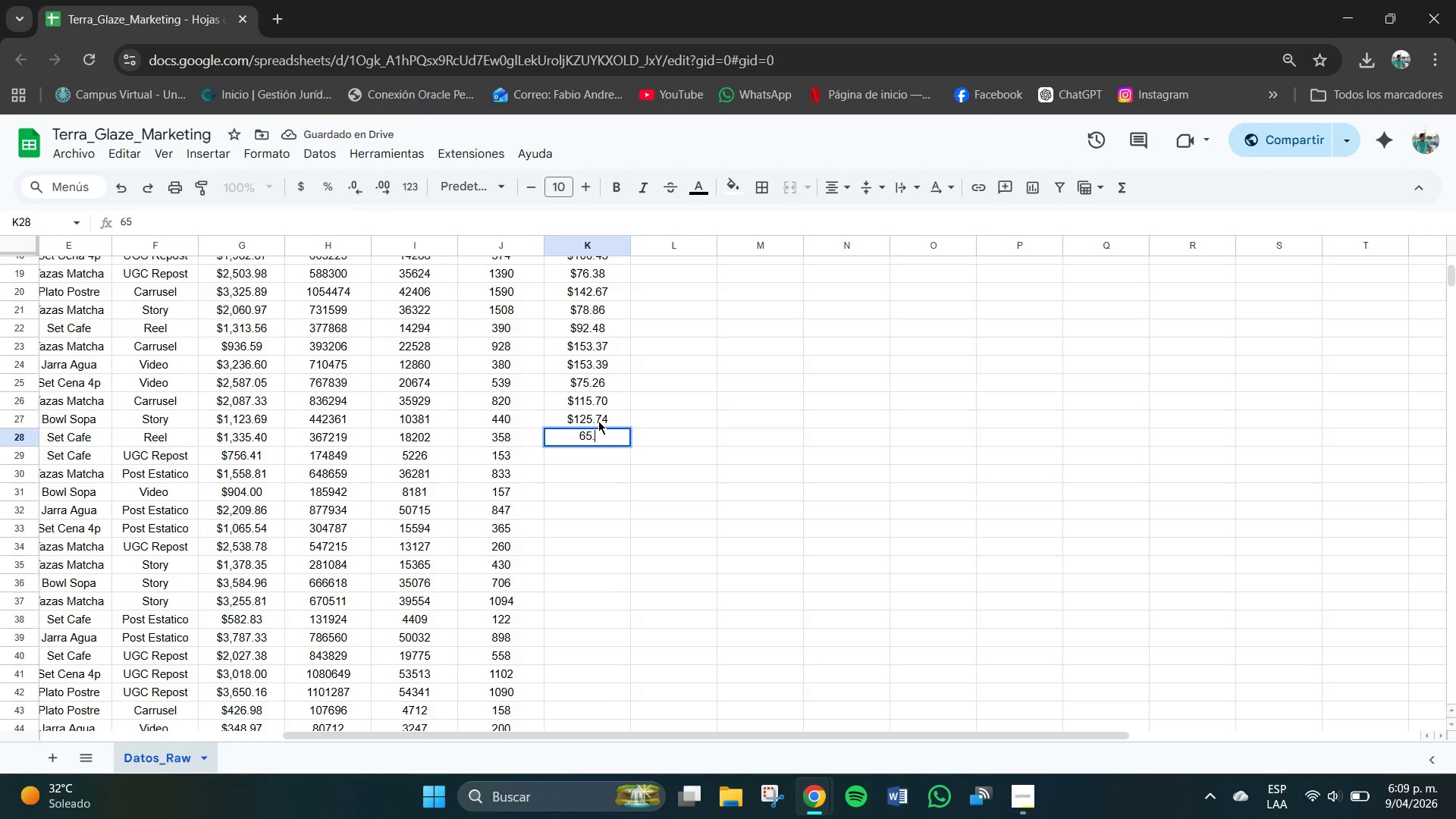 
key(NumpadDecimal)
 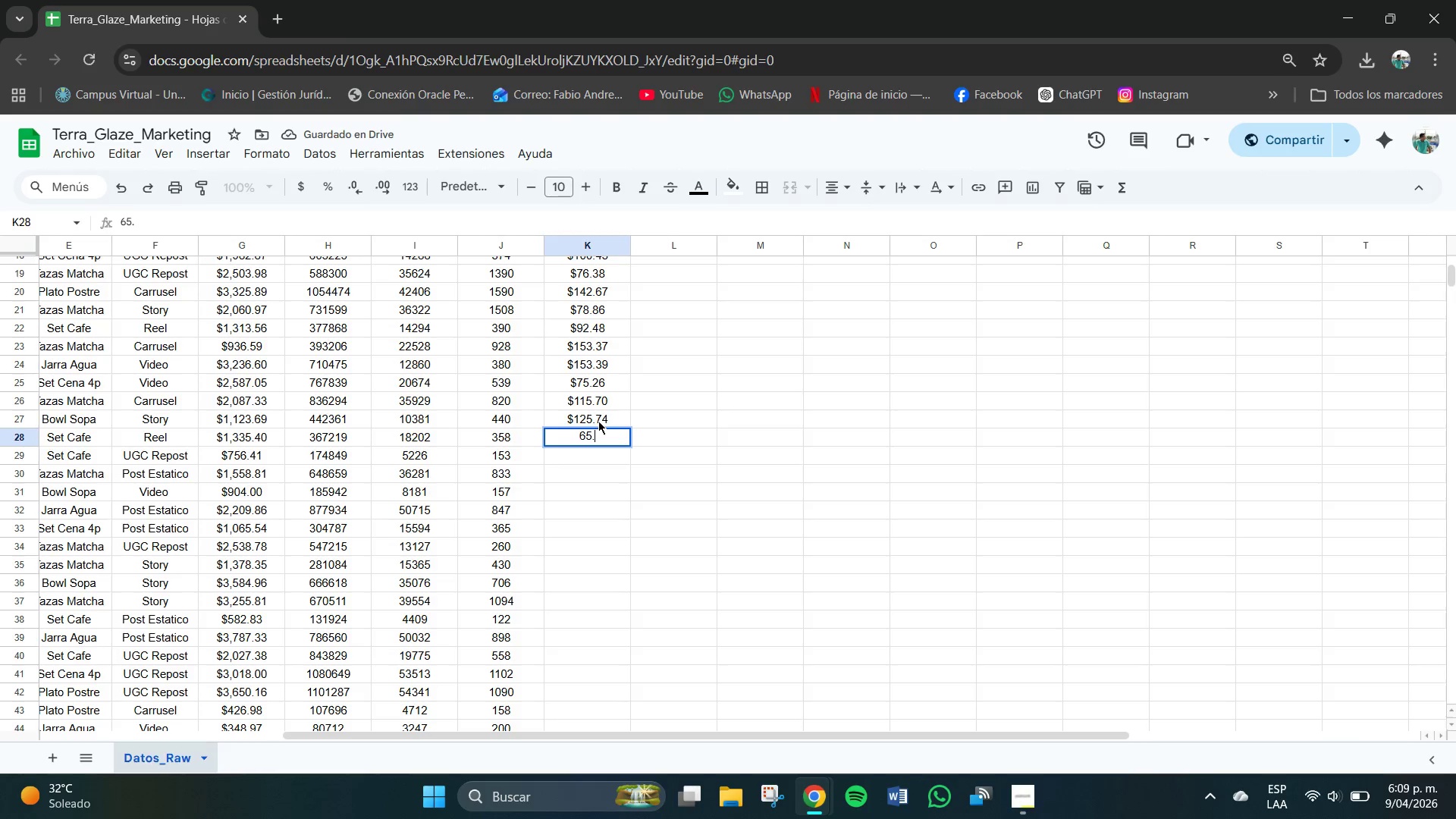 
key(Numpad5)
 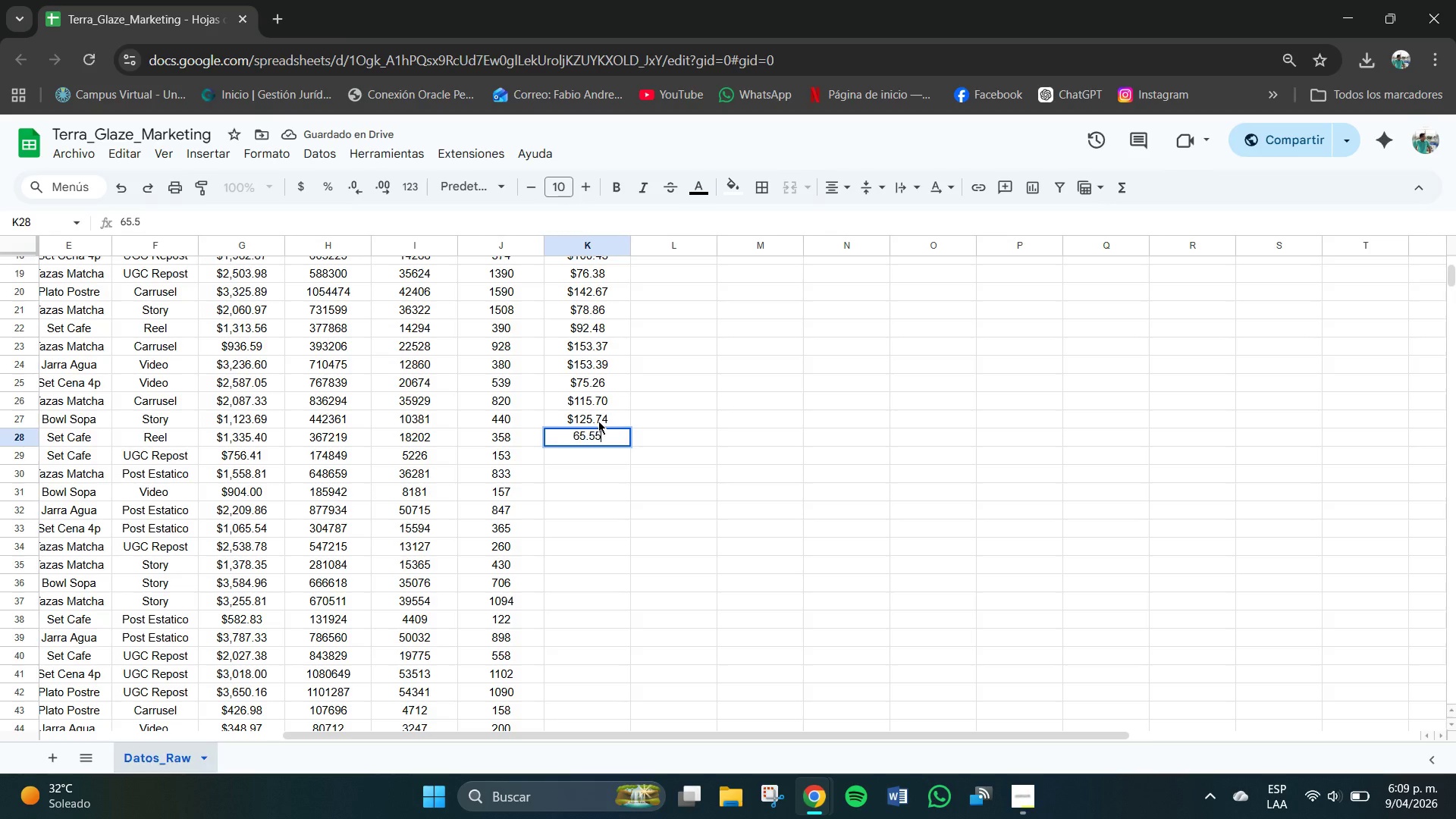 
key(Numpad5)
 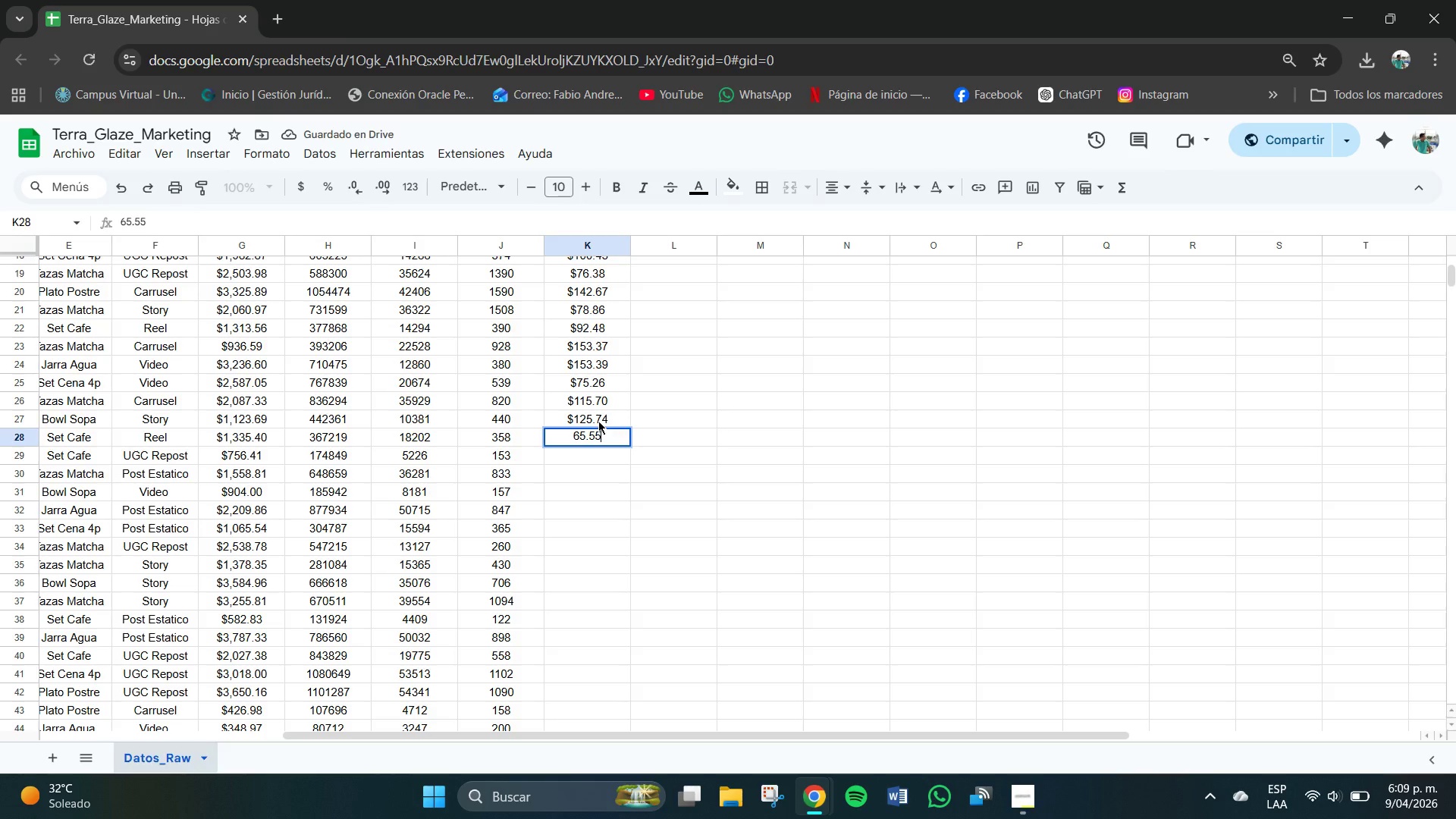 
key(NumpadEnter)
 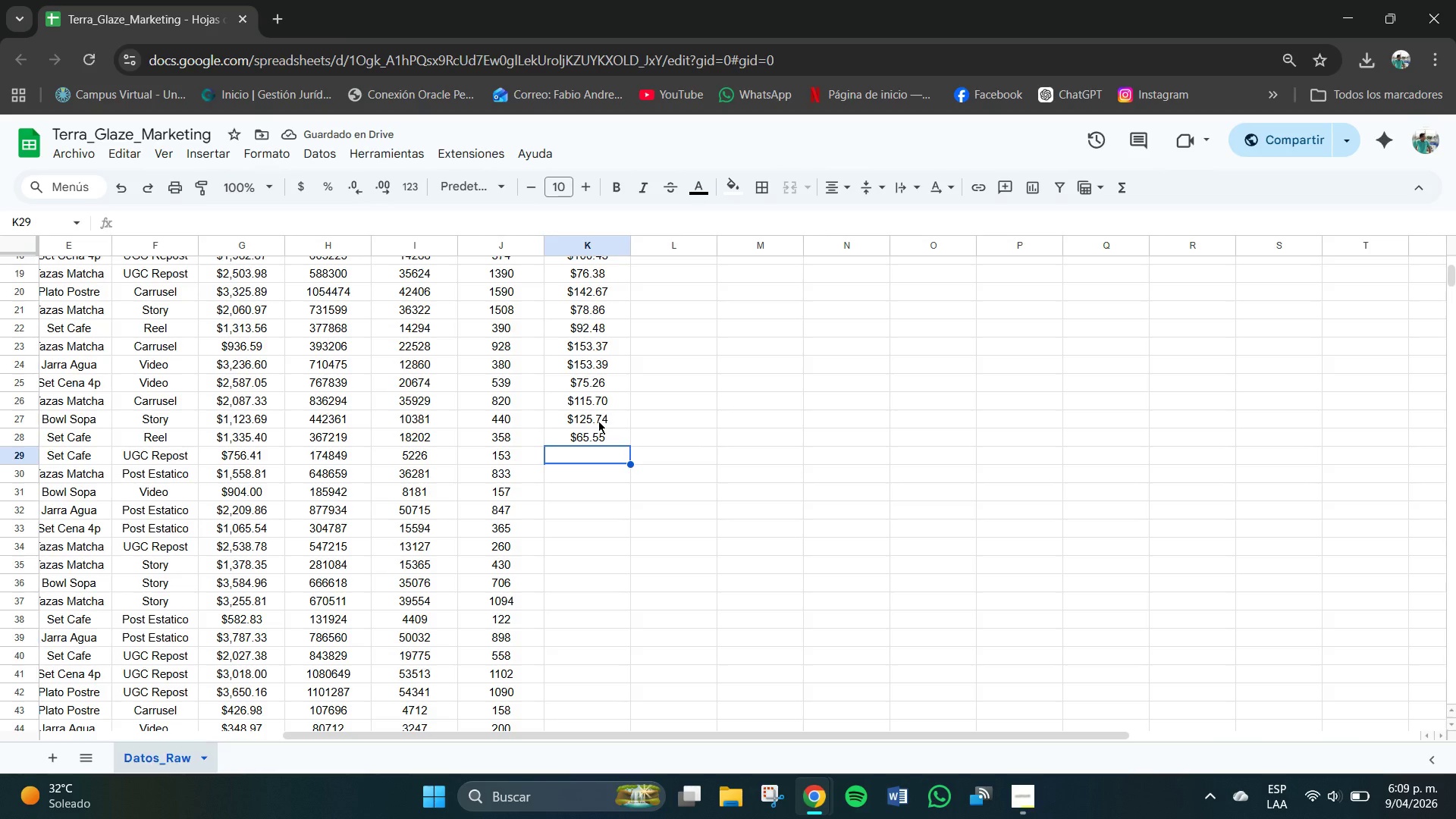 
wait(5.83)
 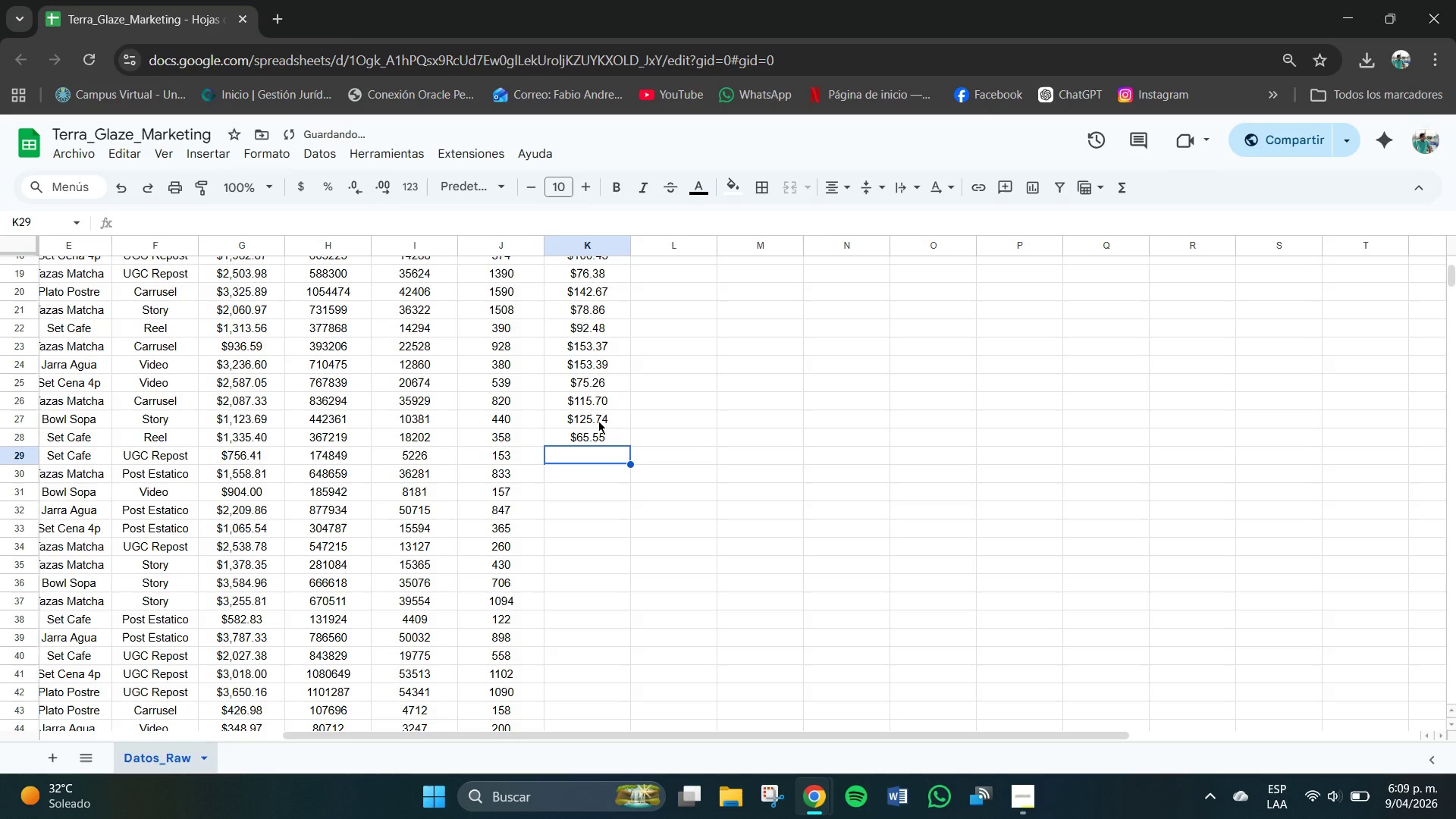 
key(Numpad1)
 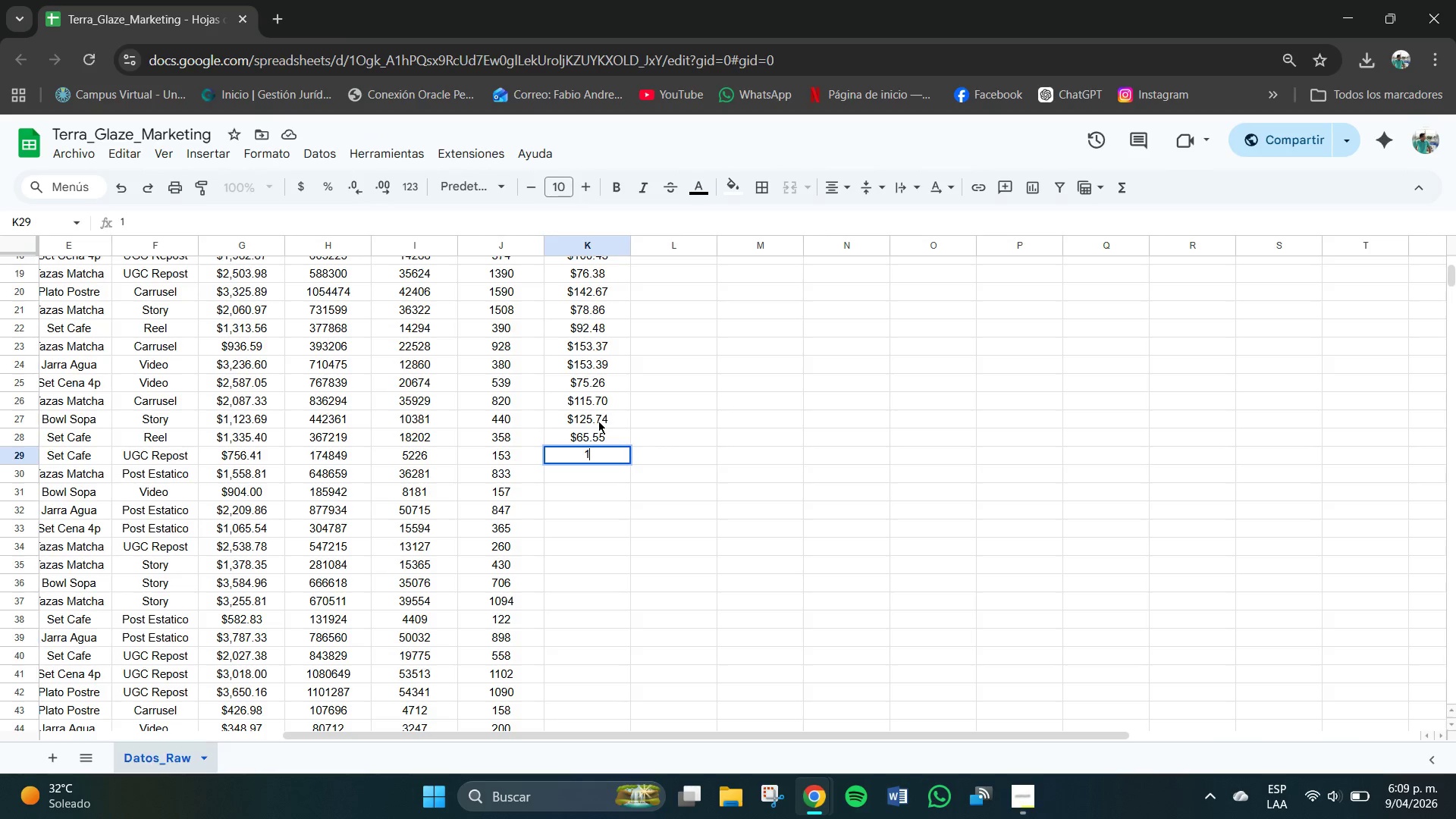 
key(Numpad0)
 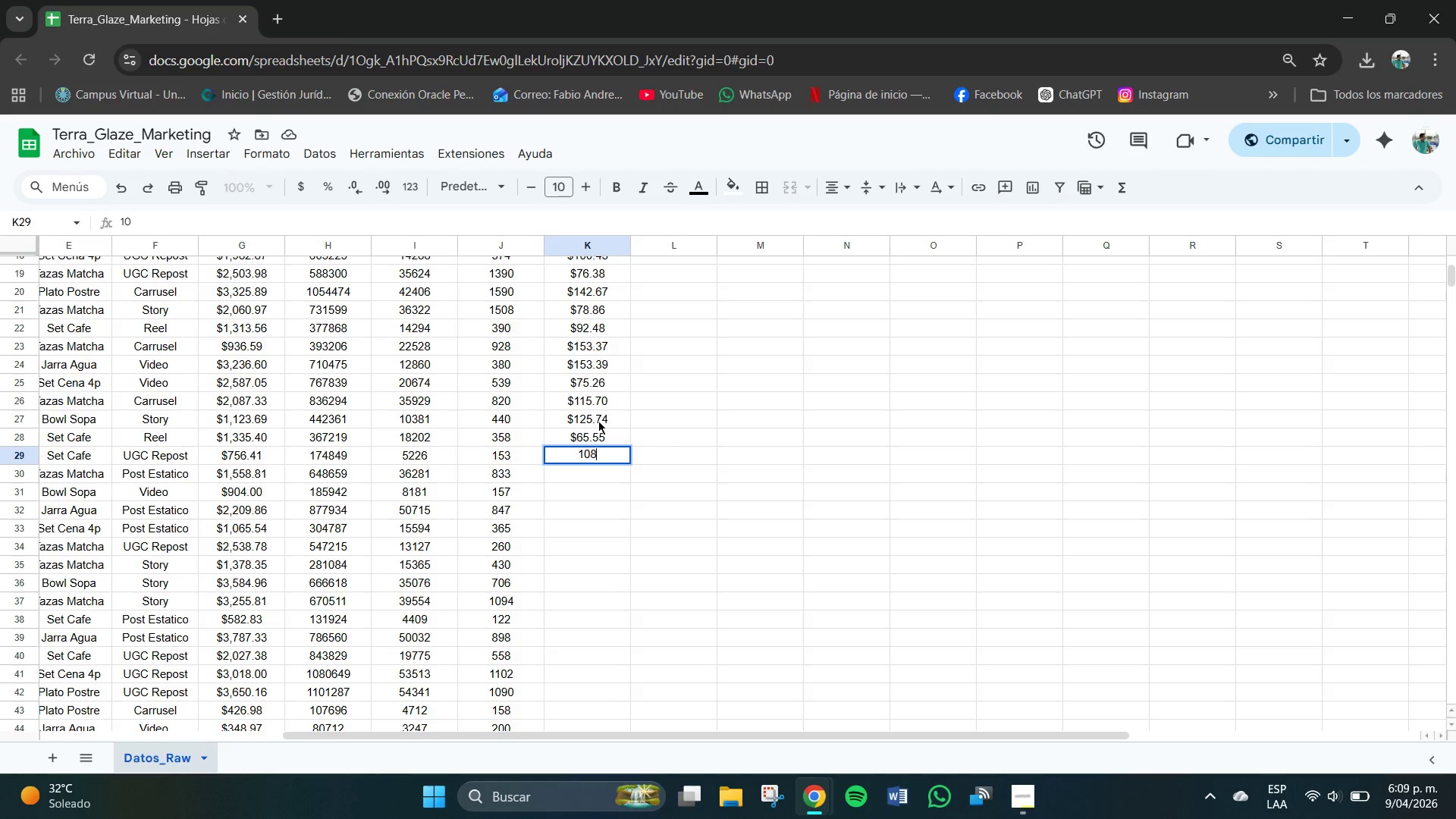 
key(Numpad8)
 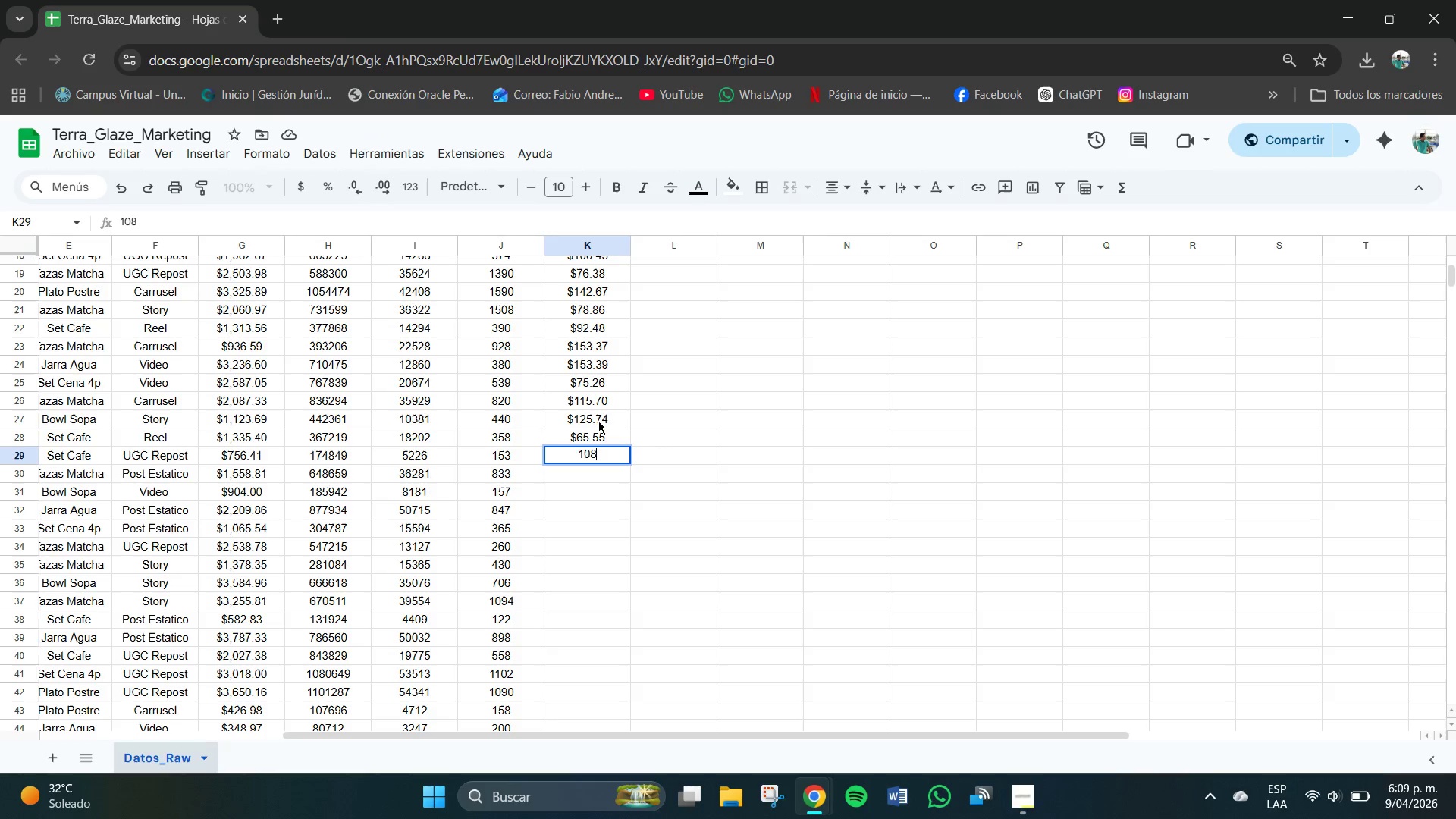 
key(NumpadDecimal)
 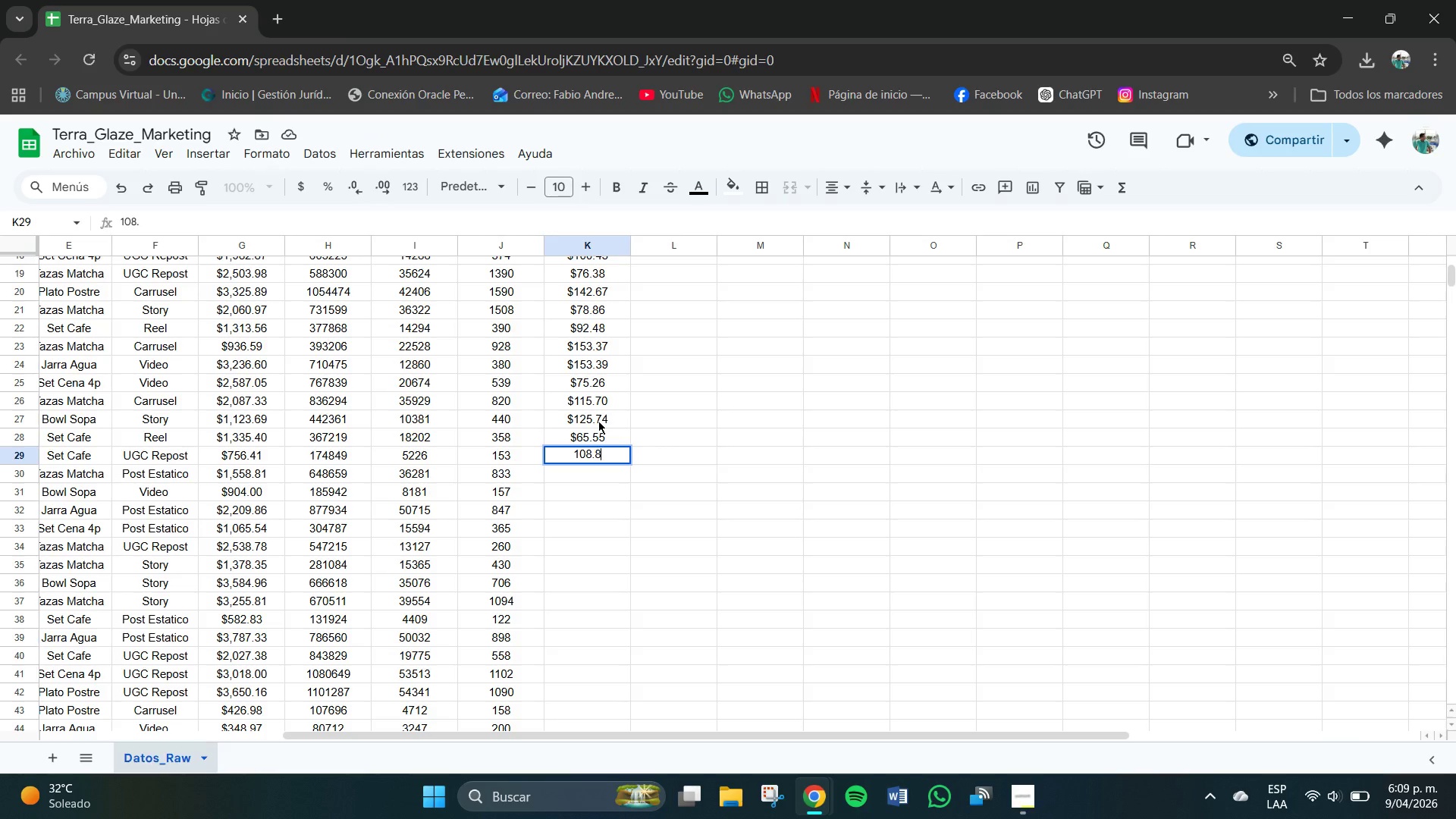 
key(Numpad8)
 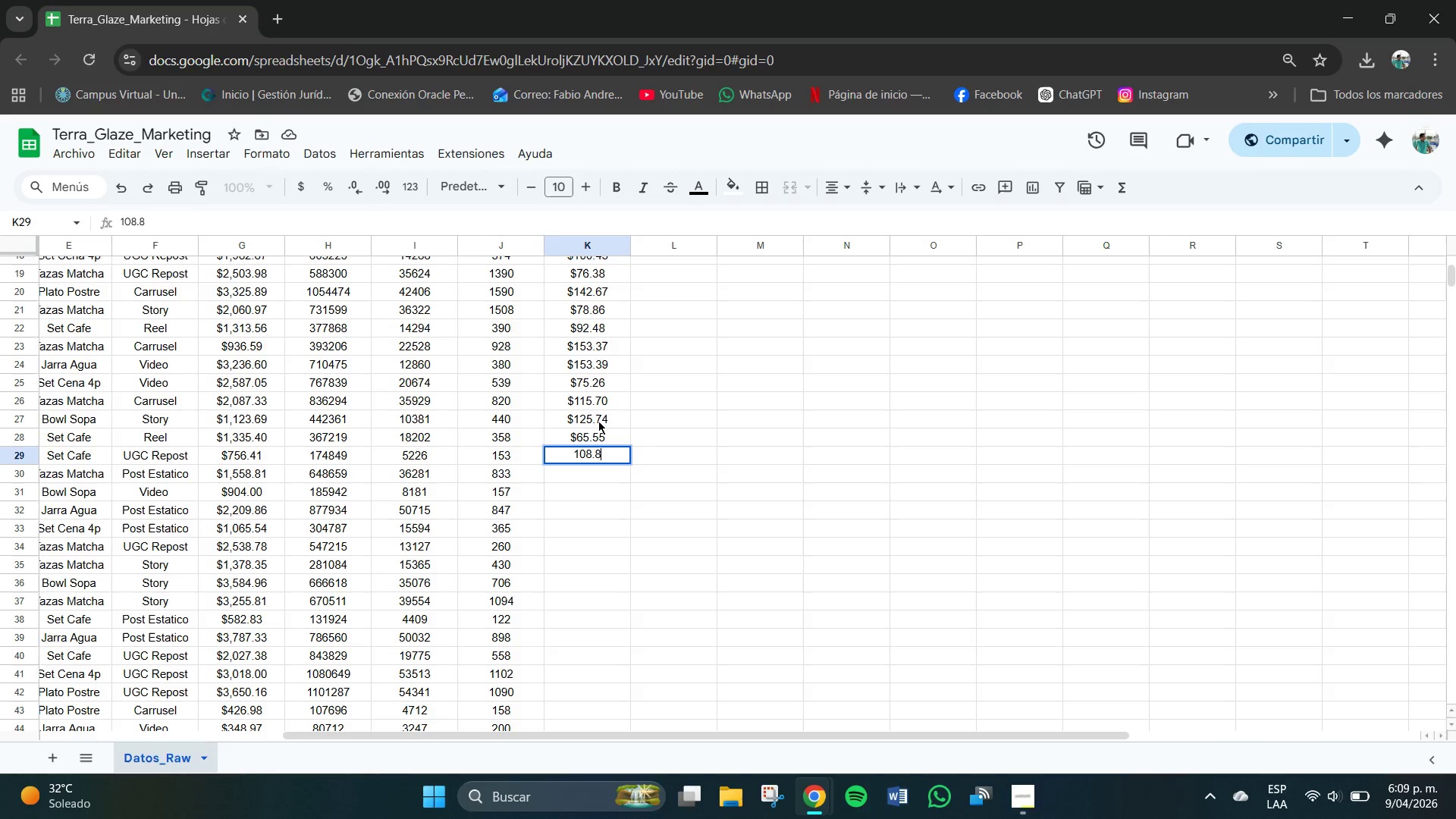 
key(Numpad6)
 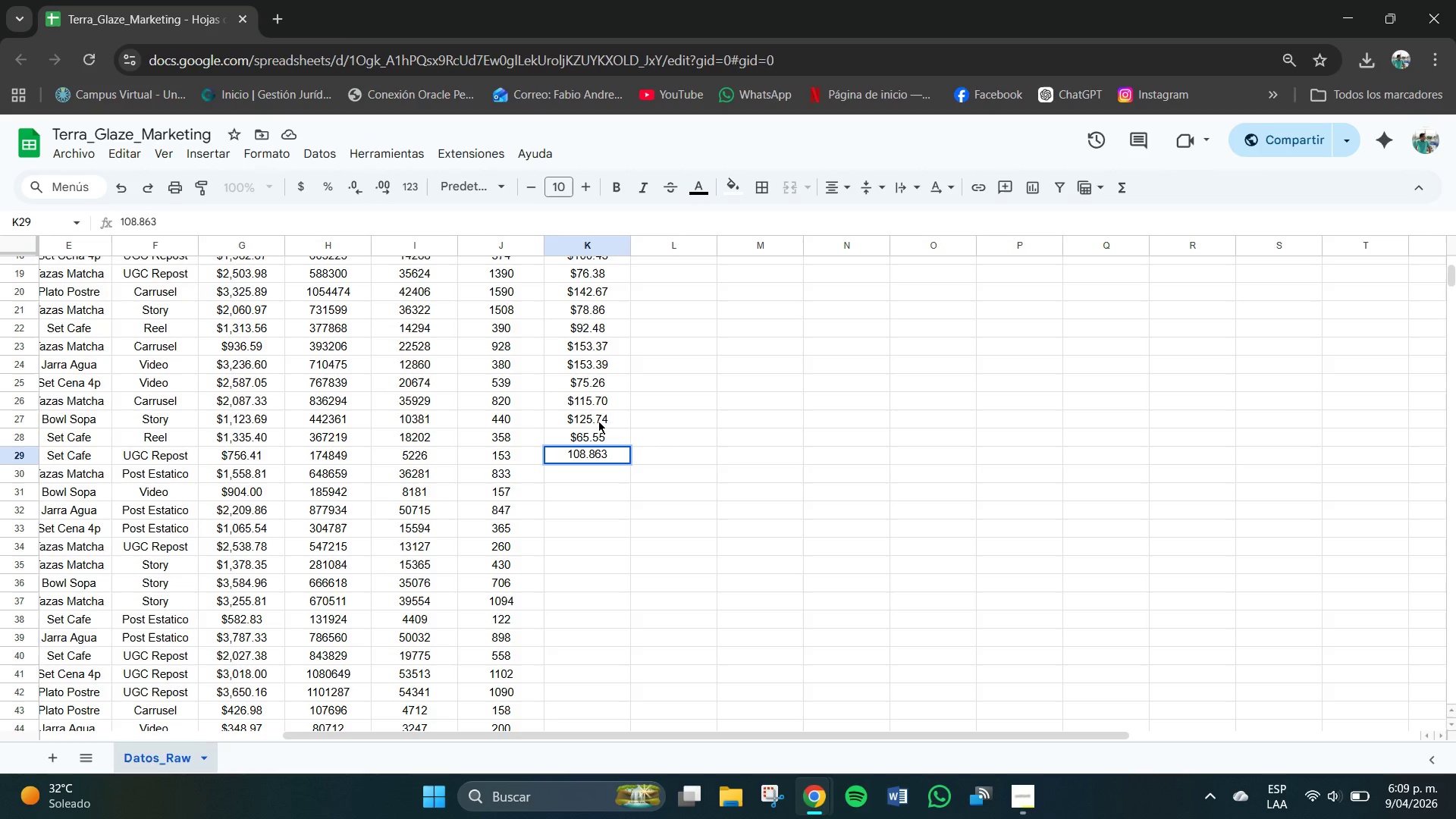 
key(Numpad3)
 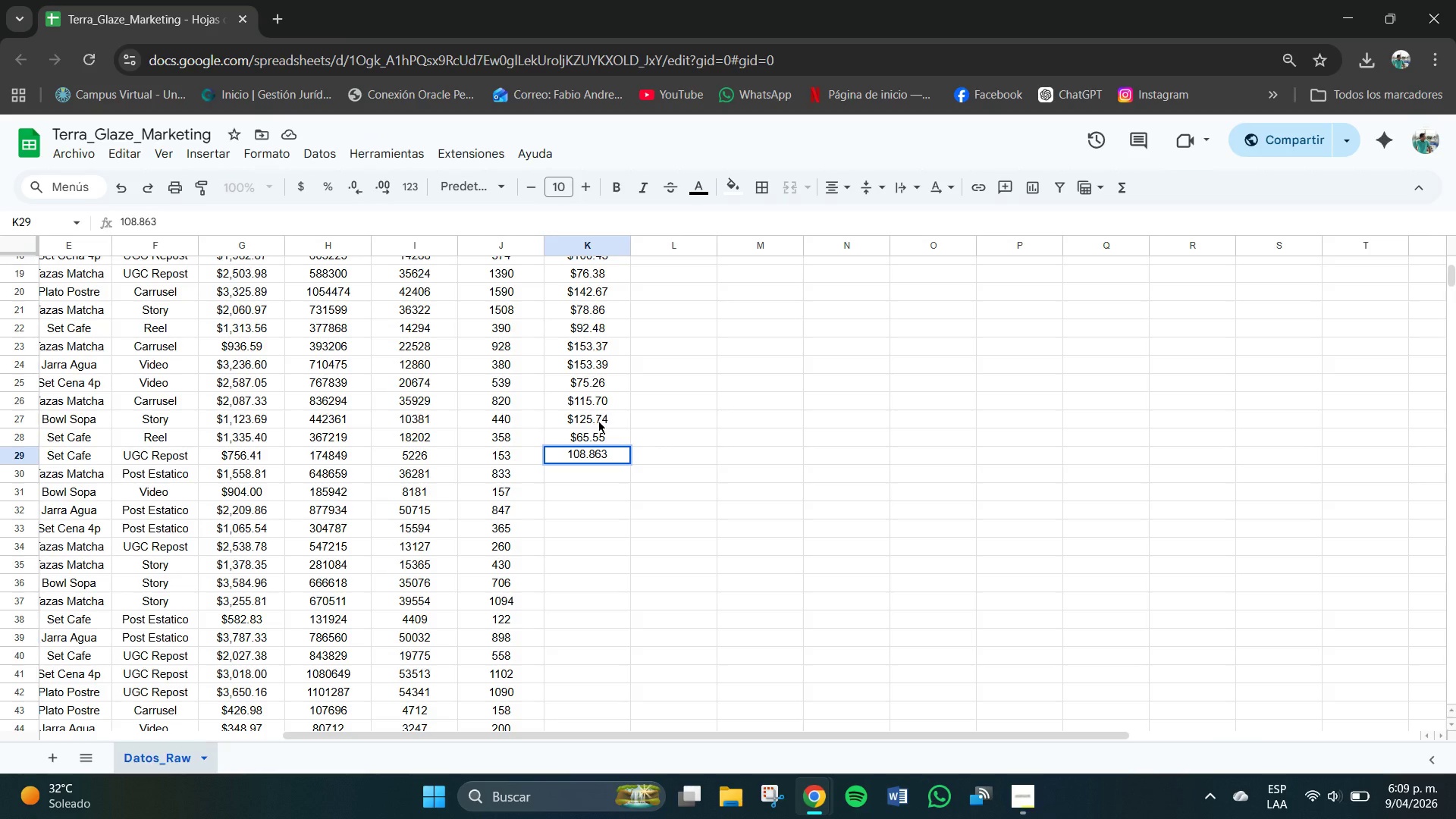 
key(Backspace)
 